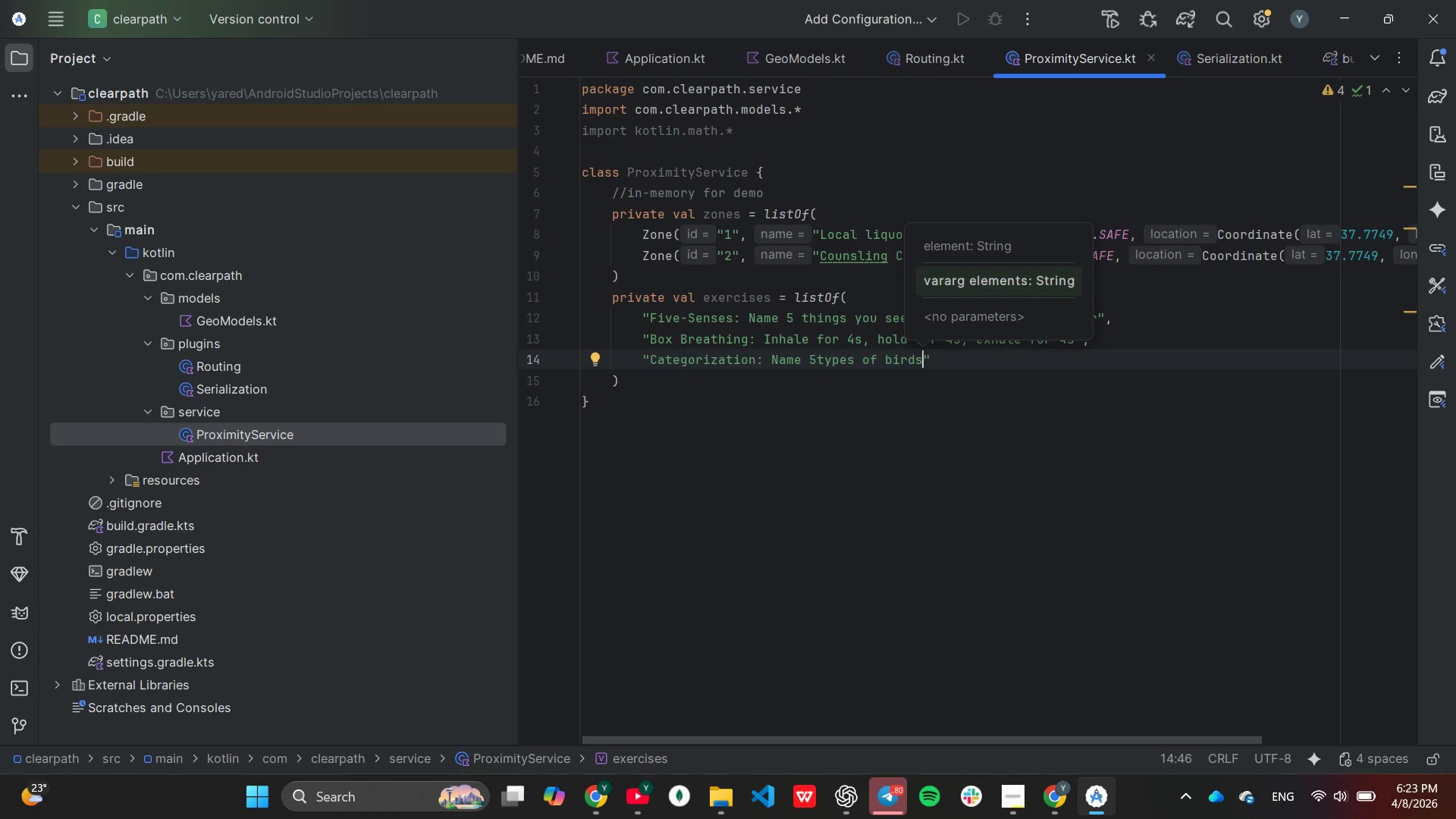 
type( or cars)
 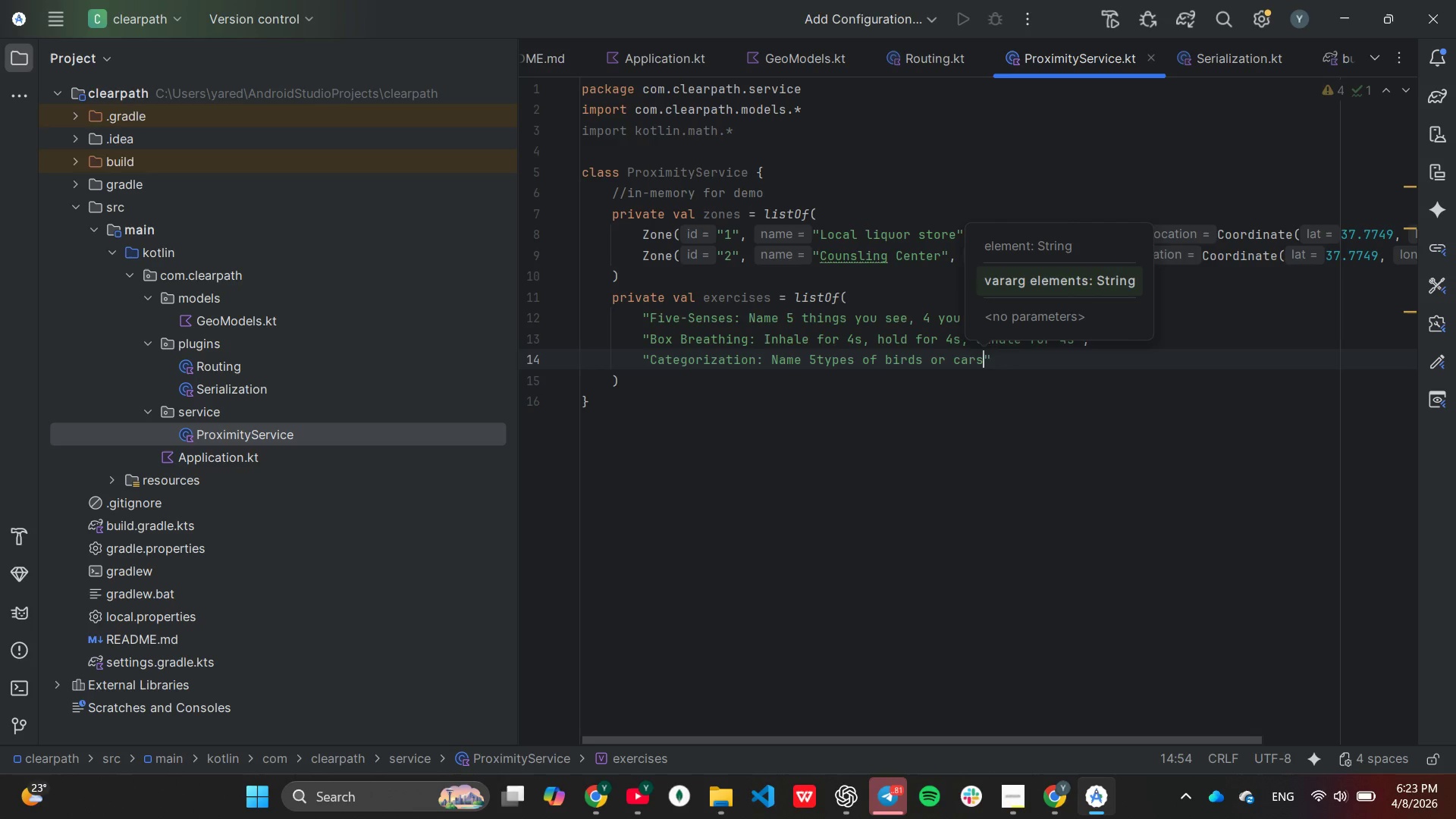 
key(ArrowRight)
 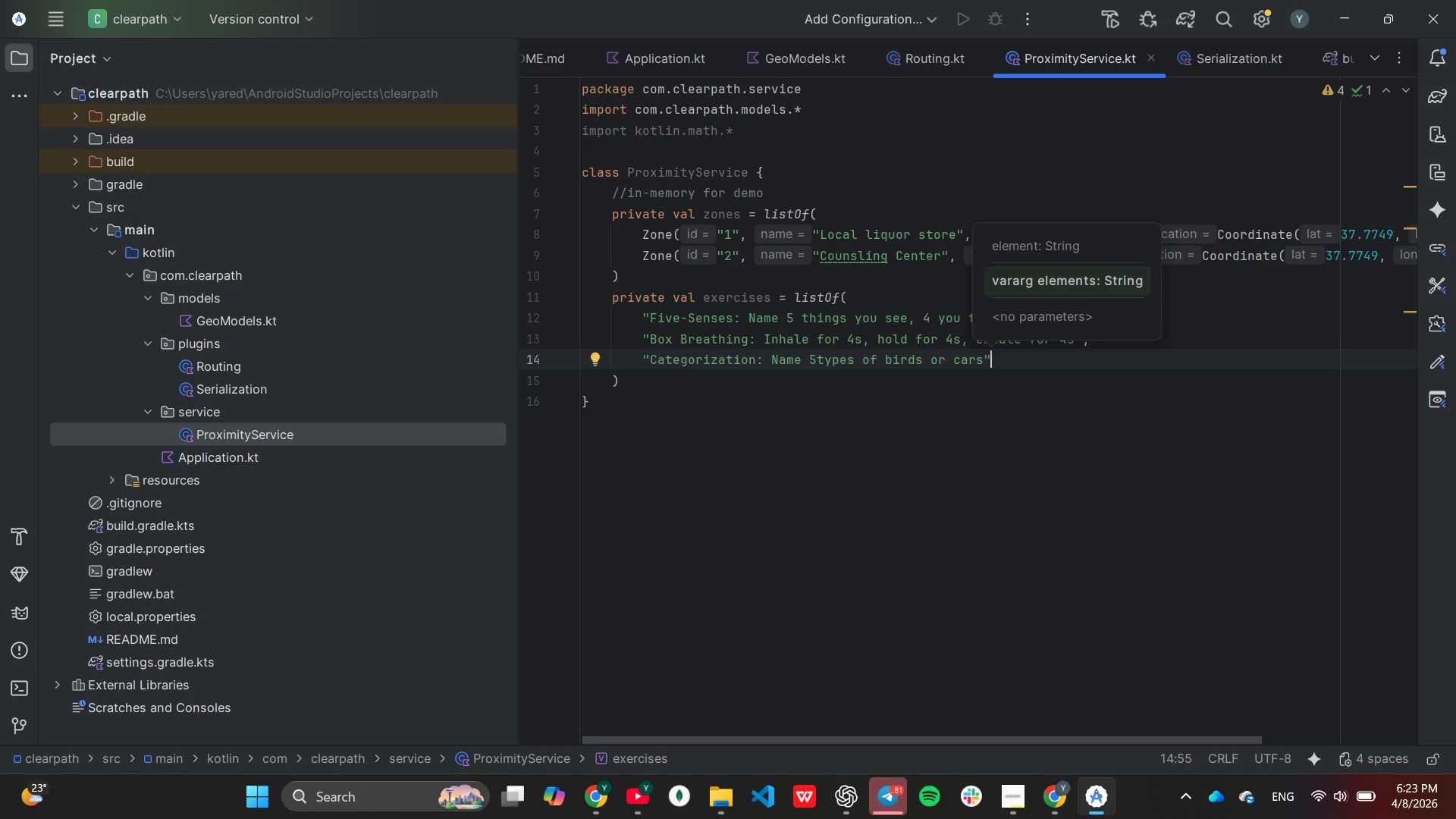 
key(ArrowDown)
 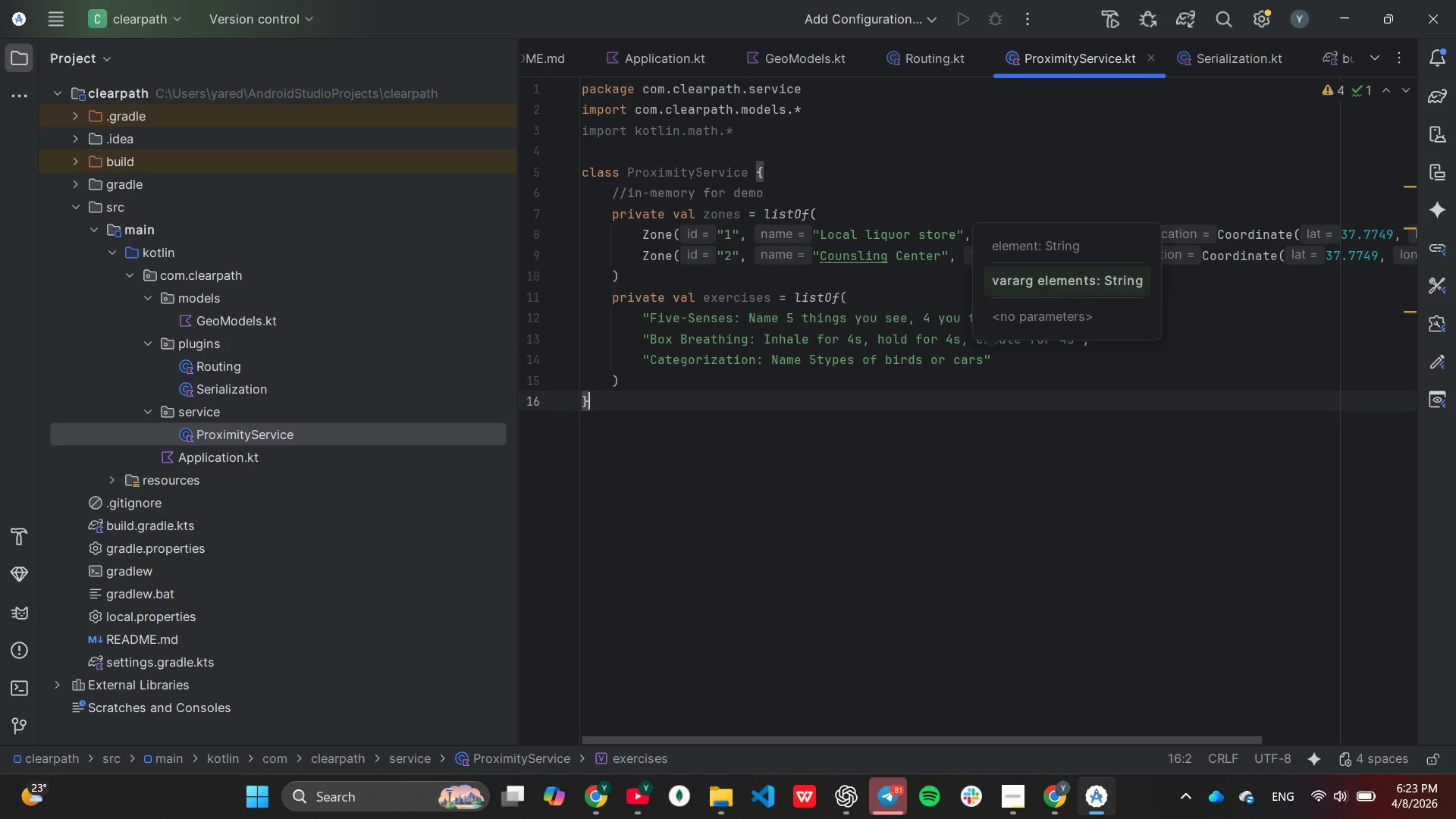 
key(ArrowDown)
 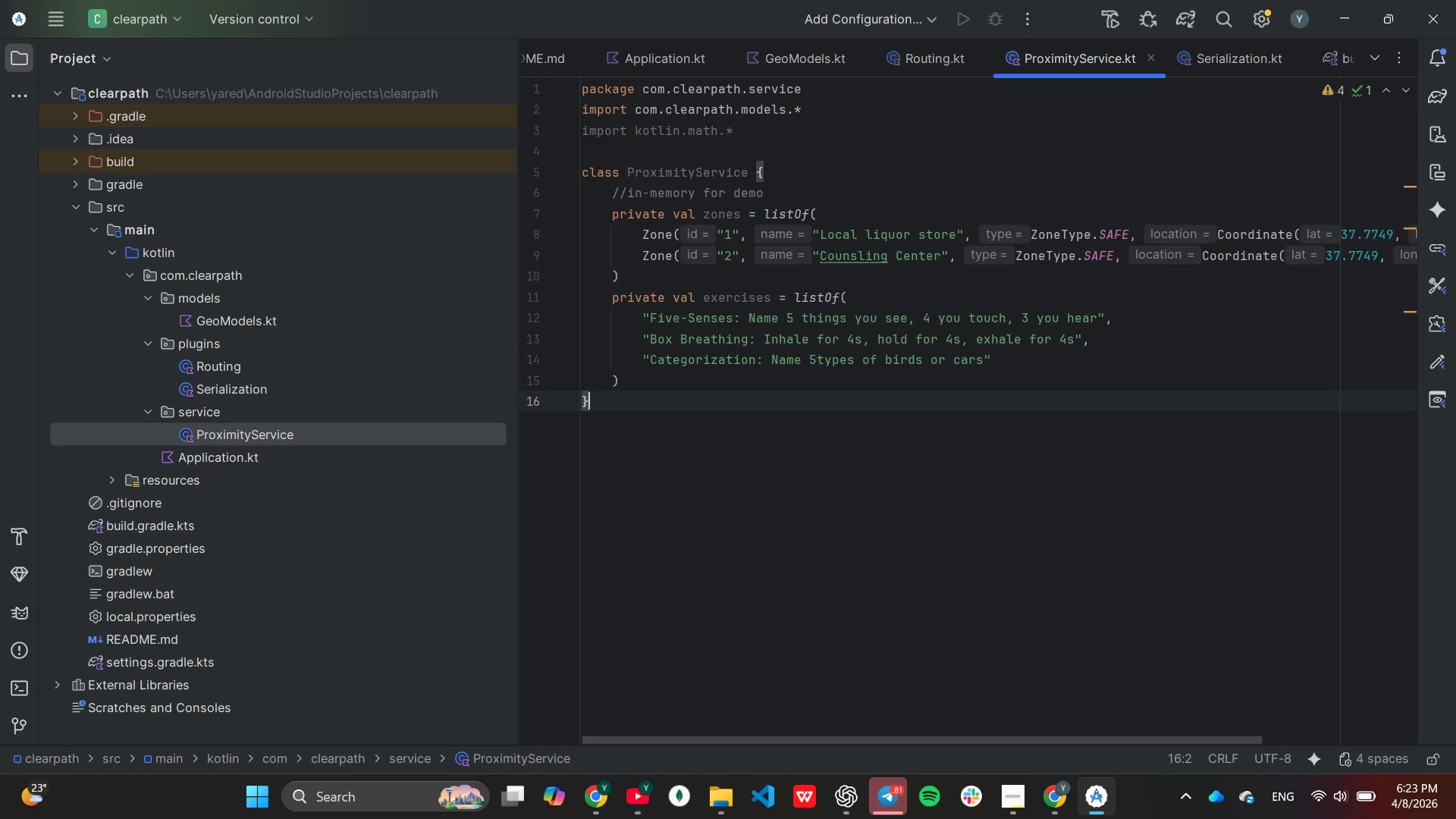 
key(ArrowUp)
 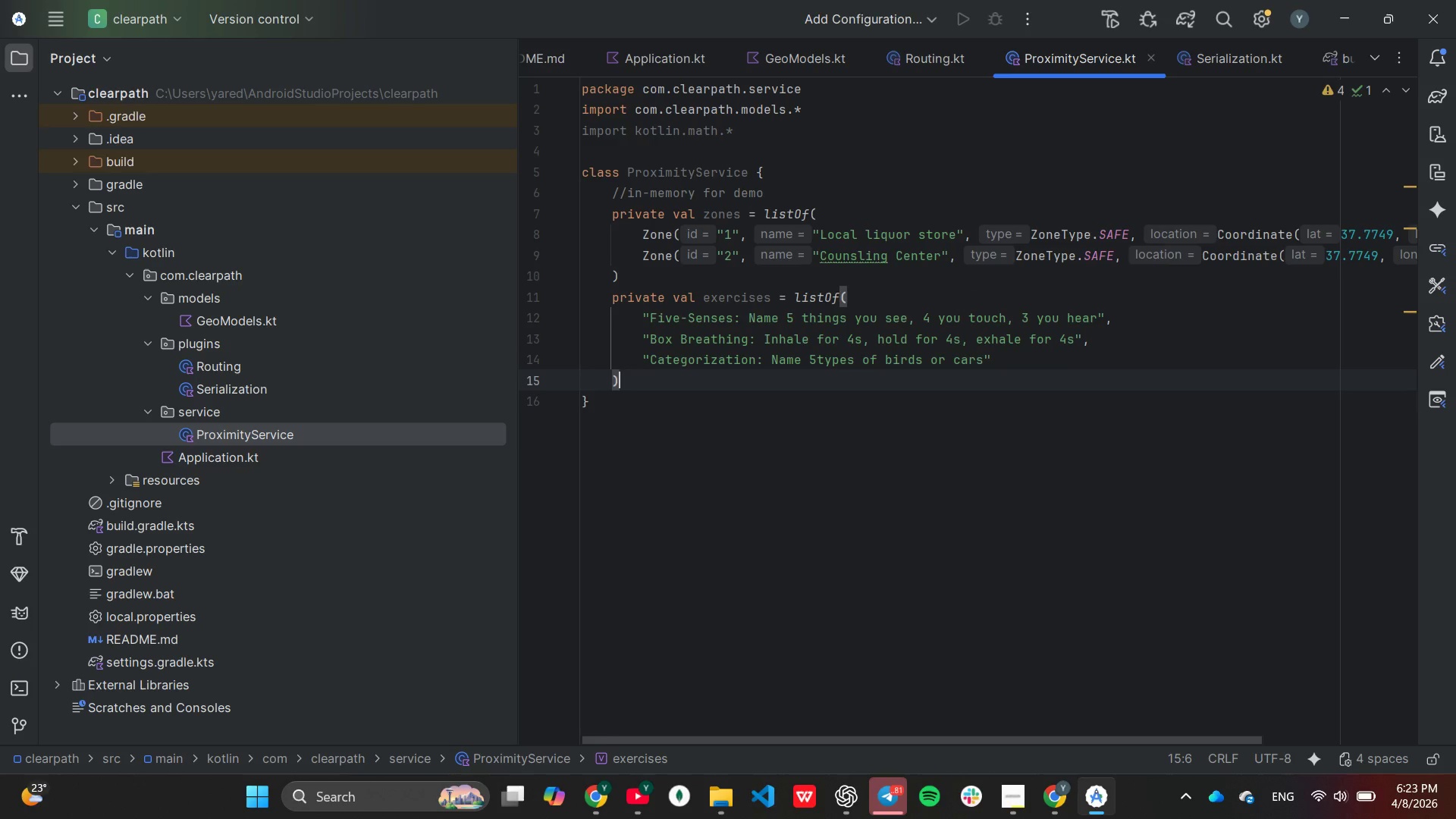 
key(Enter)
 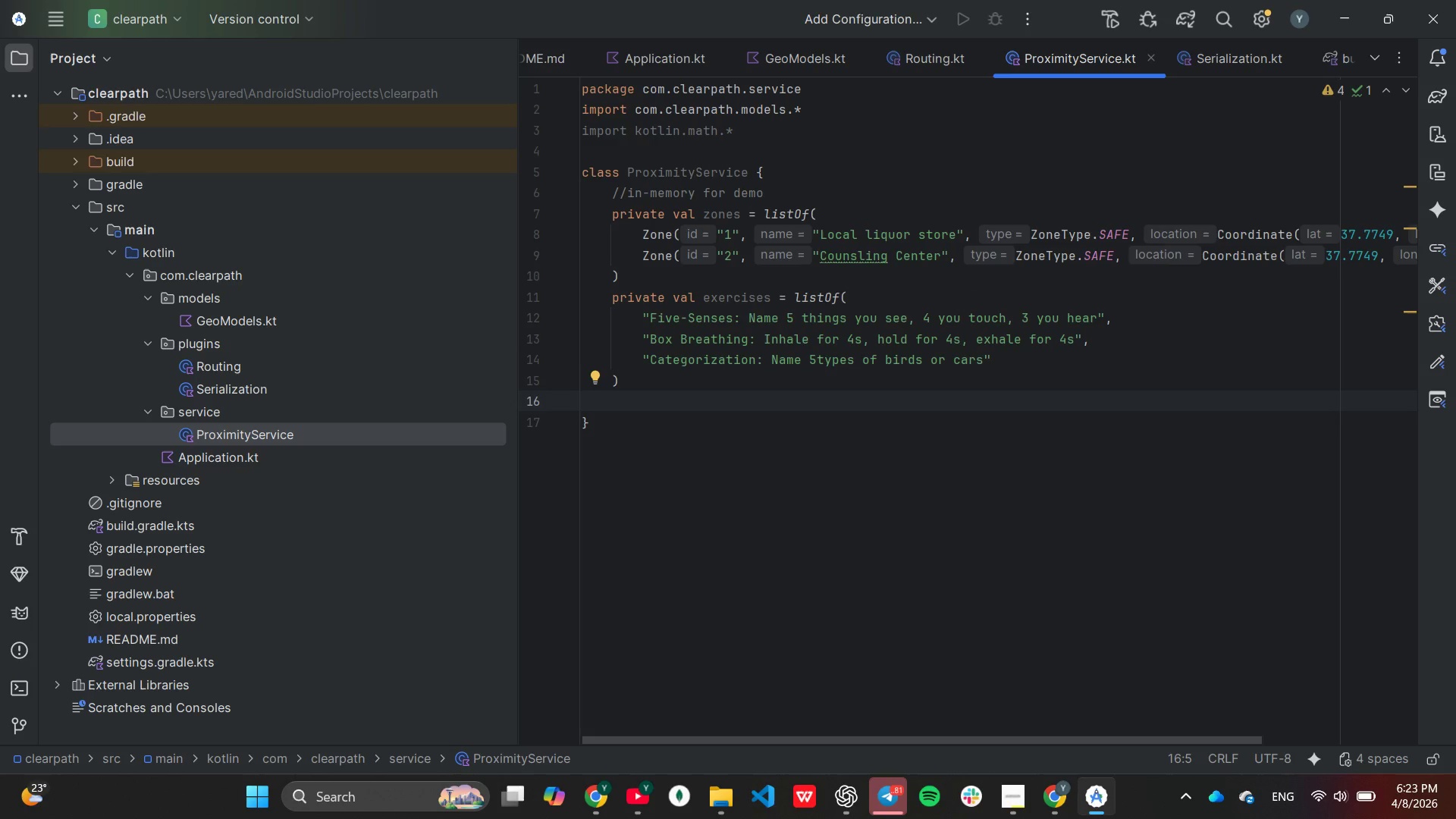 
wait(5.2)
 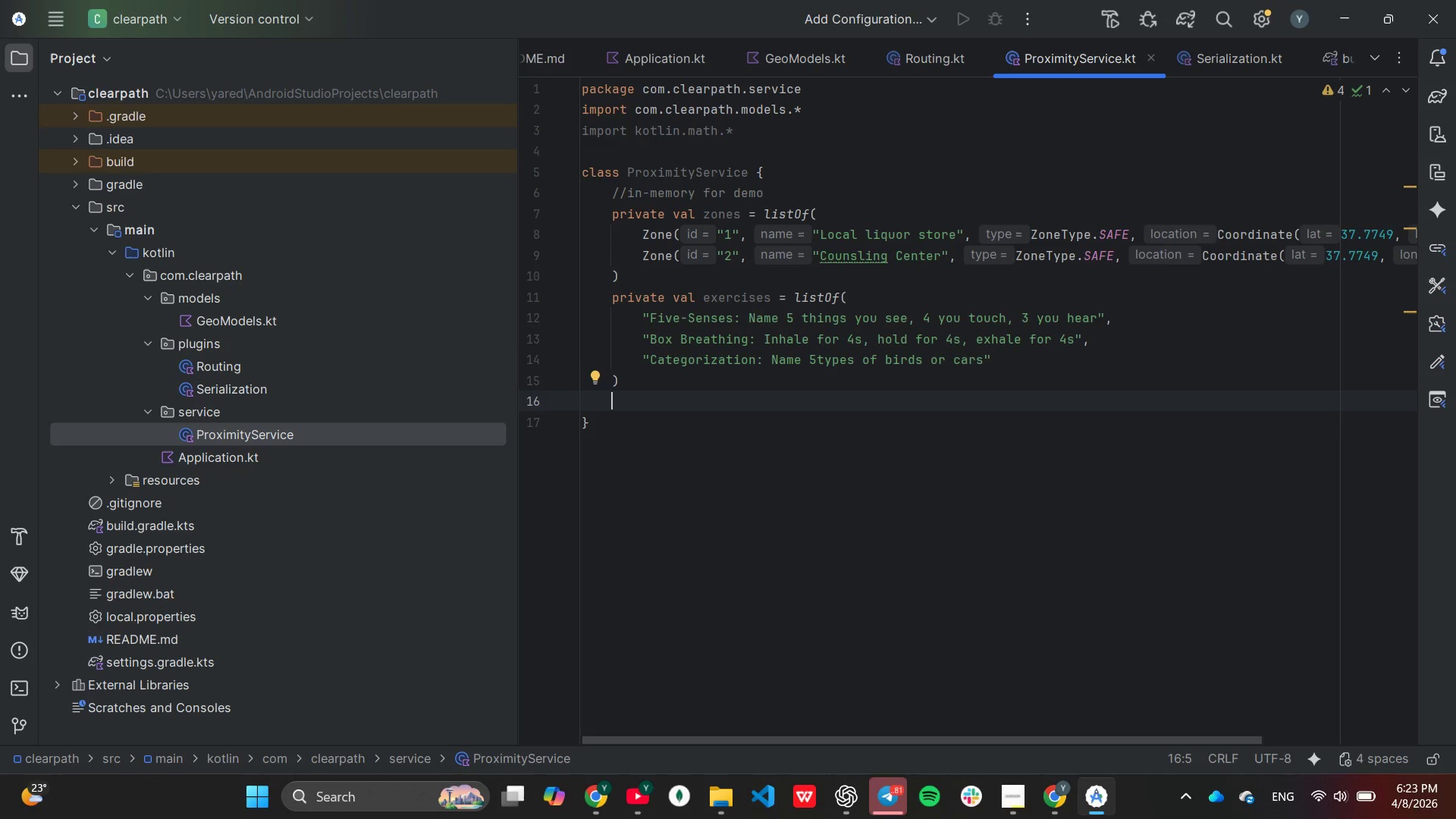 
key(Enter)
 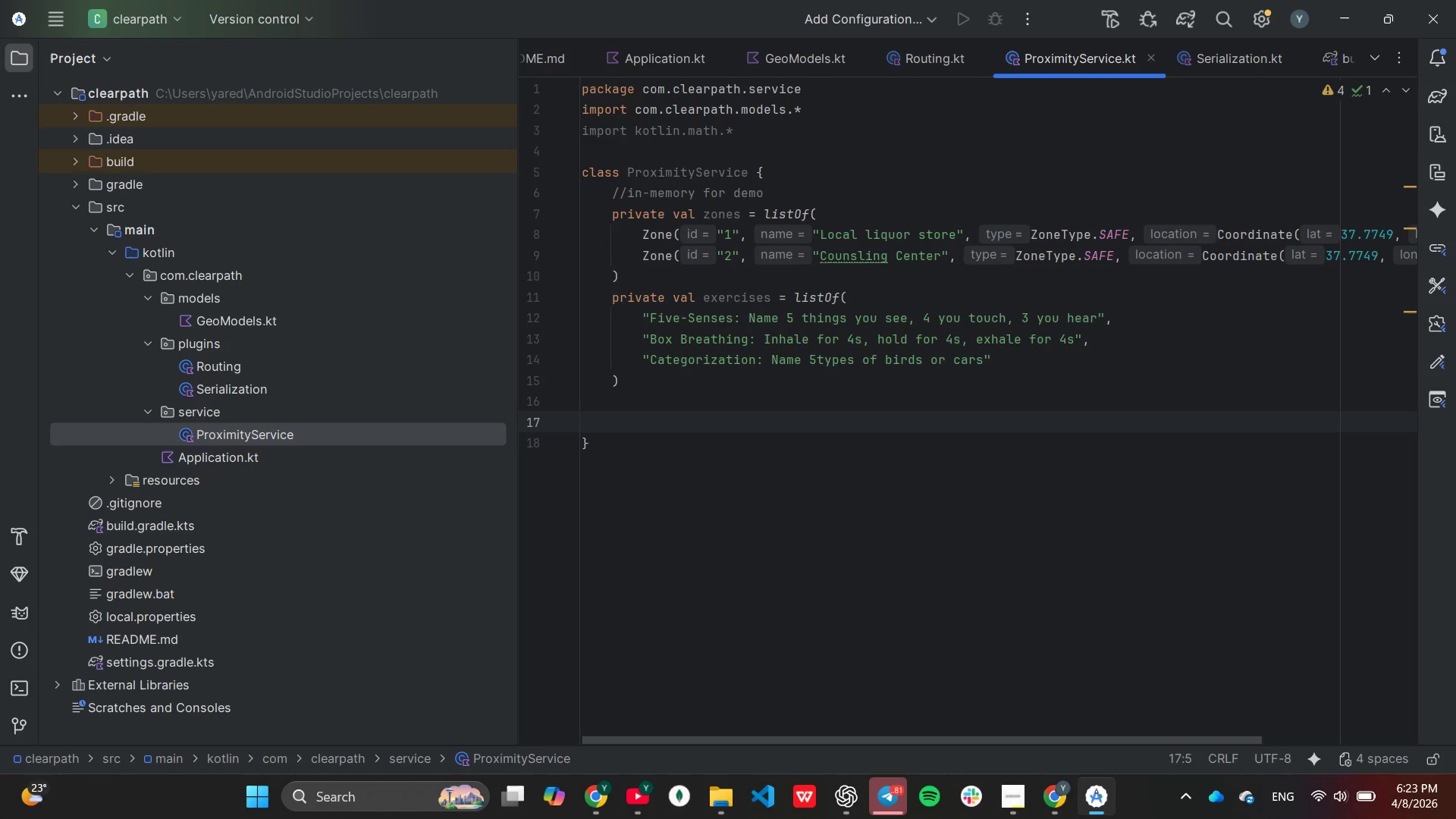 
type(fun checkProc)
key(Backspace)
type(ximity)
 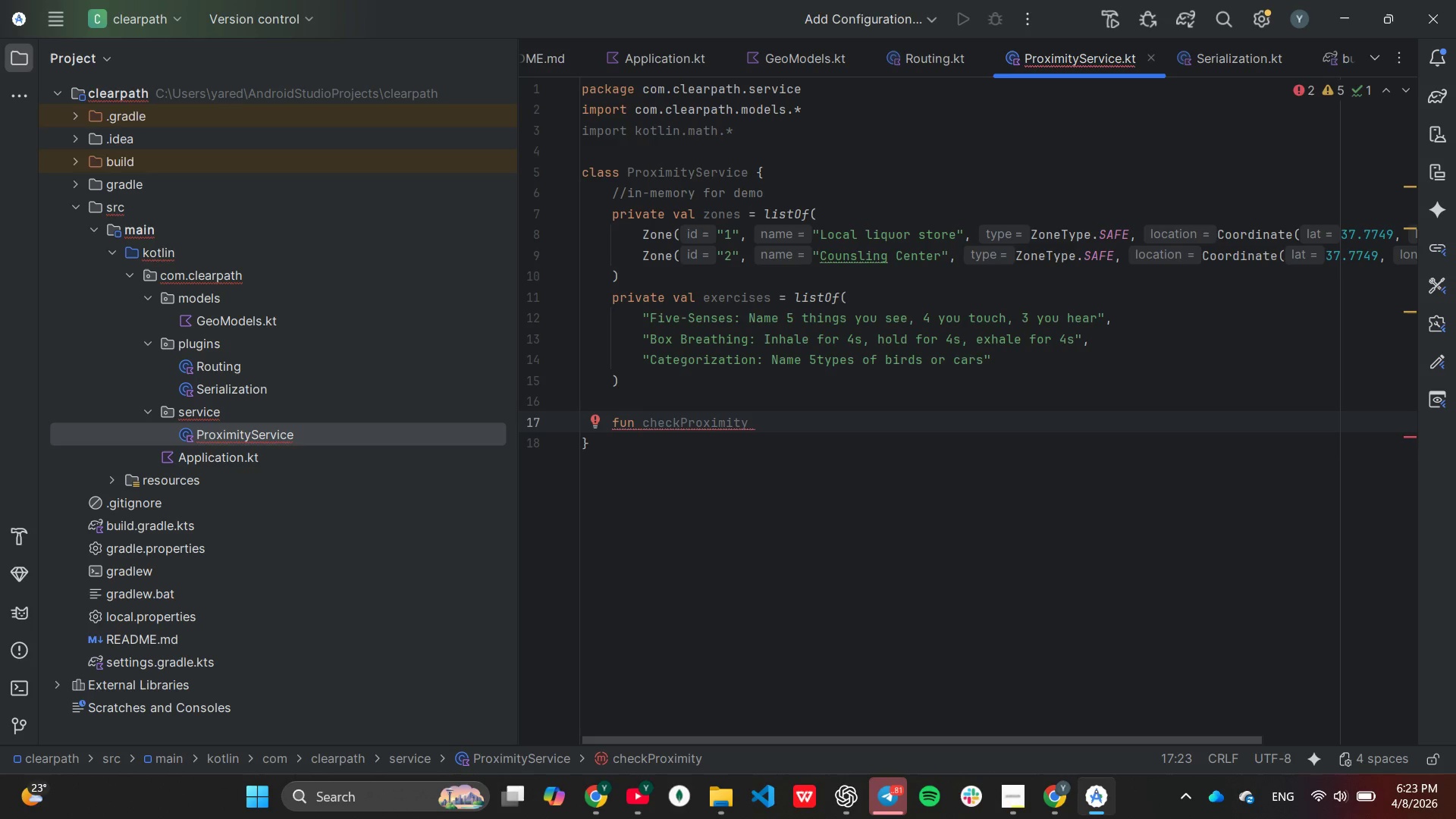 
key(Shift+9)
 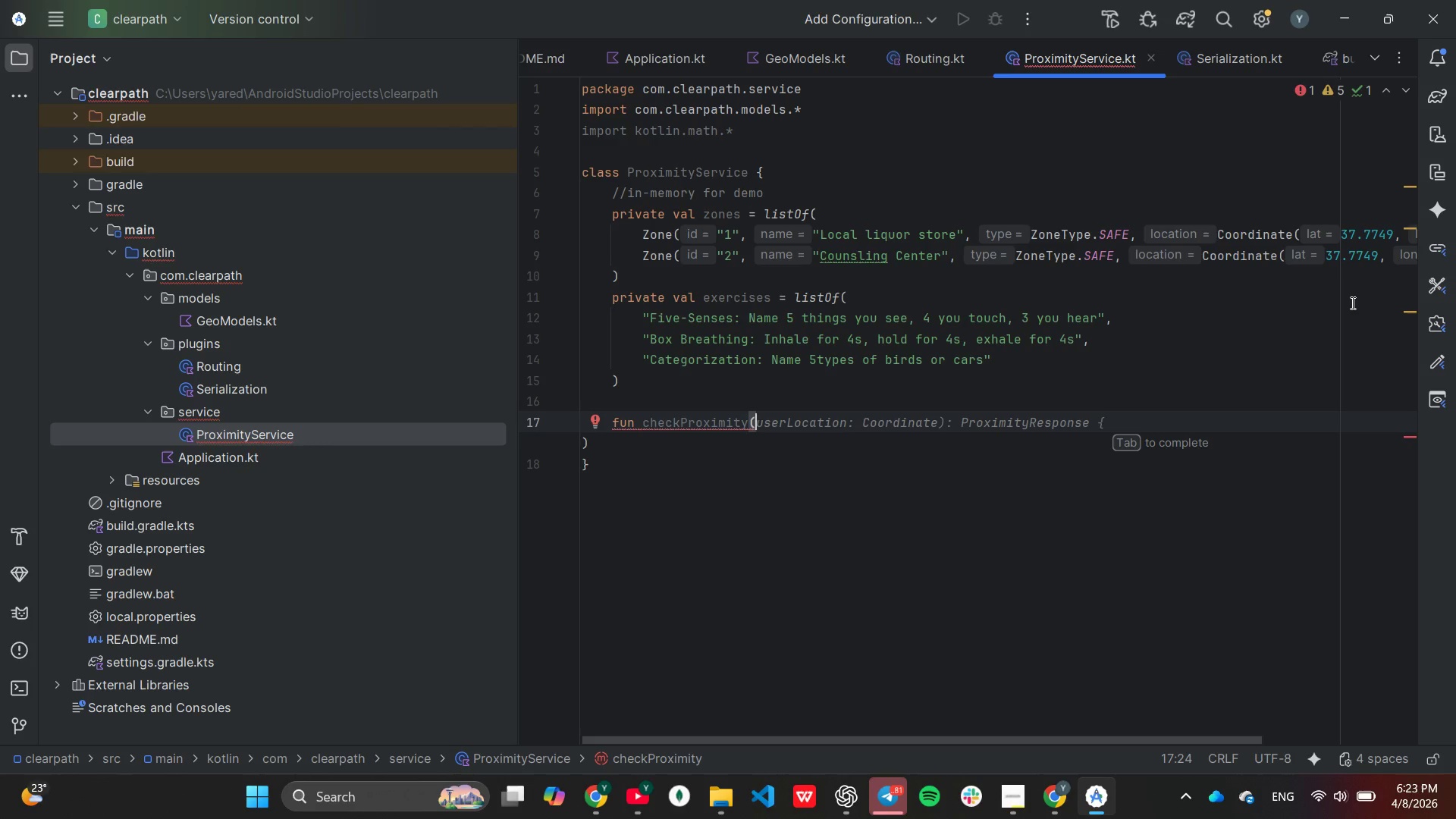 
type(userLoc,)
key(Backspace)
type(: Co)
 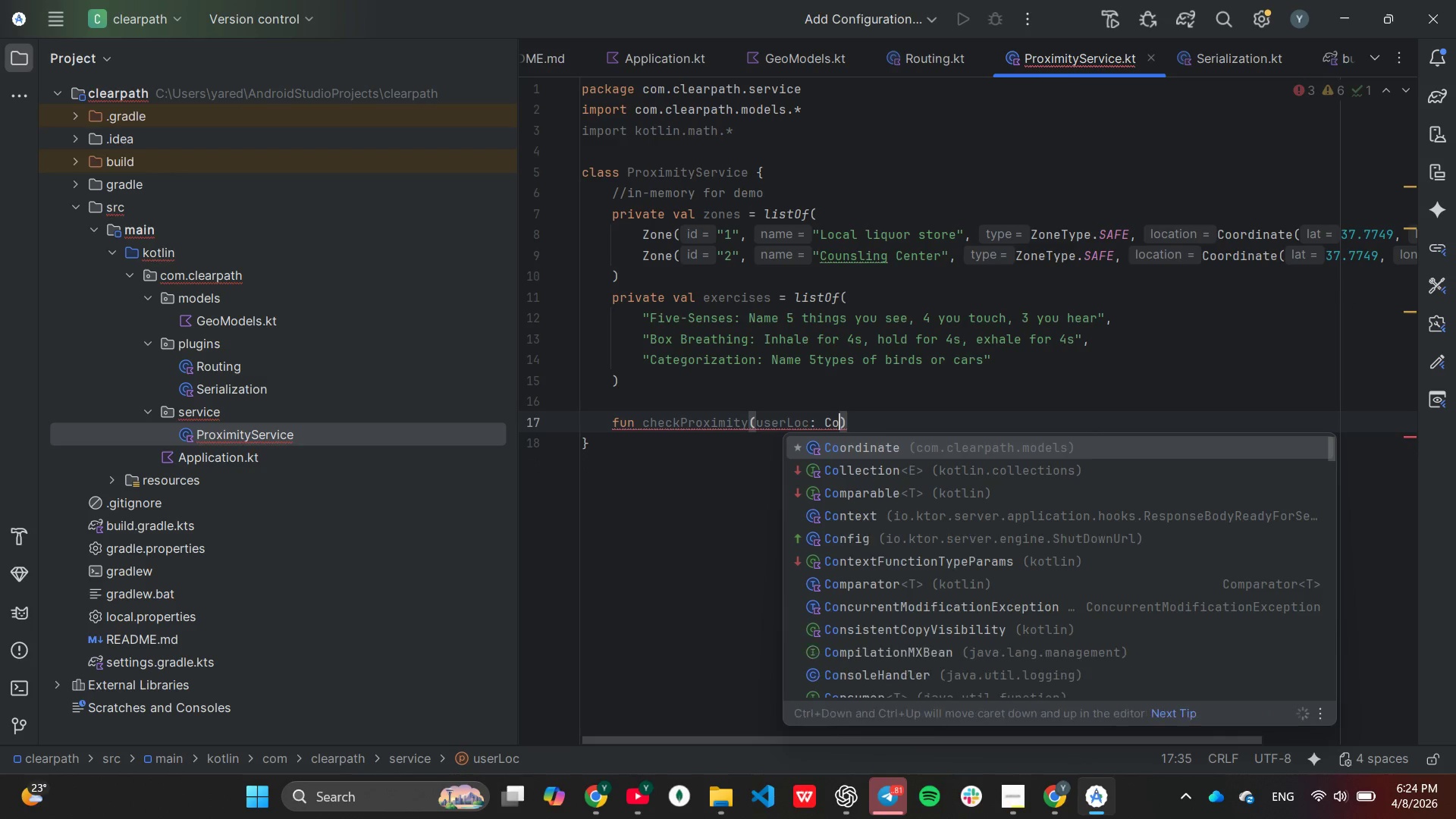 
key(Enter)
 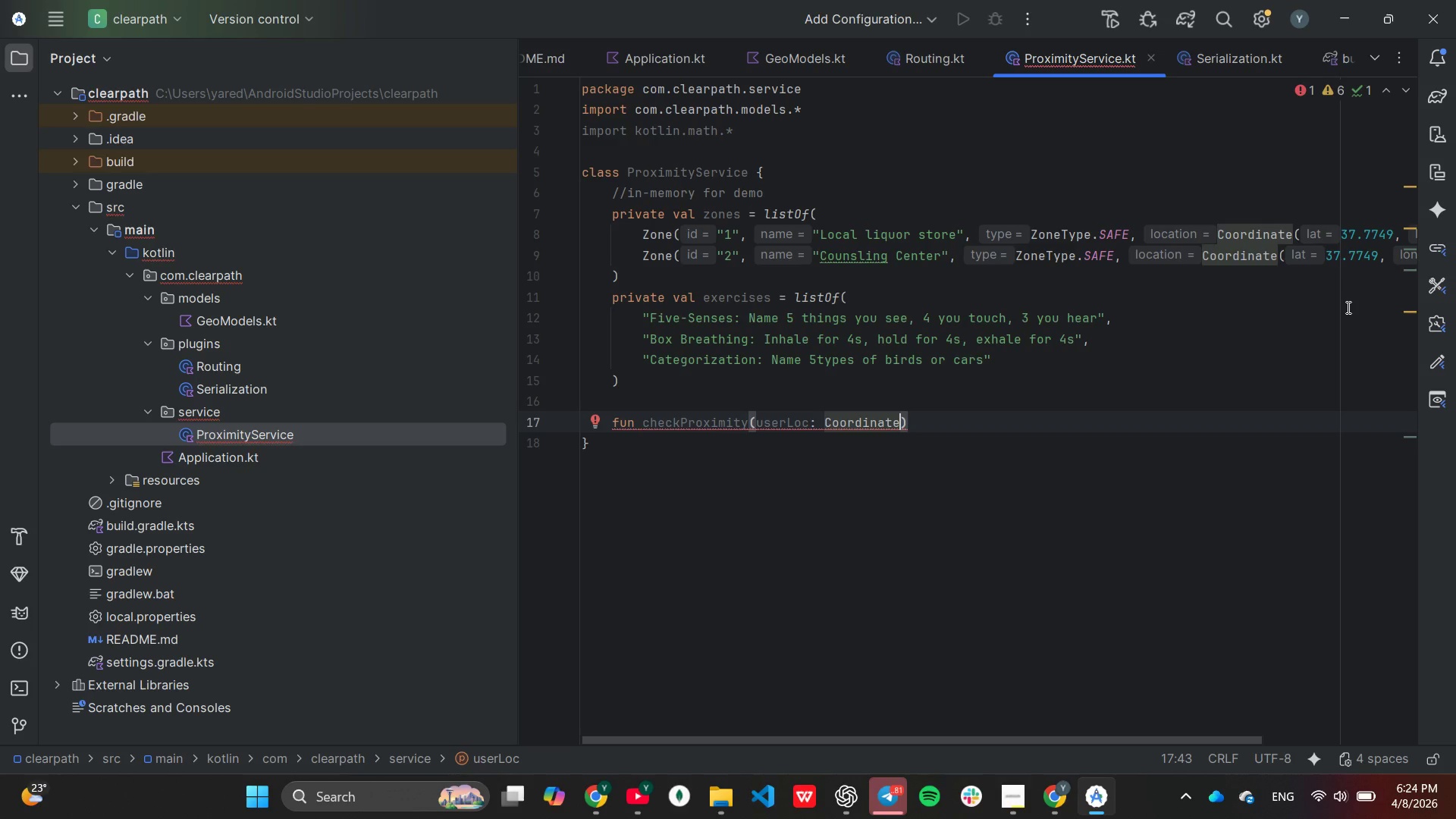 
key(ArrowRight)
 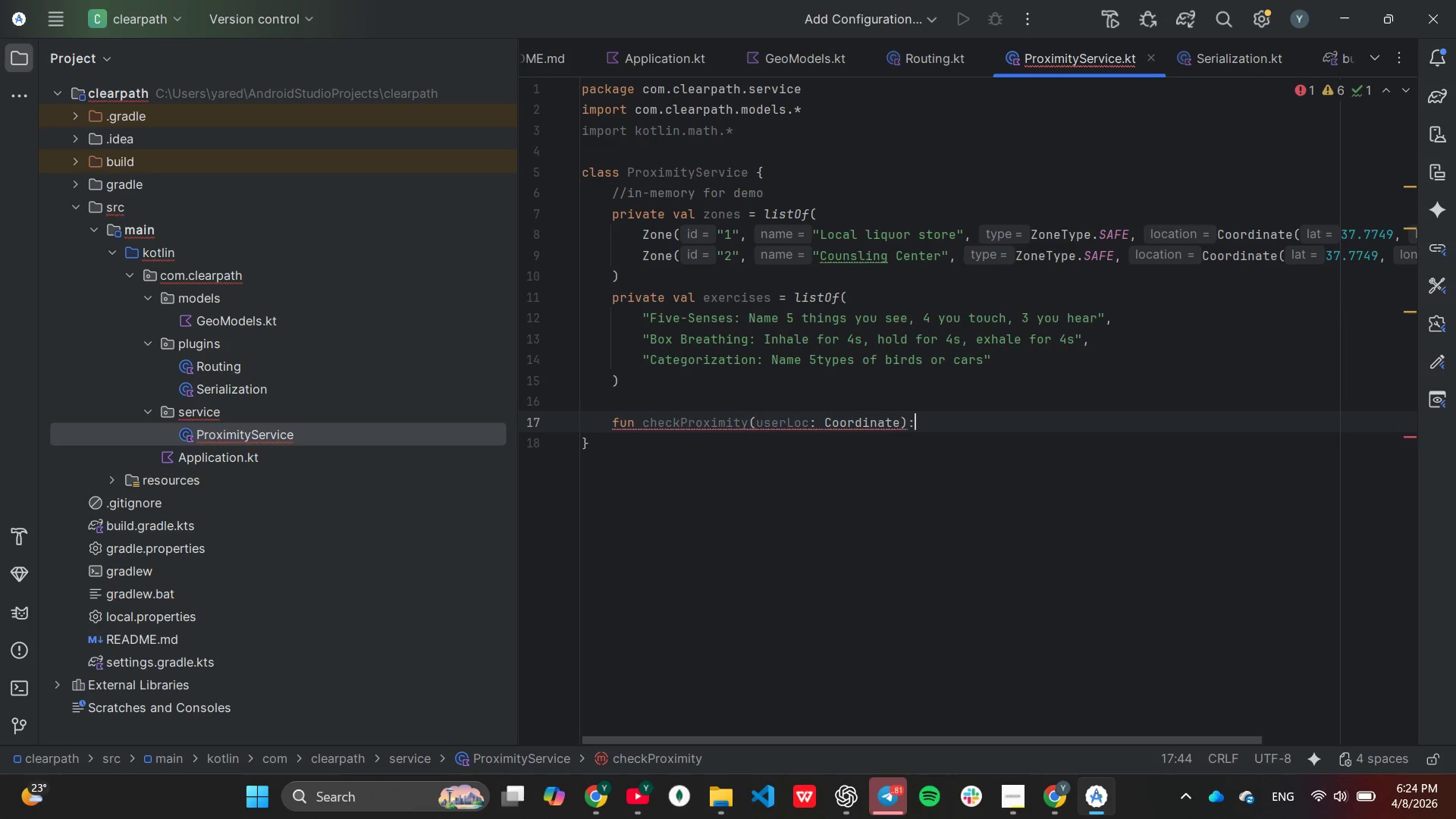 
type(: p)
key(Backspace)
type(Pr)
 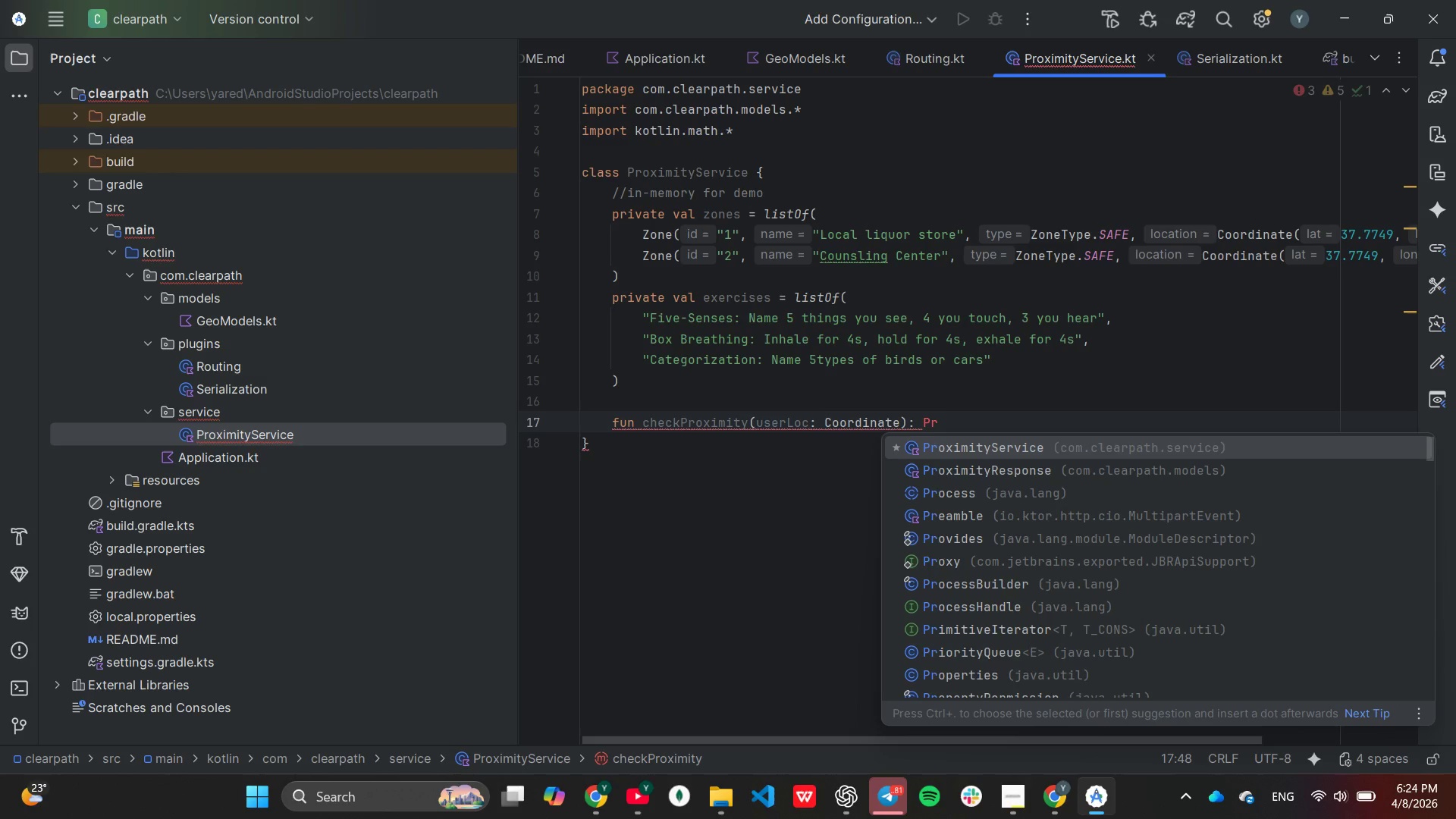 
key(ArrowDown)
 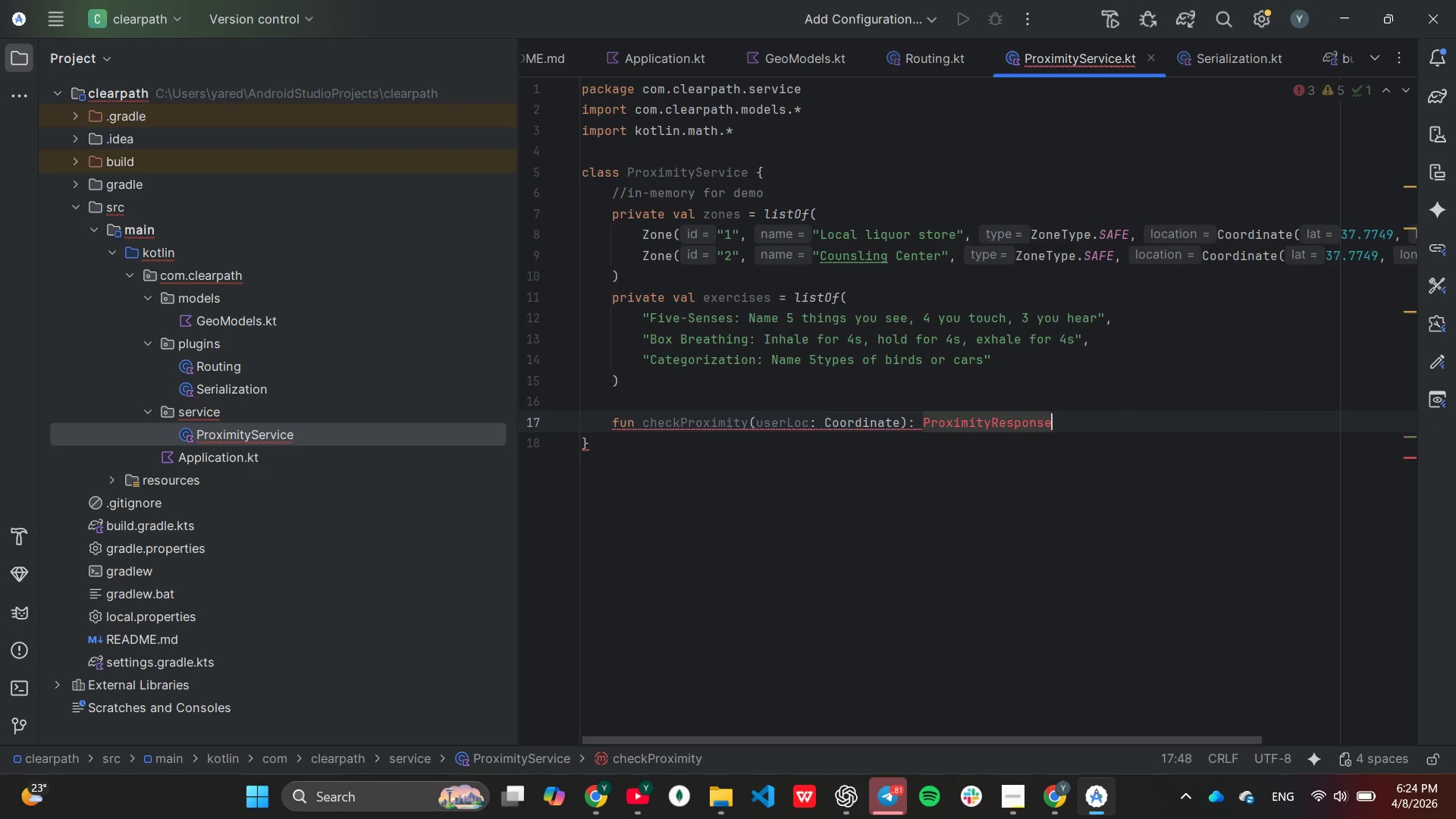 
key(Enter)
 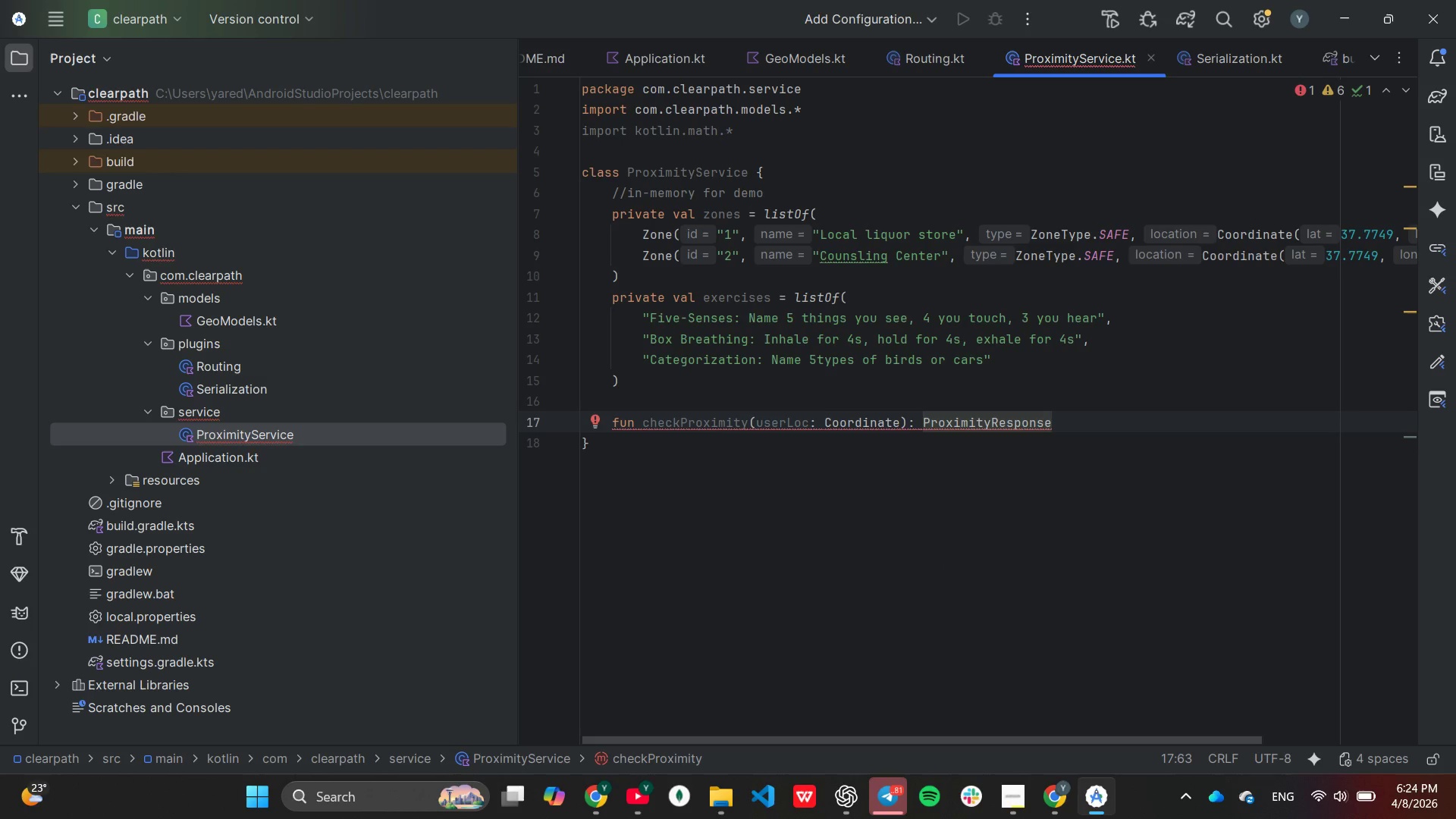 
key(Shift+BracketLeft)
 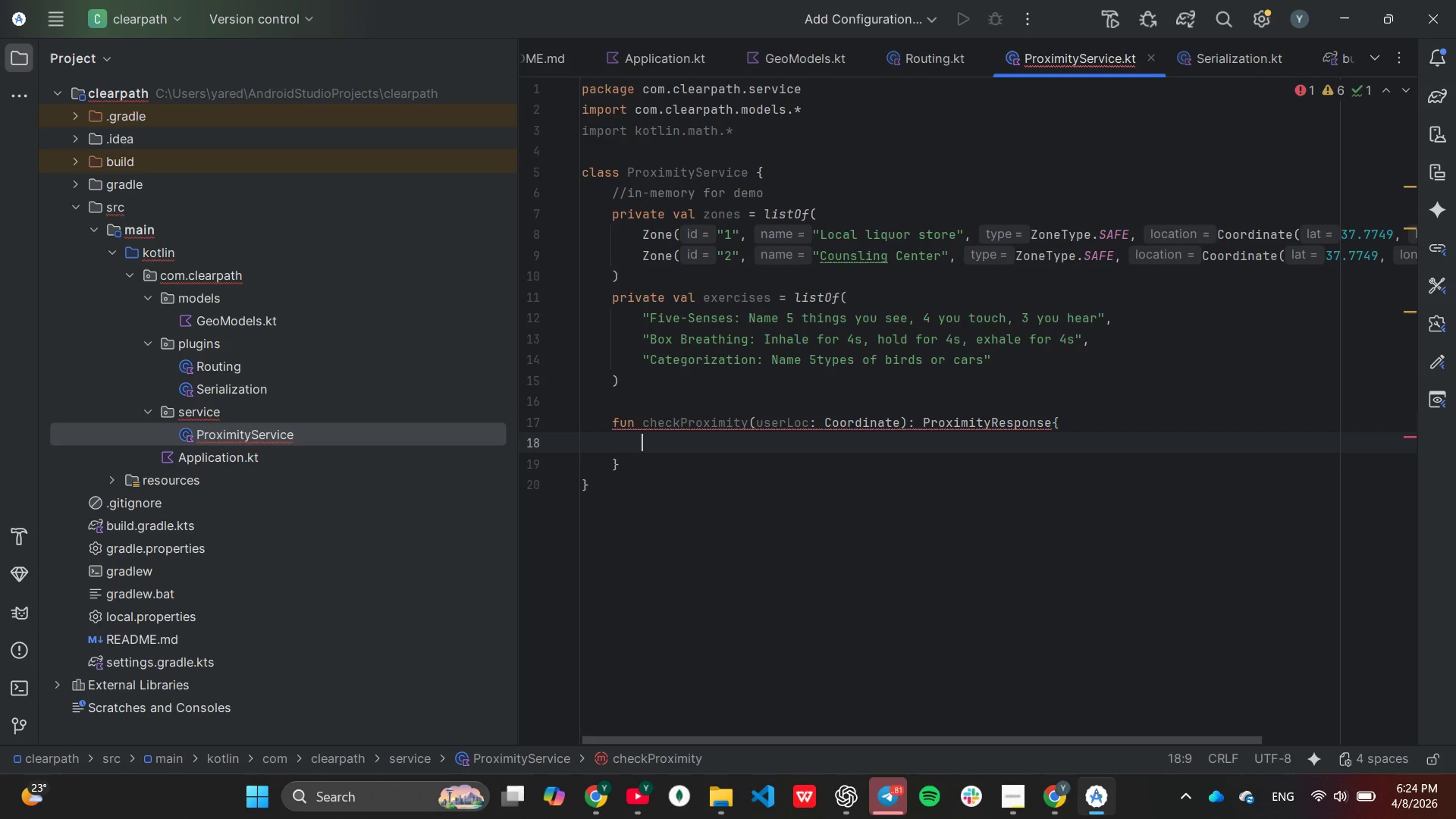 
key(Enter)
 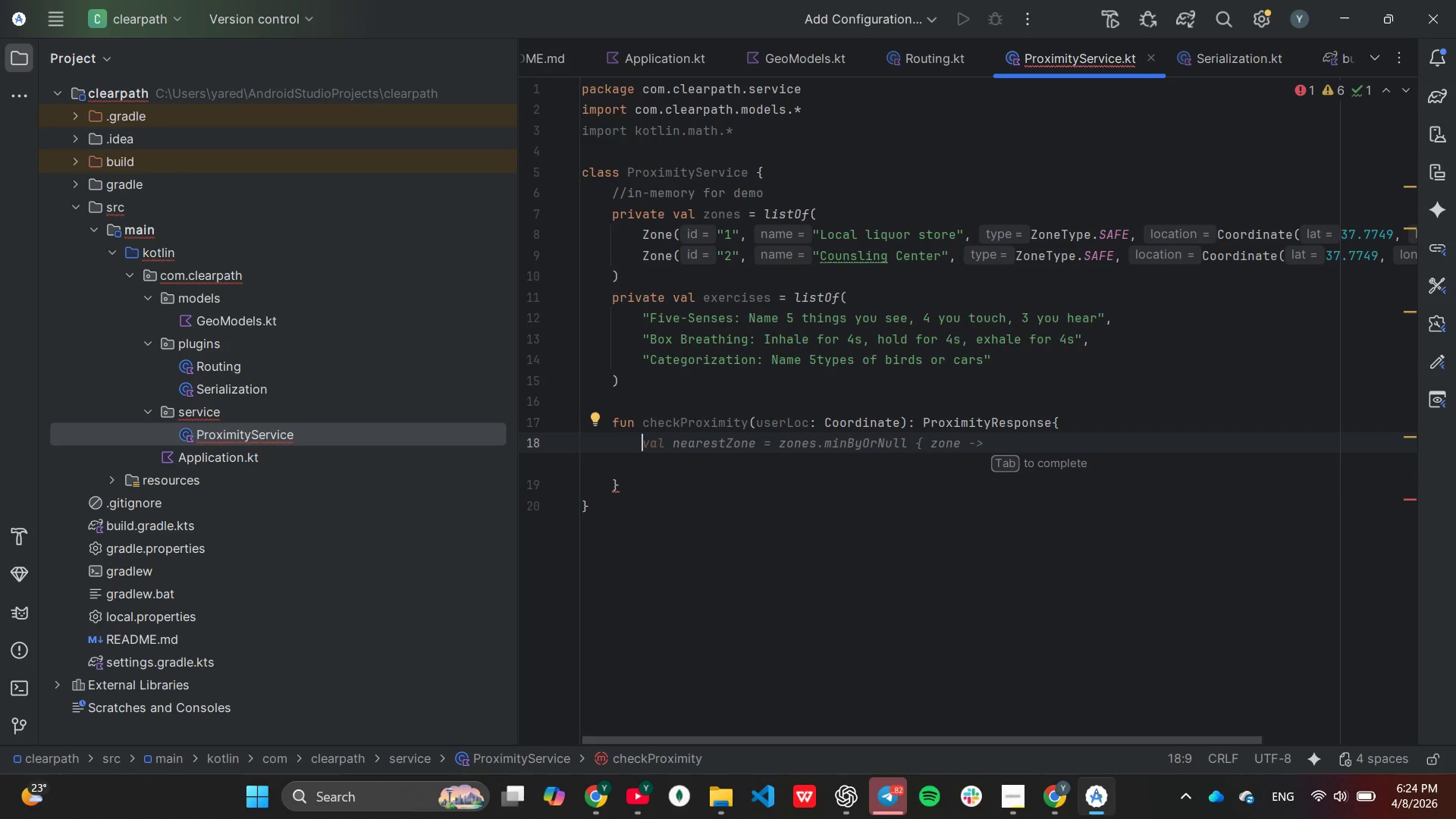 
wait(5.11)
 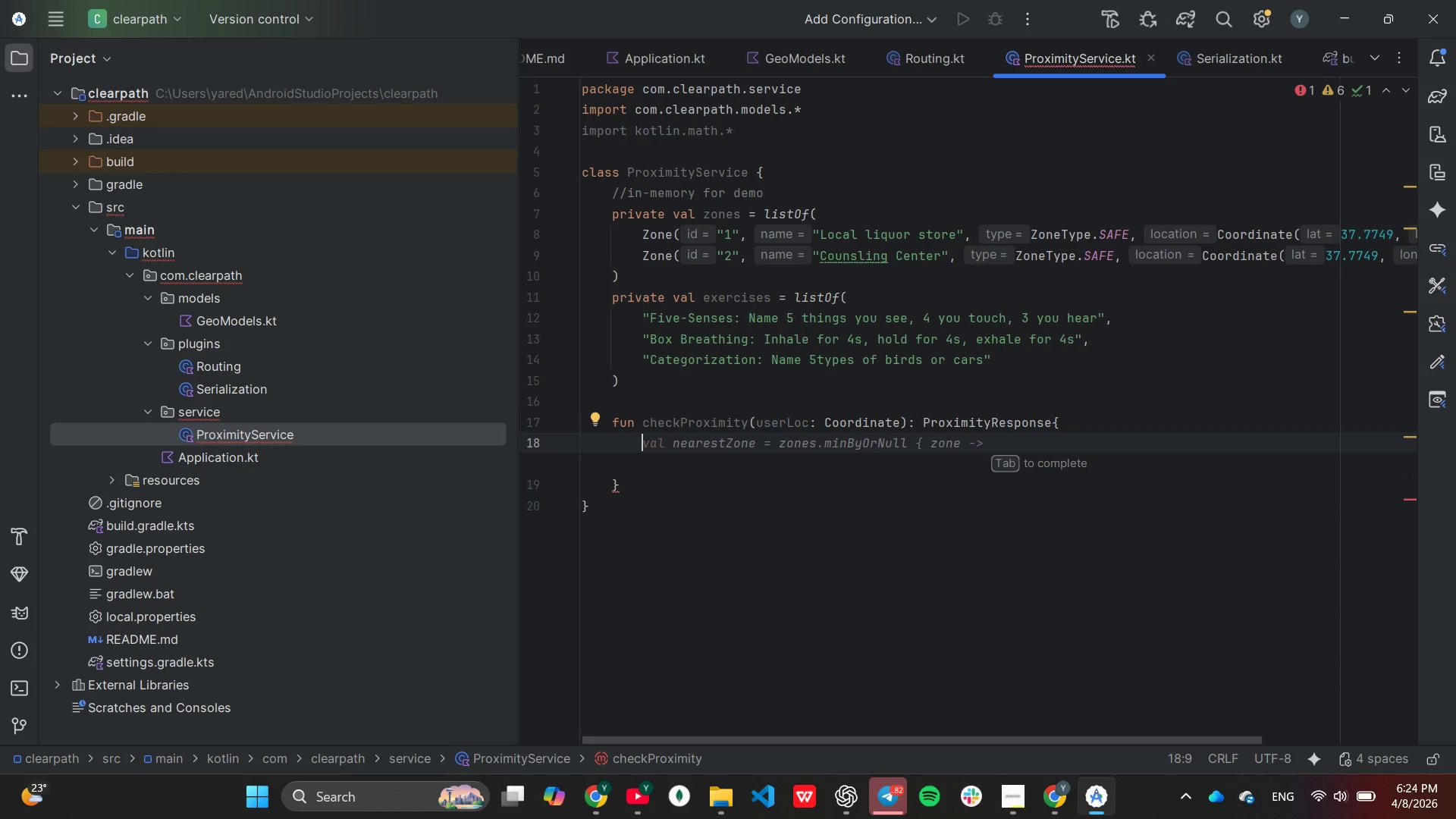 
type(var status = ')
key(Backspace)
type("Neutral)
 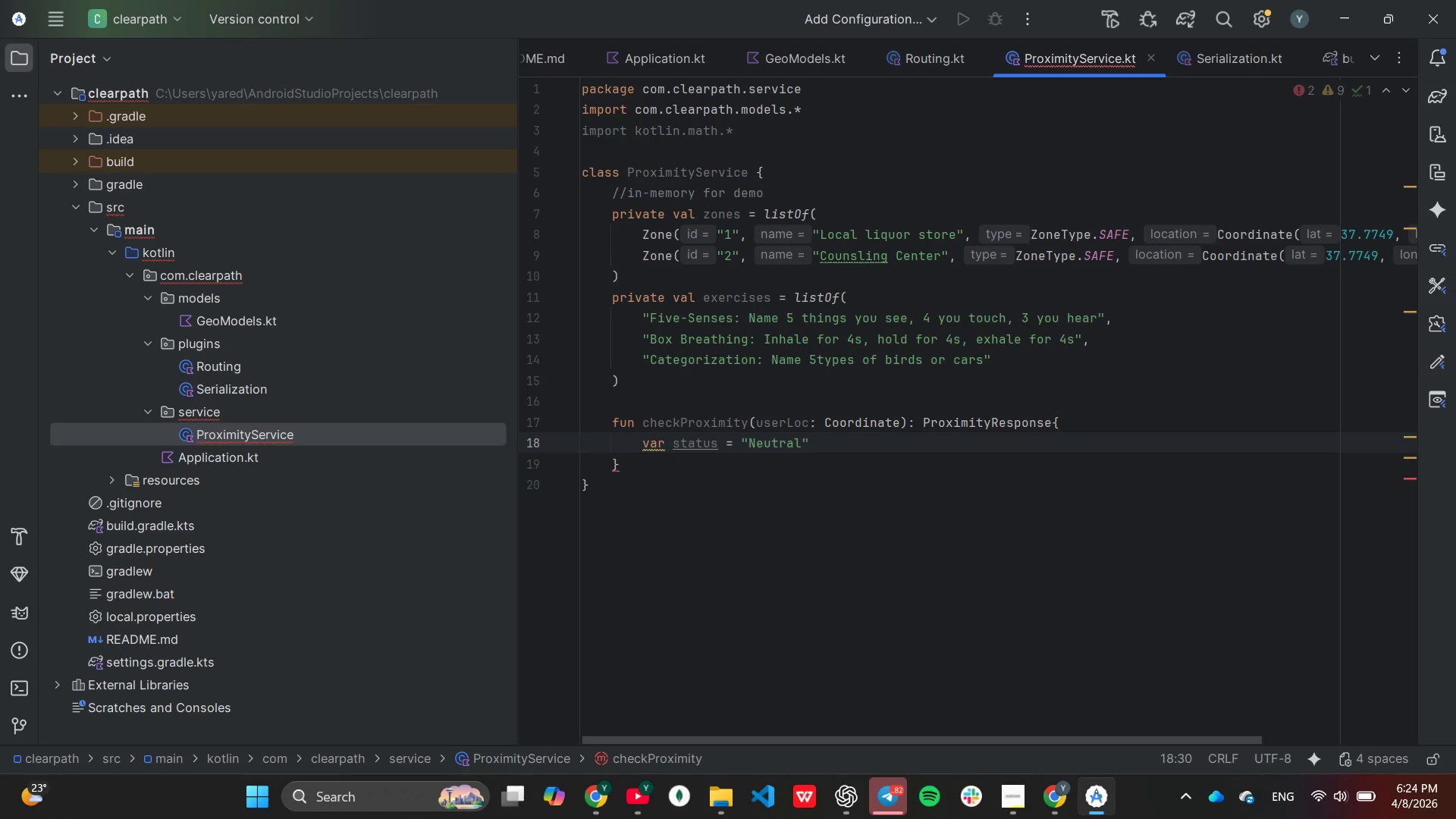 
key(ArrowRight)
 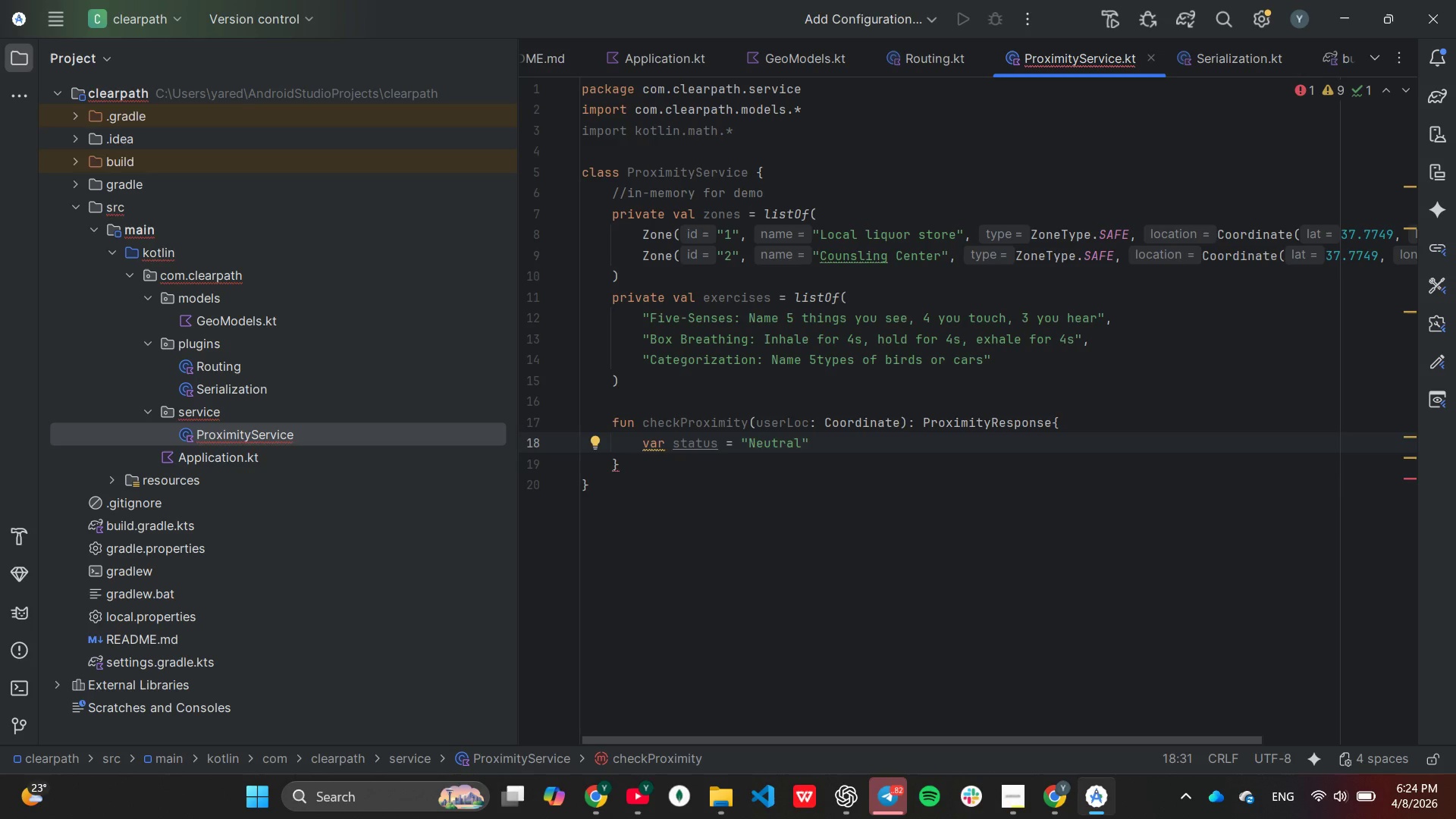 
key(Enter)
 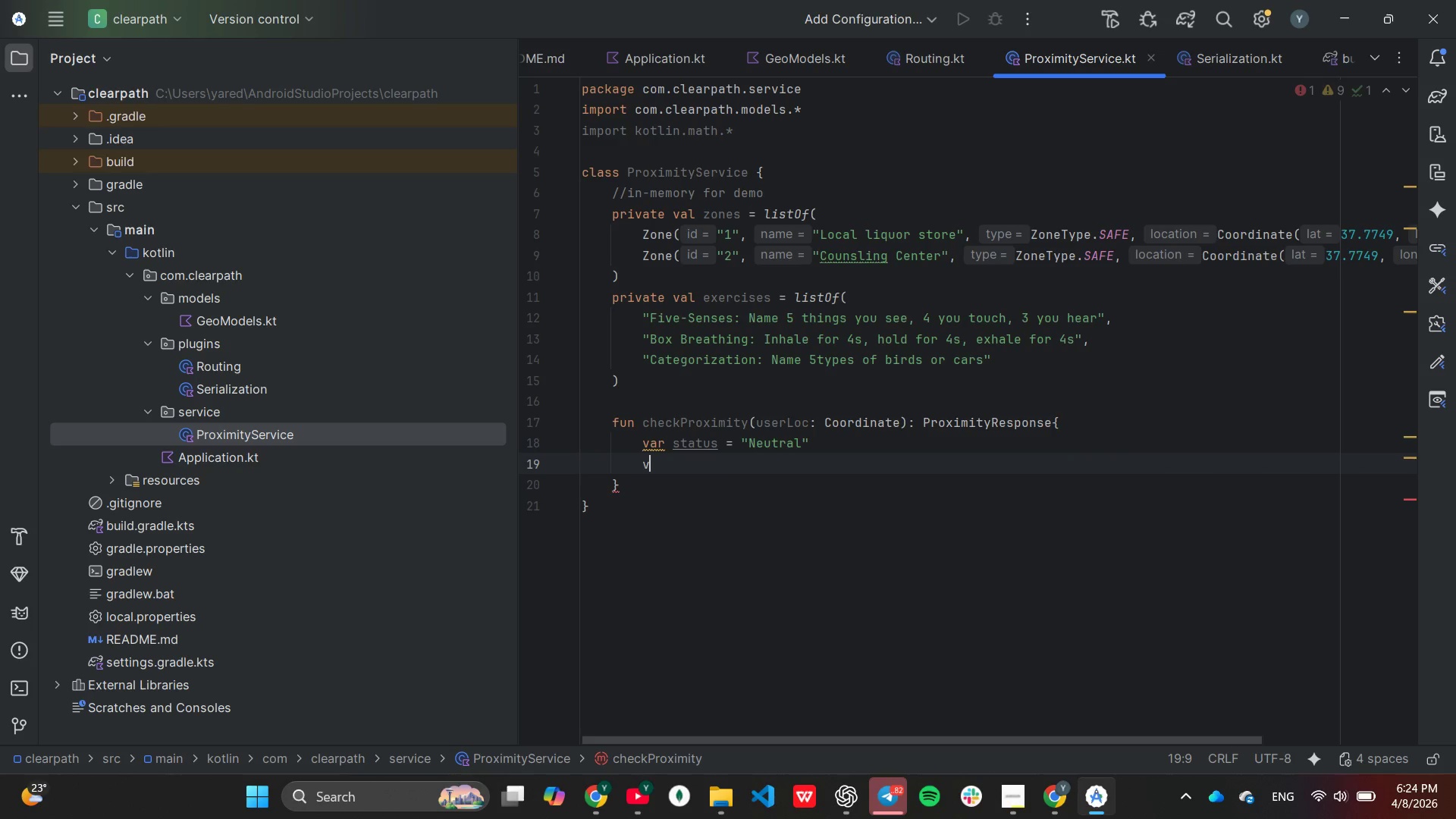 
type(var message = )
 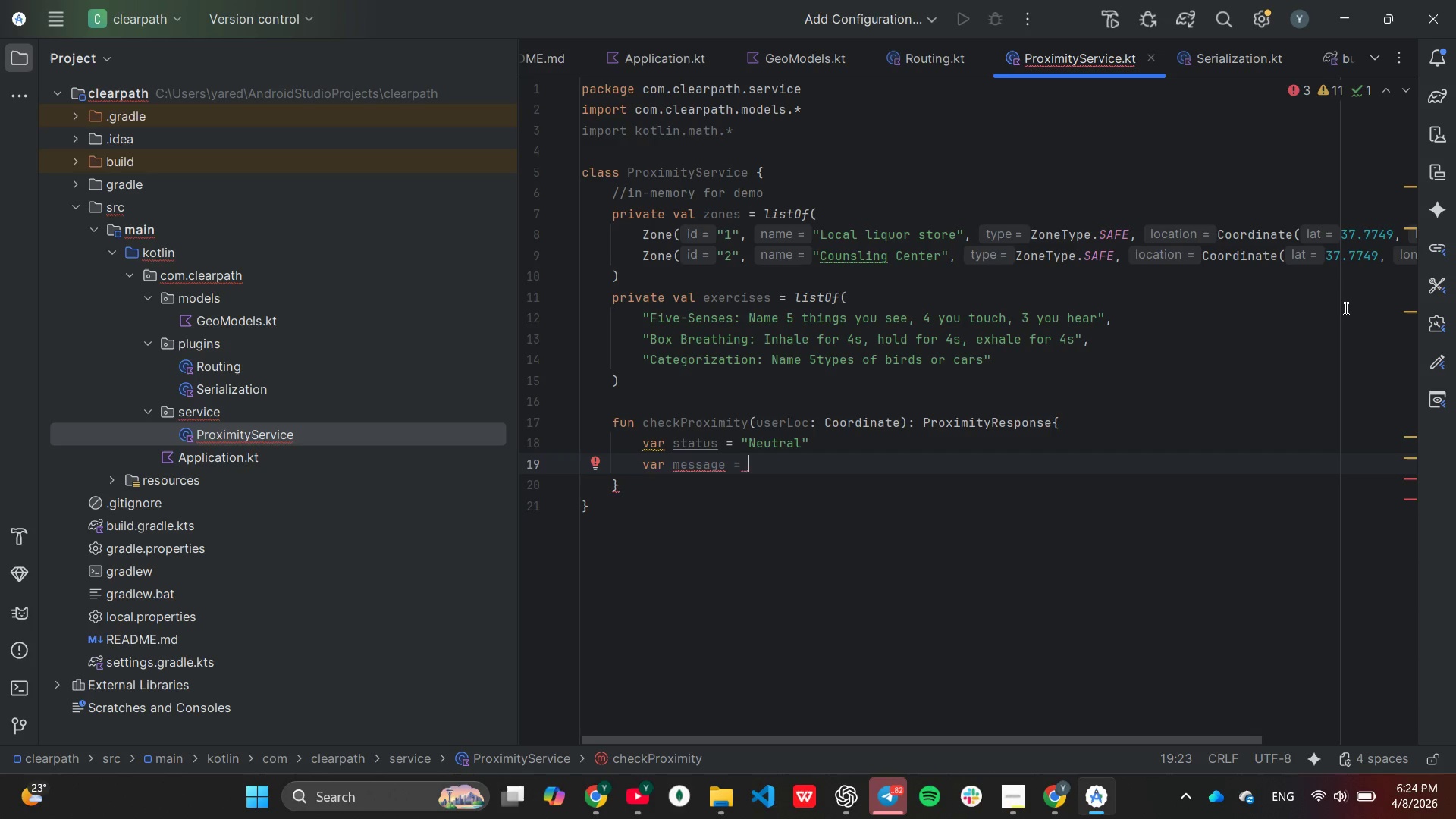 
wait(6.66)
 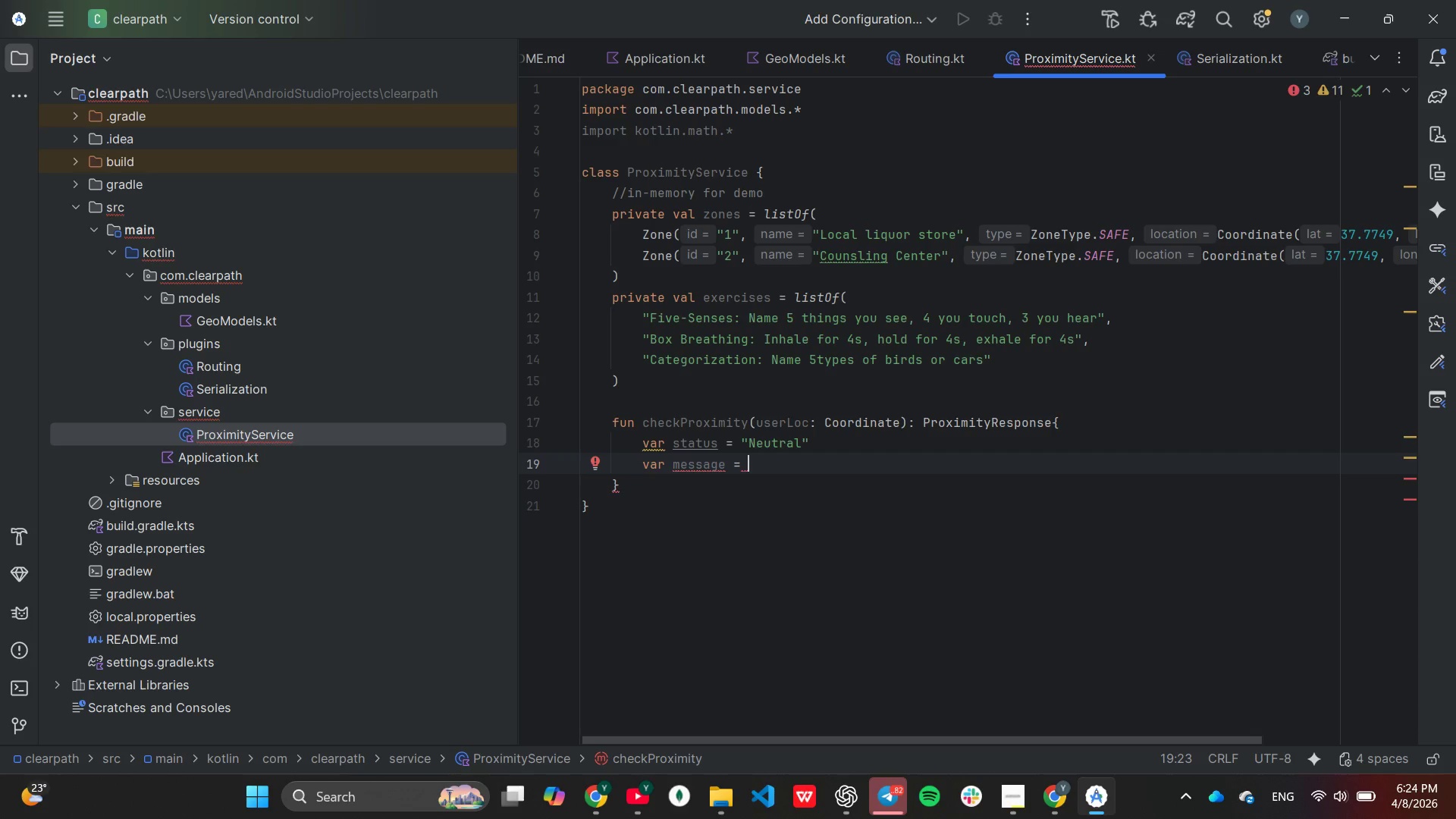 
key(Shift+ShiftLeft)
 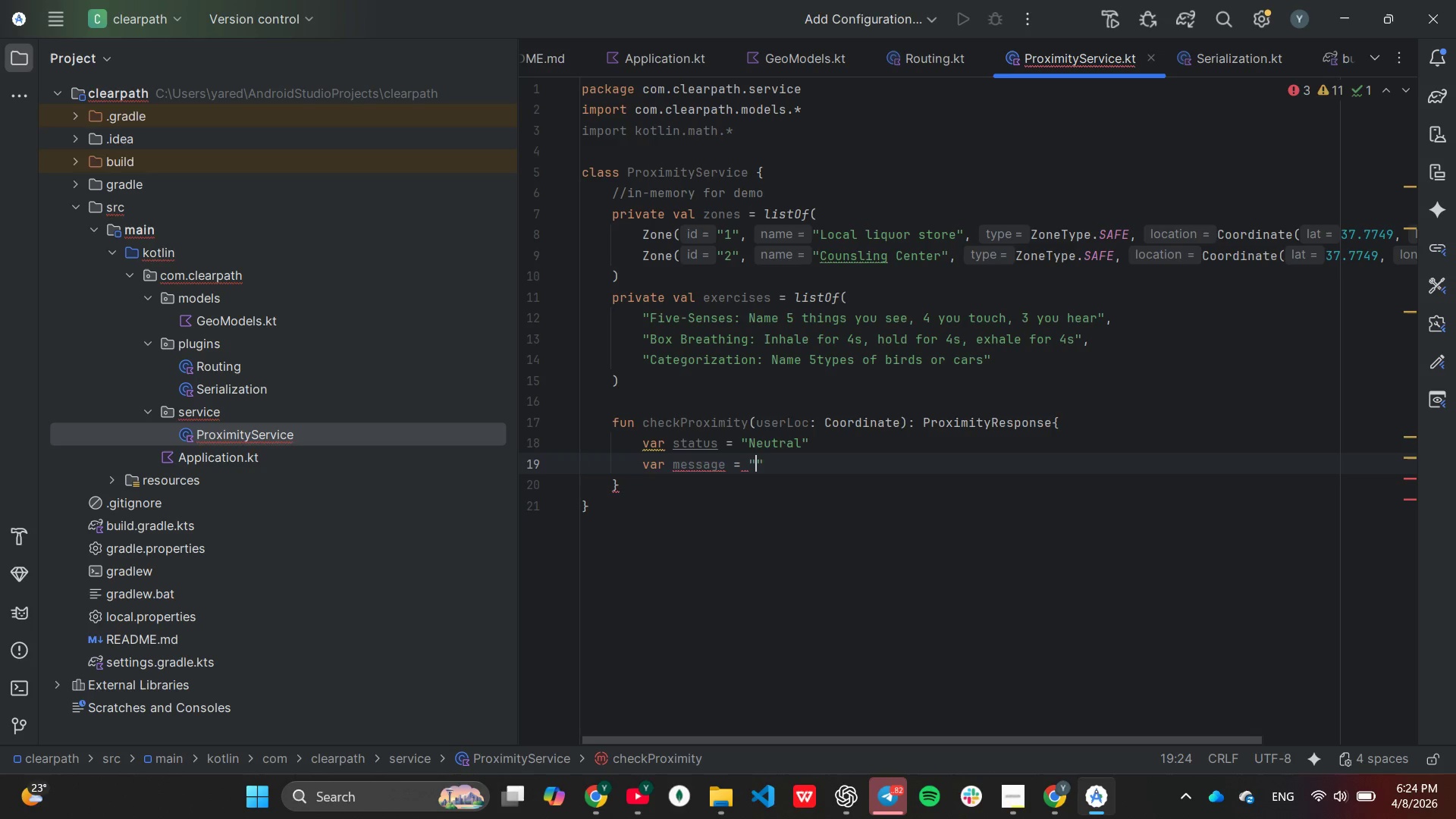 
key(Shift+Quote)
 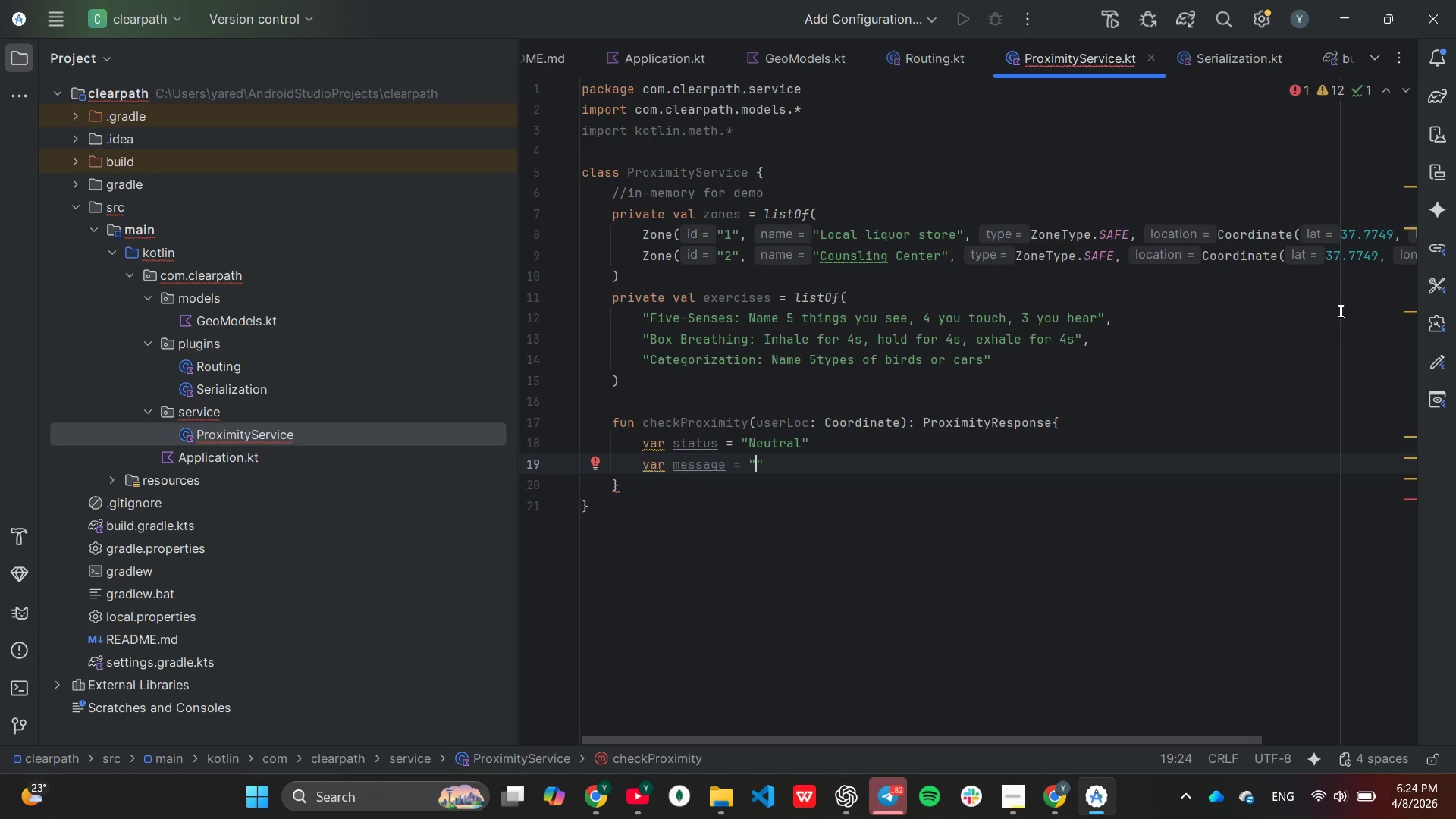 
type(You are u)
key(Backspace)
type(in neutral zone, keep going)
 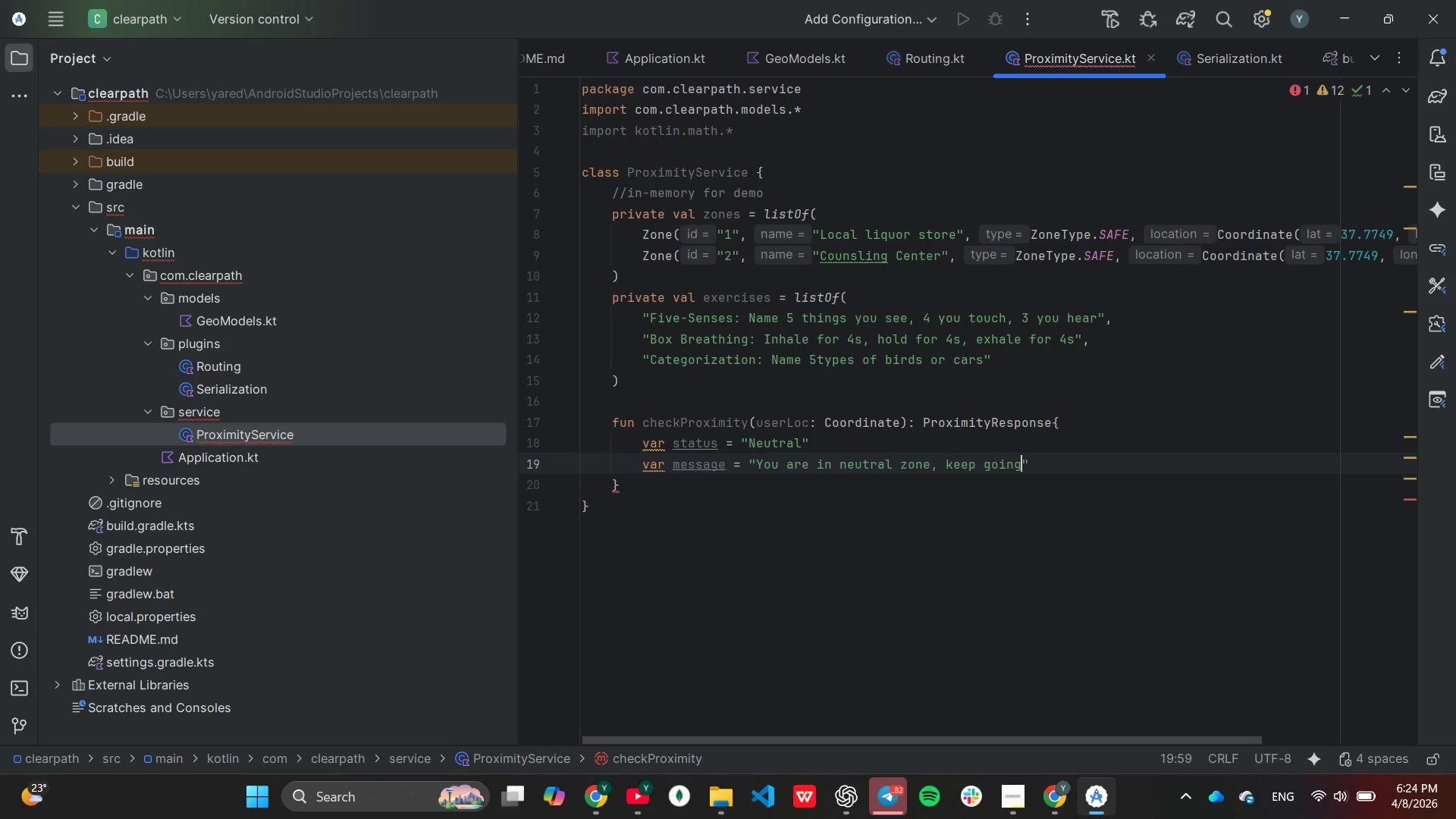 
key(ArrowRight)
 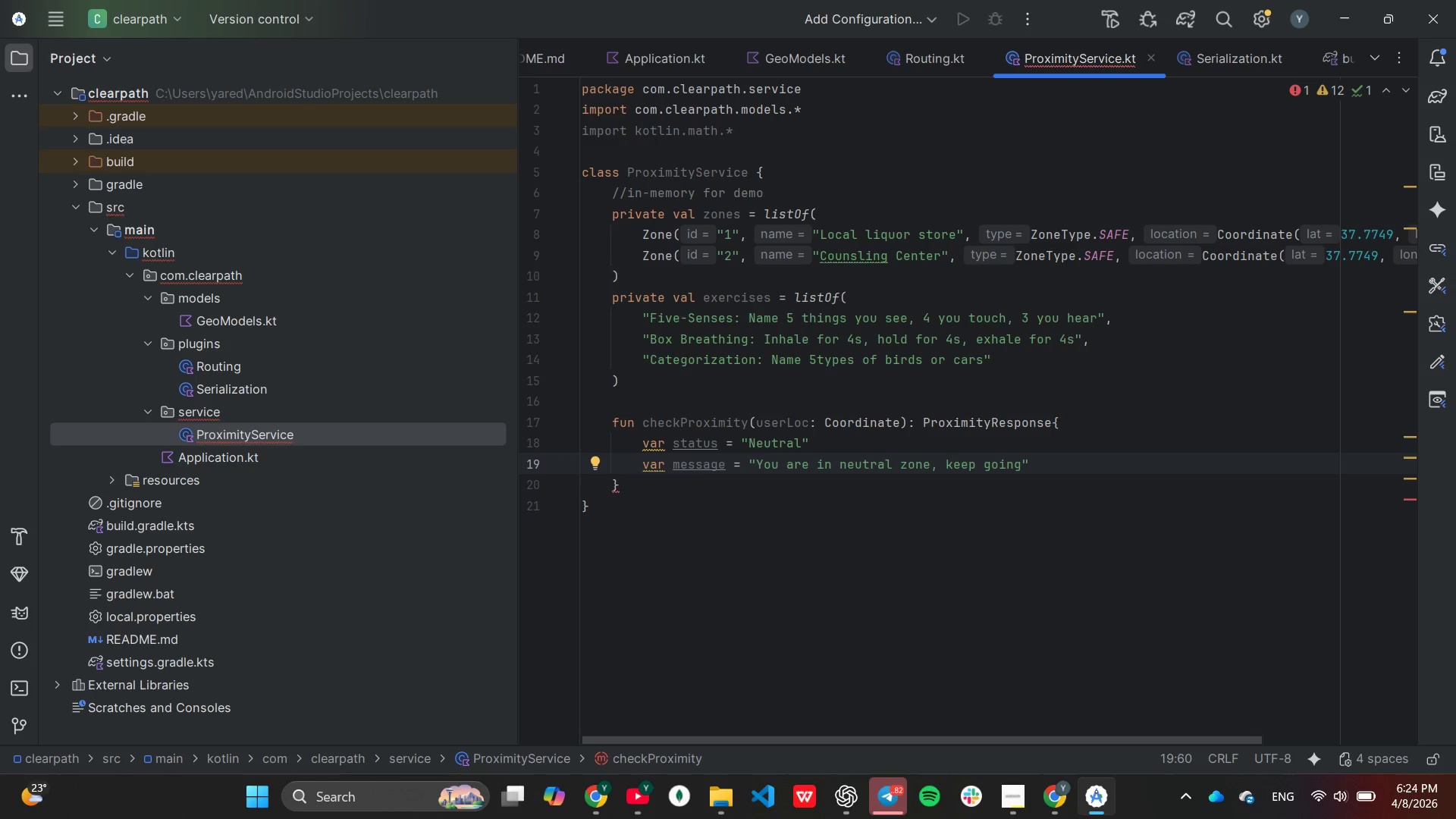 
key(Enter)
 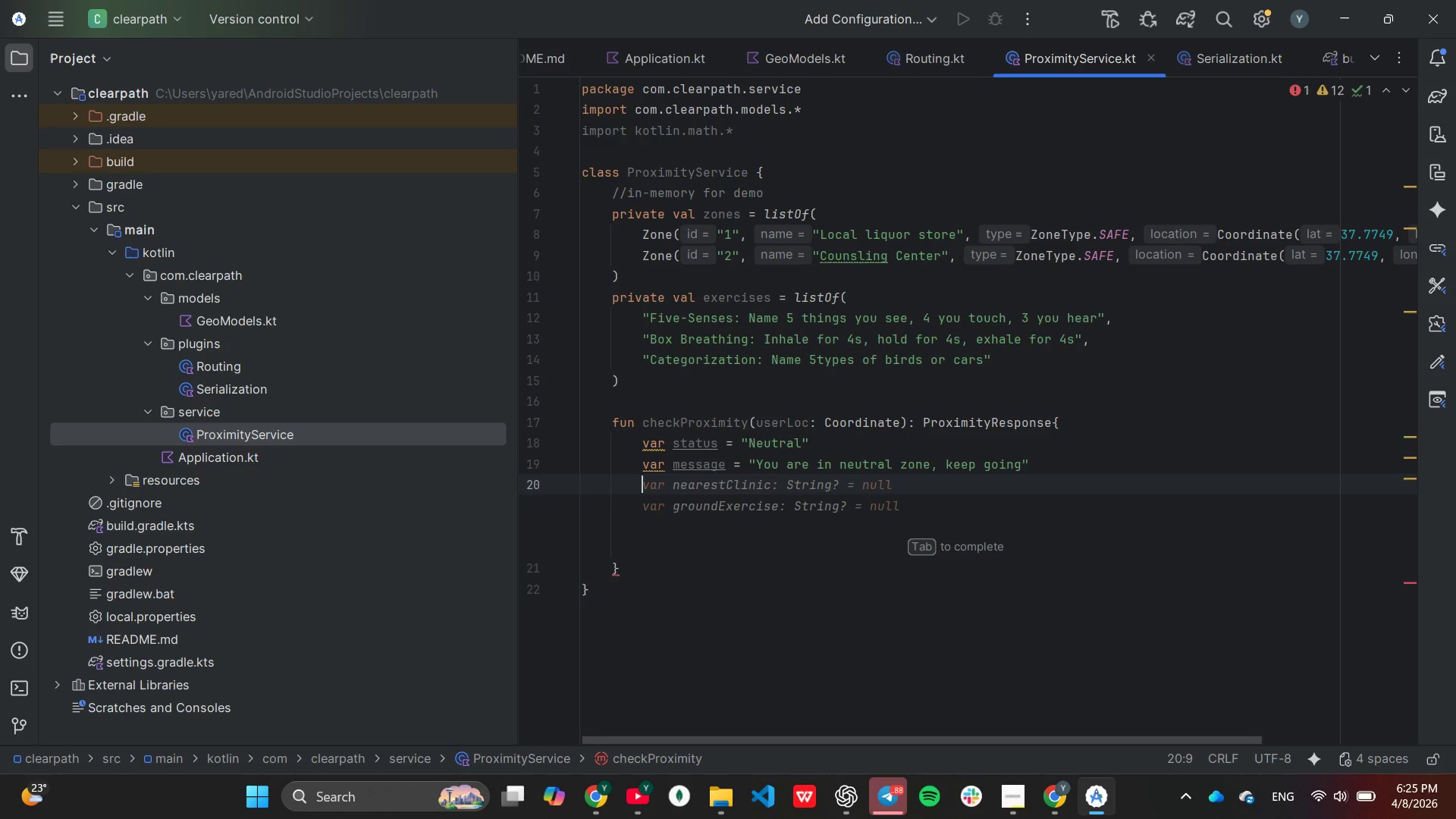 
type(var exercise:)
key(Tab)
 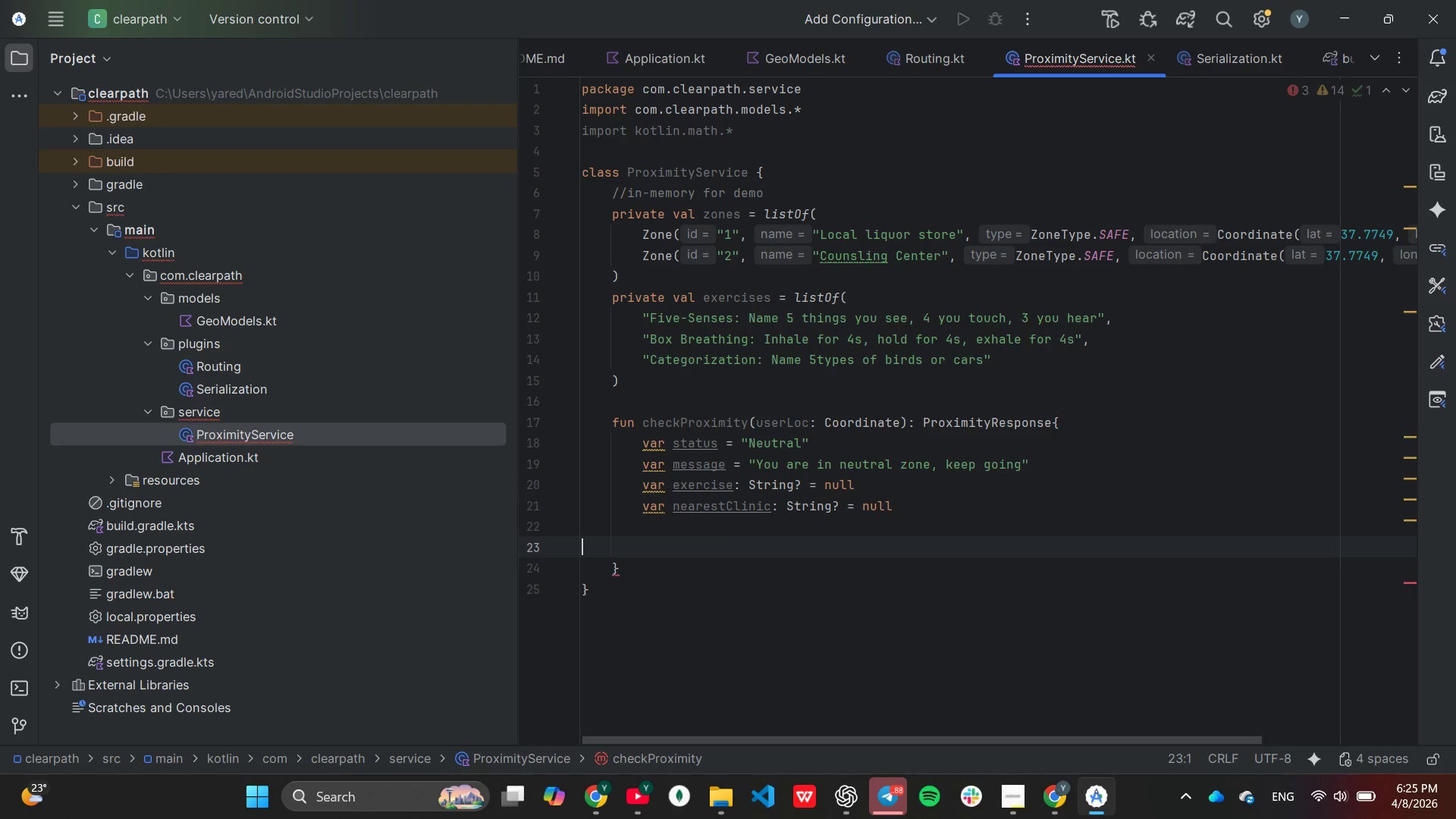 
hold_key(key=Backspace, duration=0.66)
 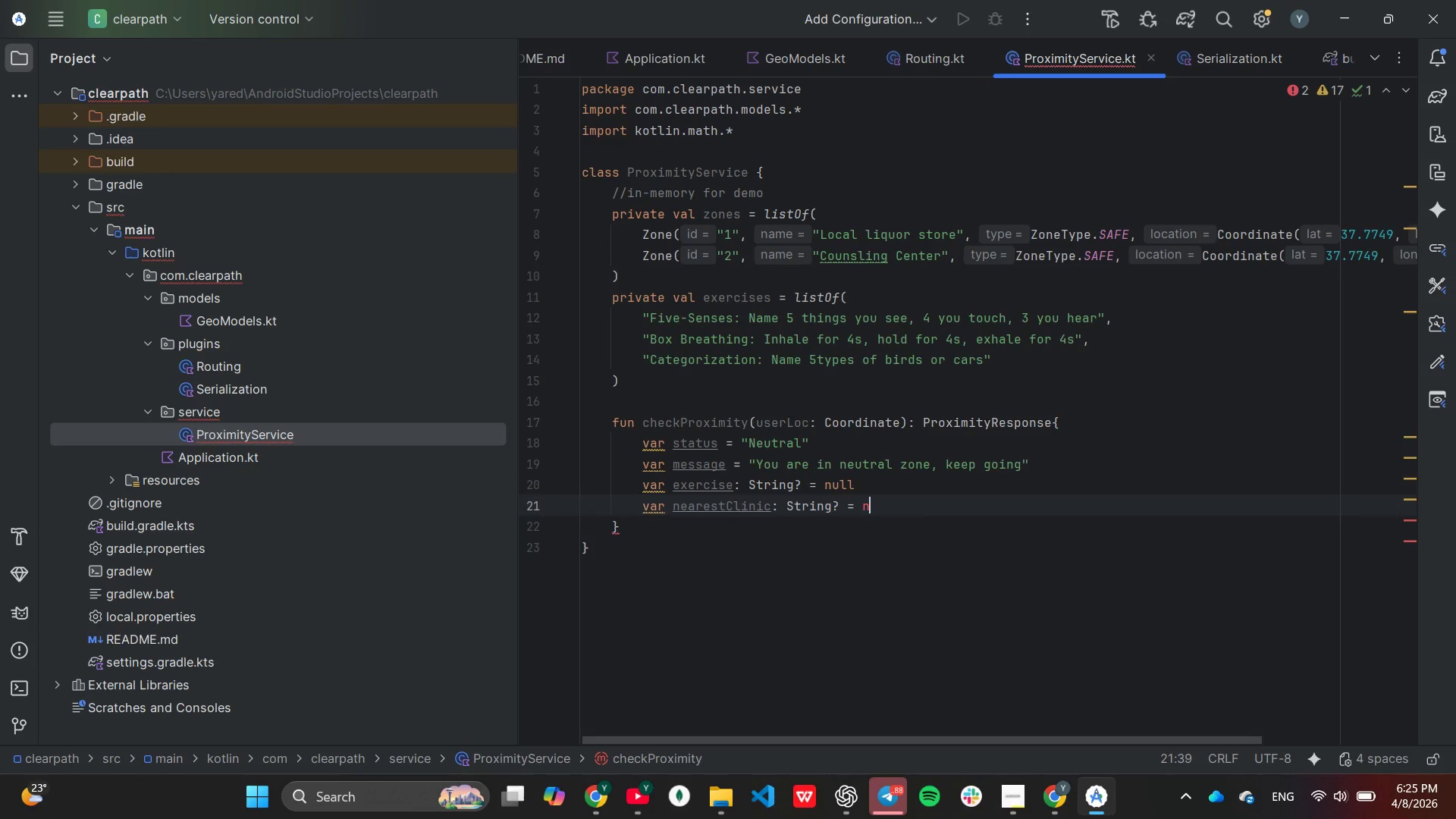 
hold_key(key=Backspace, duration=1.11)
 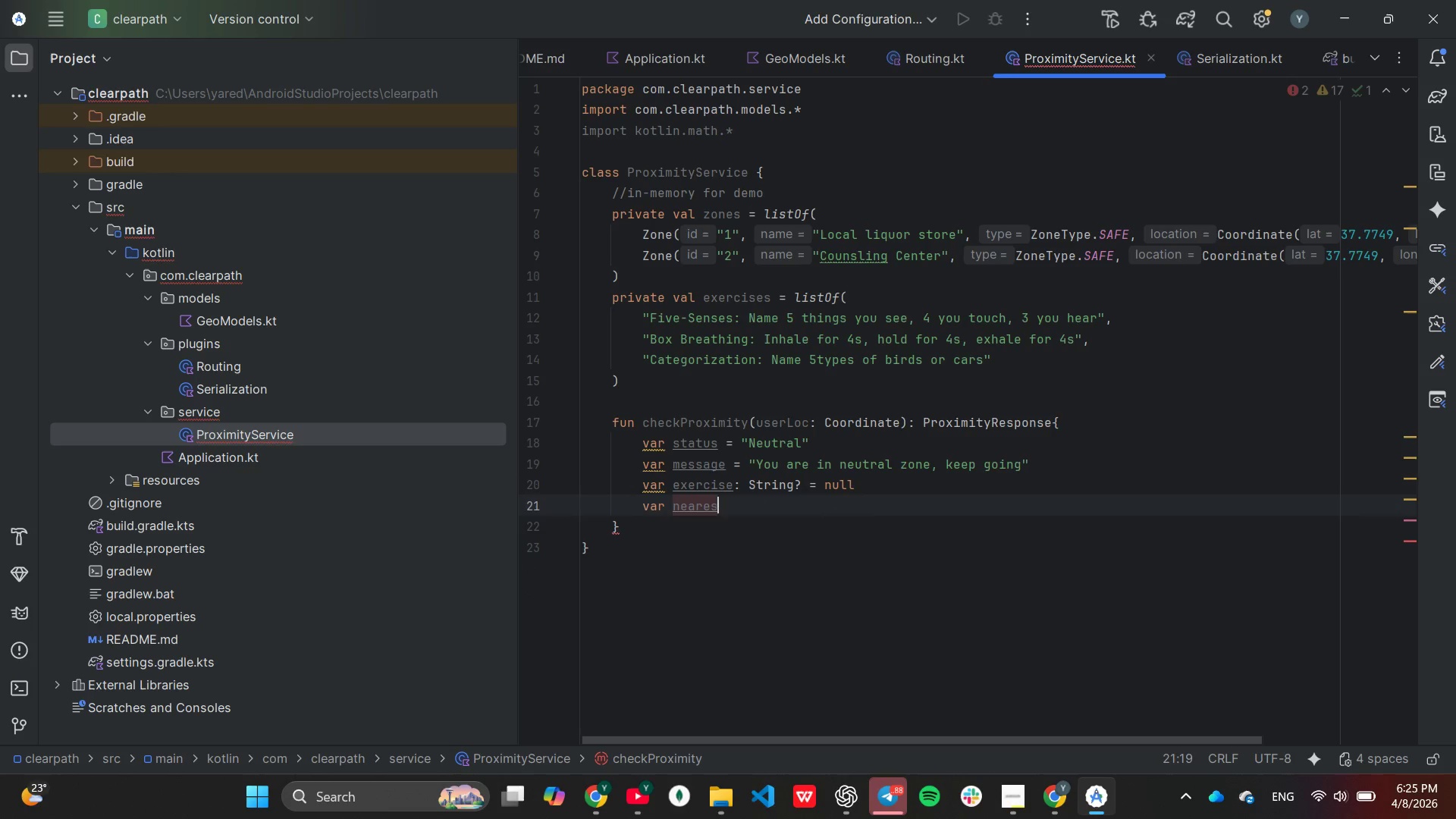 
key(Backspace)
 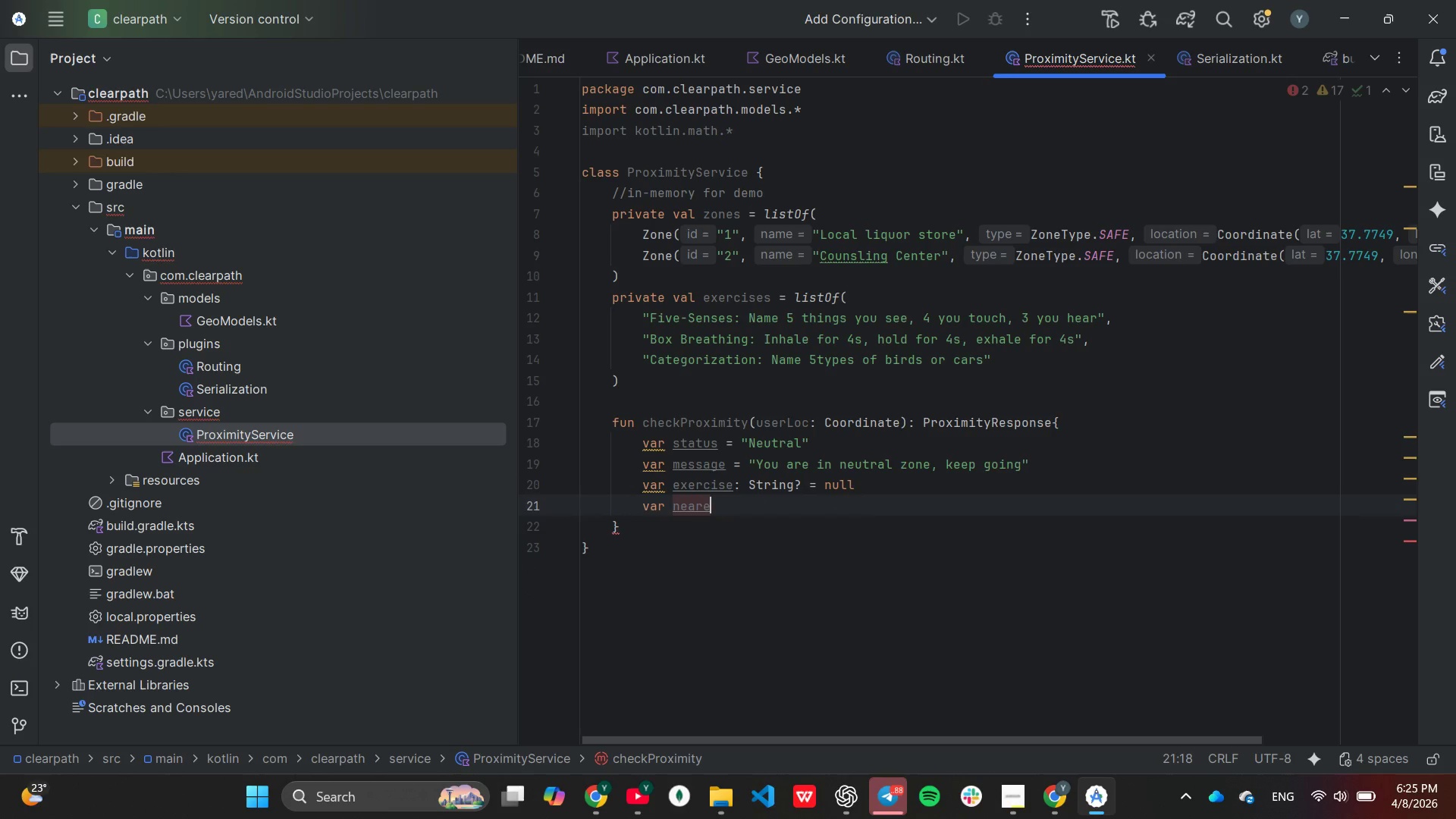 
key(Backspace)
 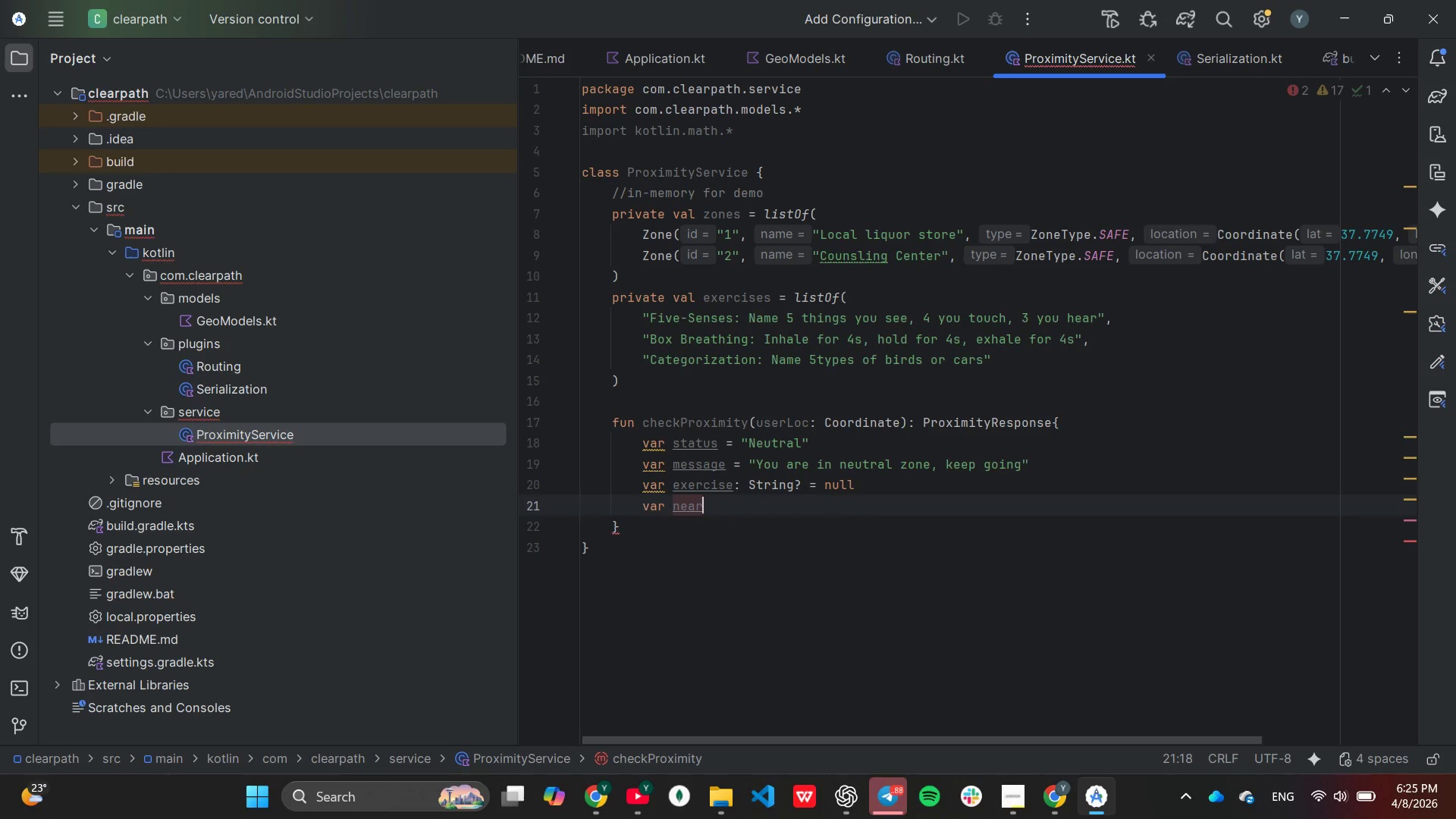 
key(Backspace)
 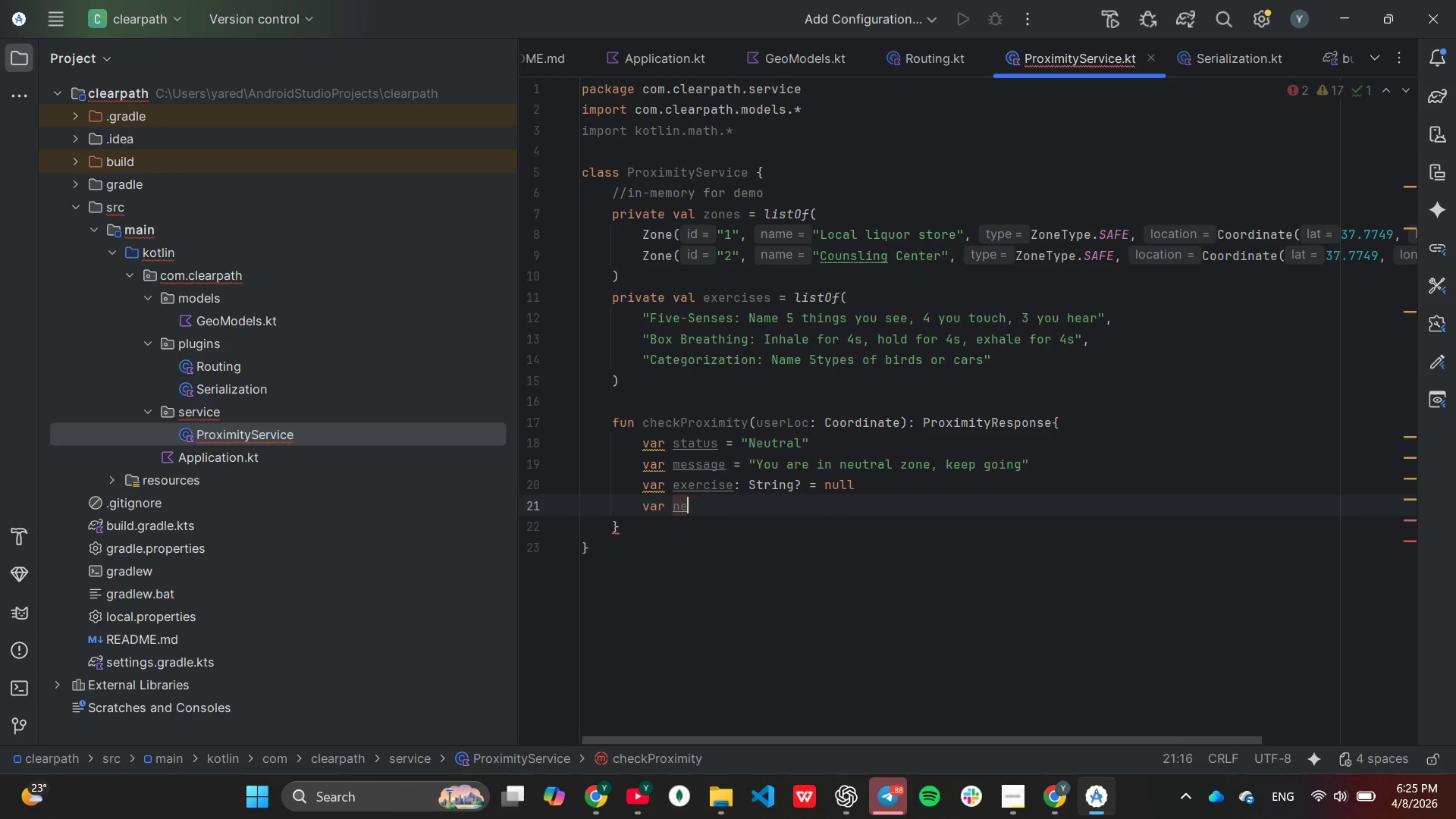 
key(Backspace)
 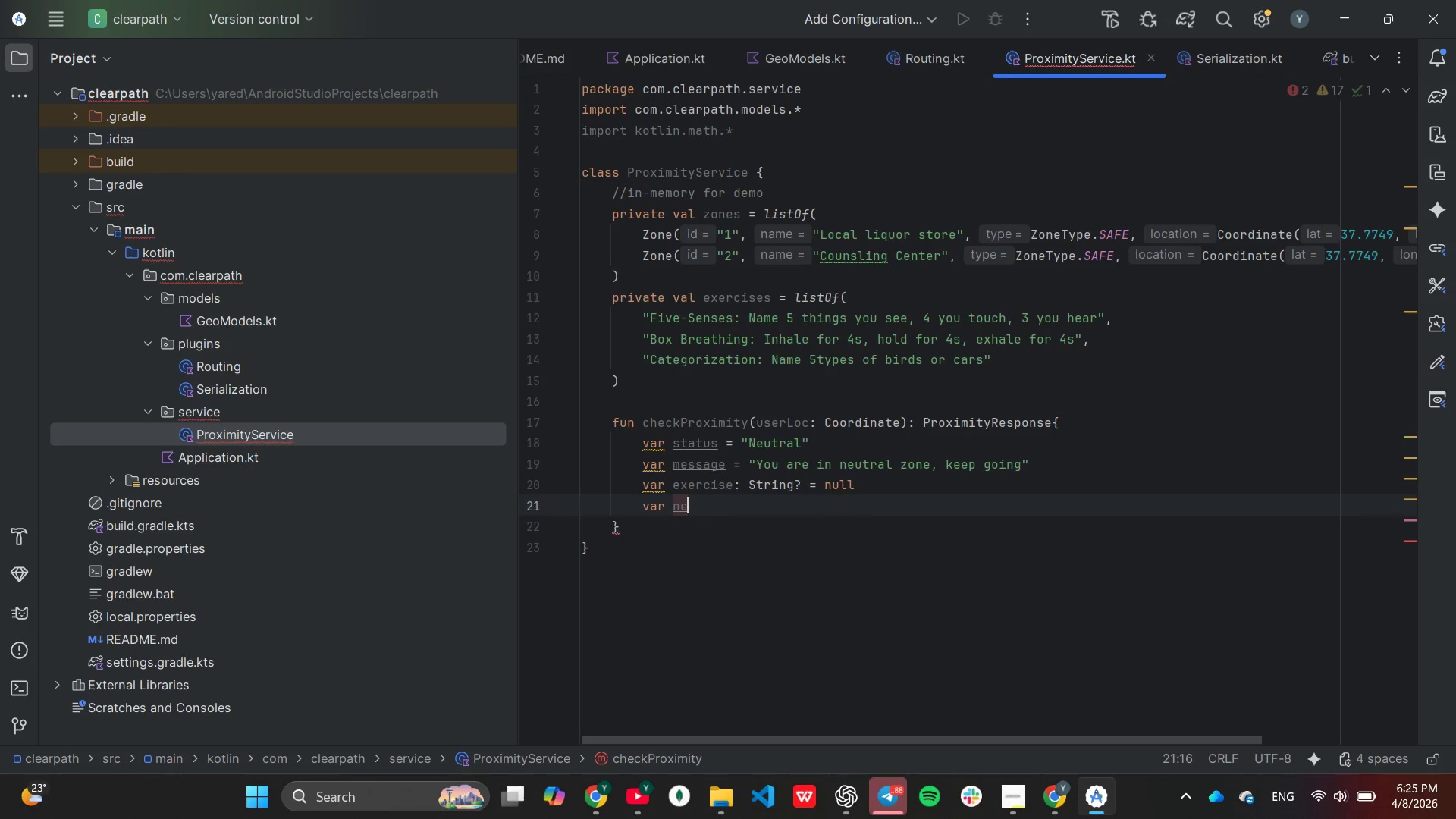 
key(Backspace)
 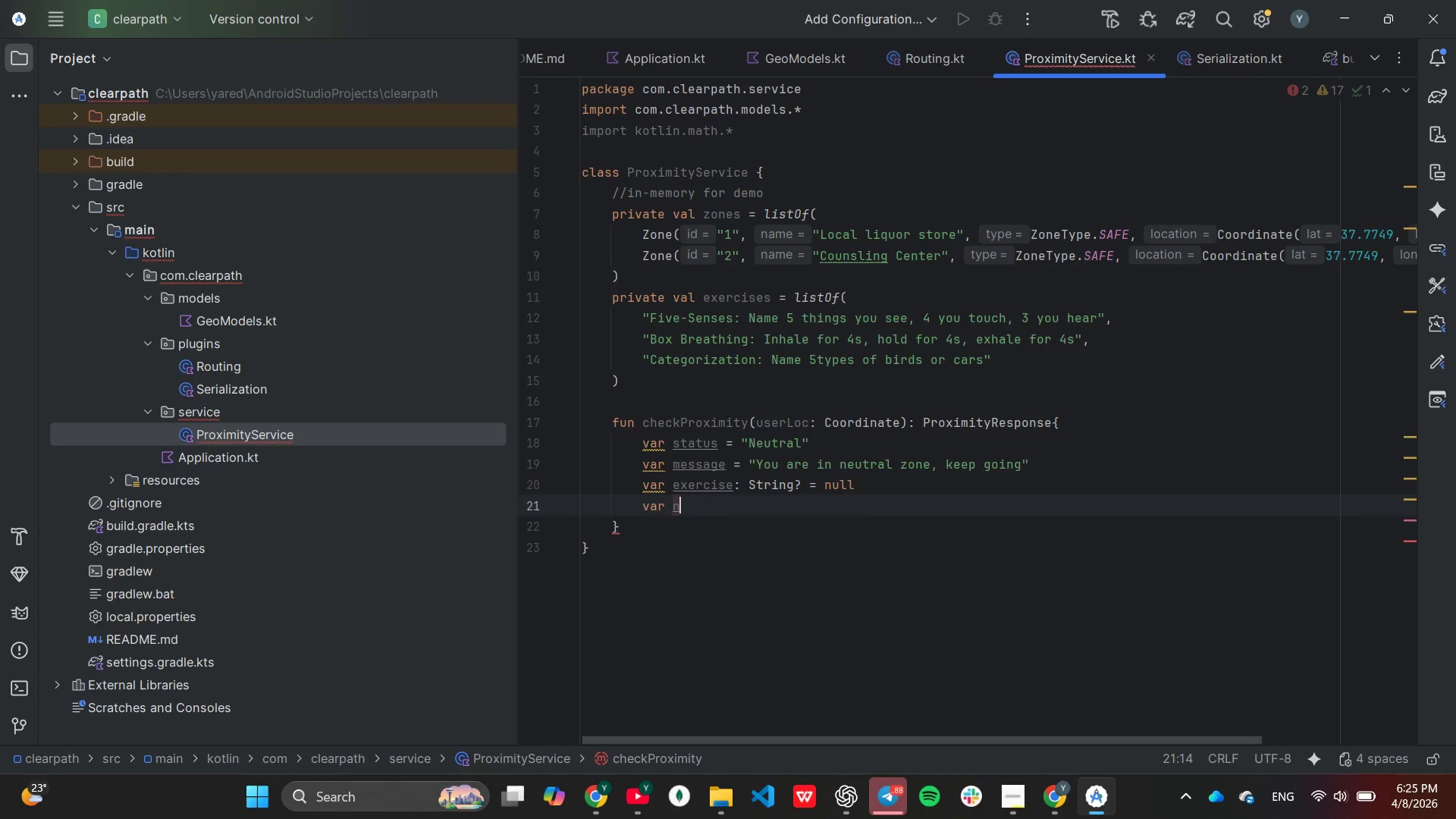 
key(Backspace)
 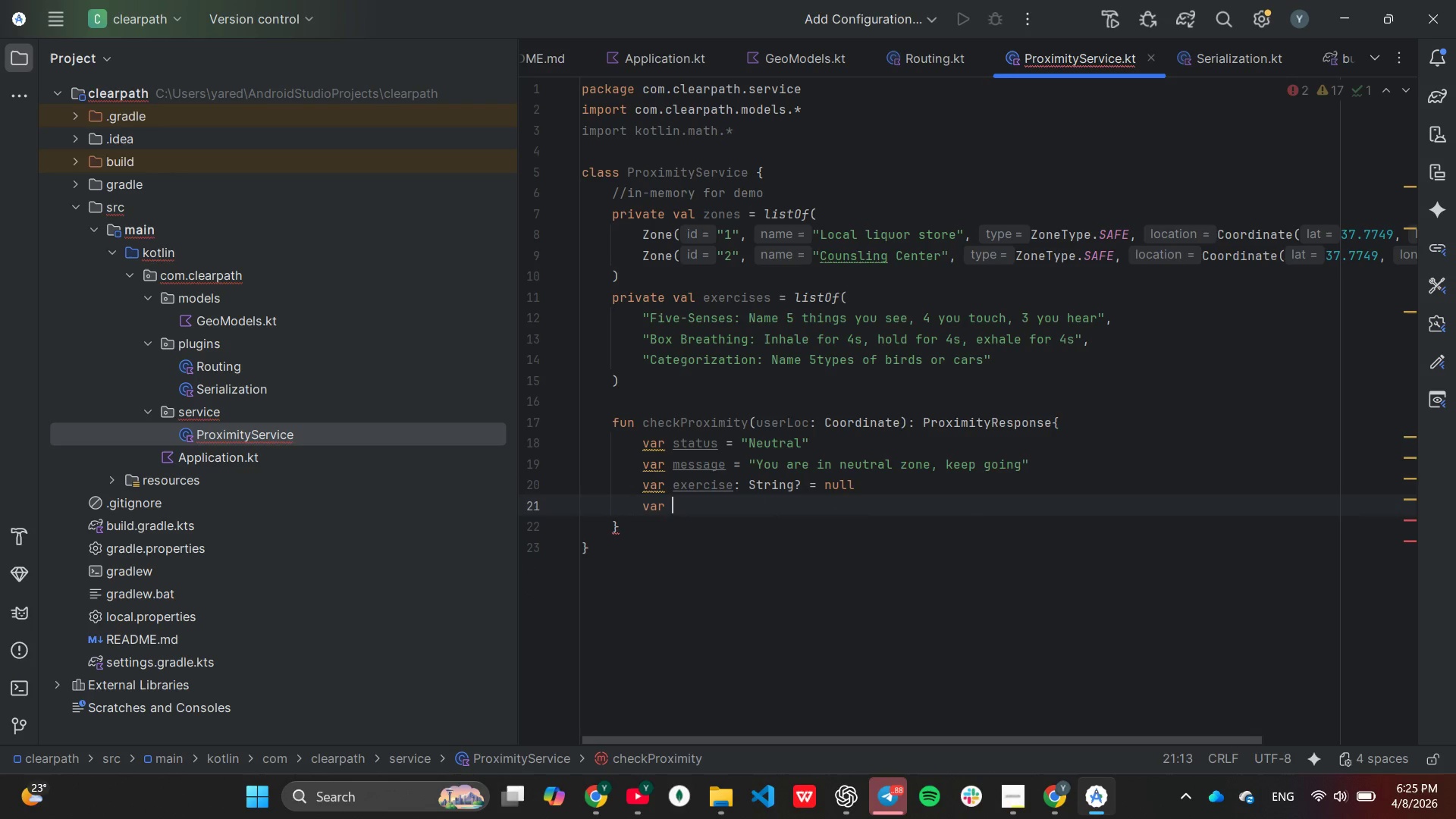 
key(Backspace)
 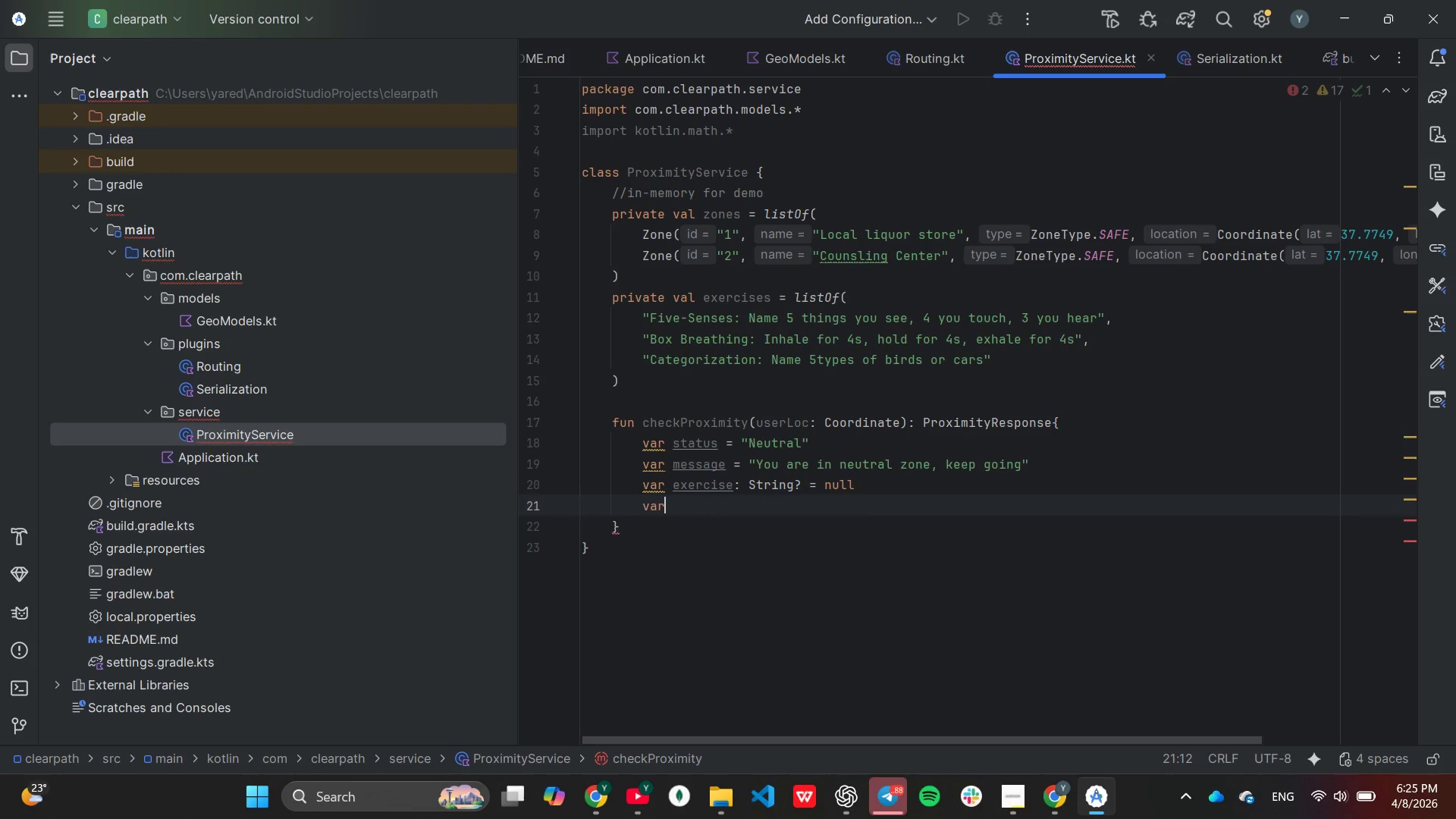 
key(Backspace)
 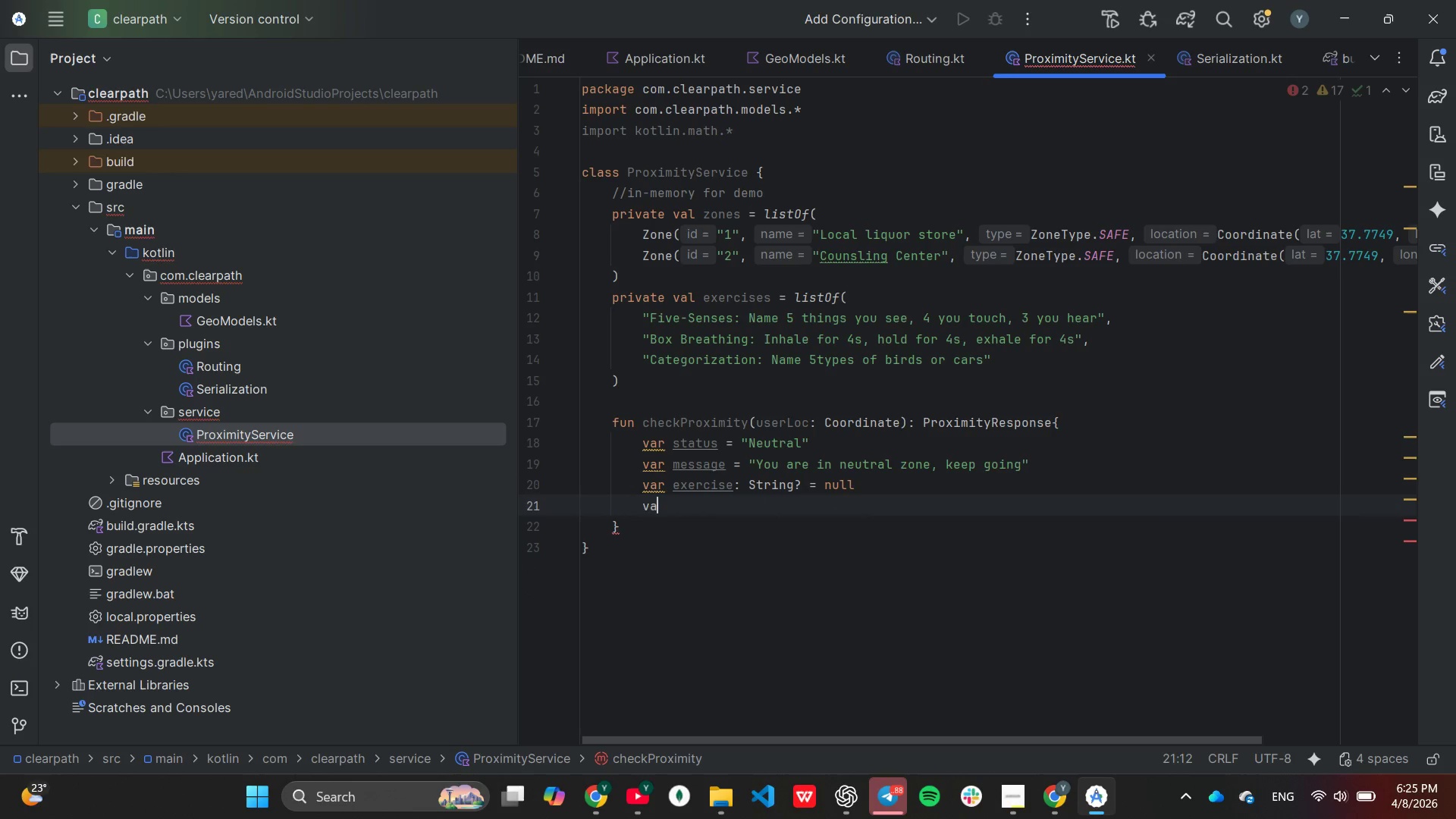 
key(Backspace)
 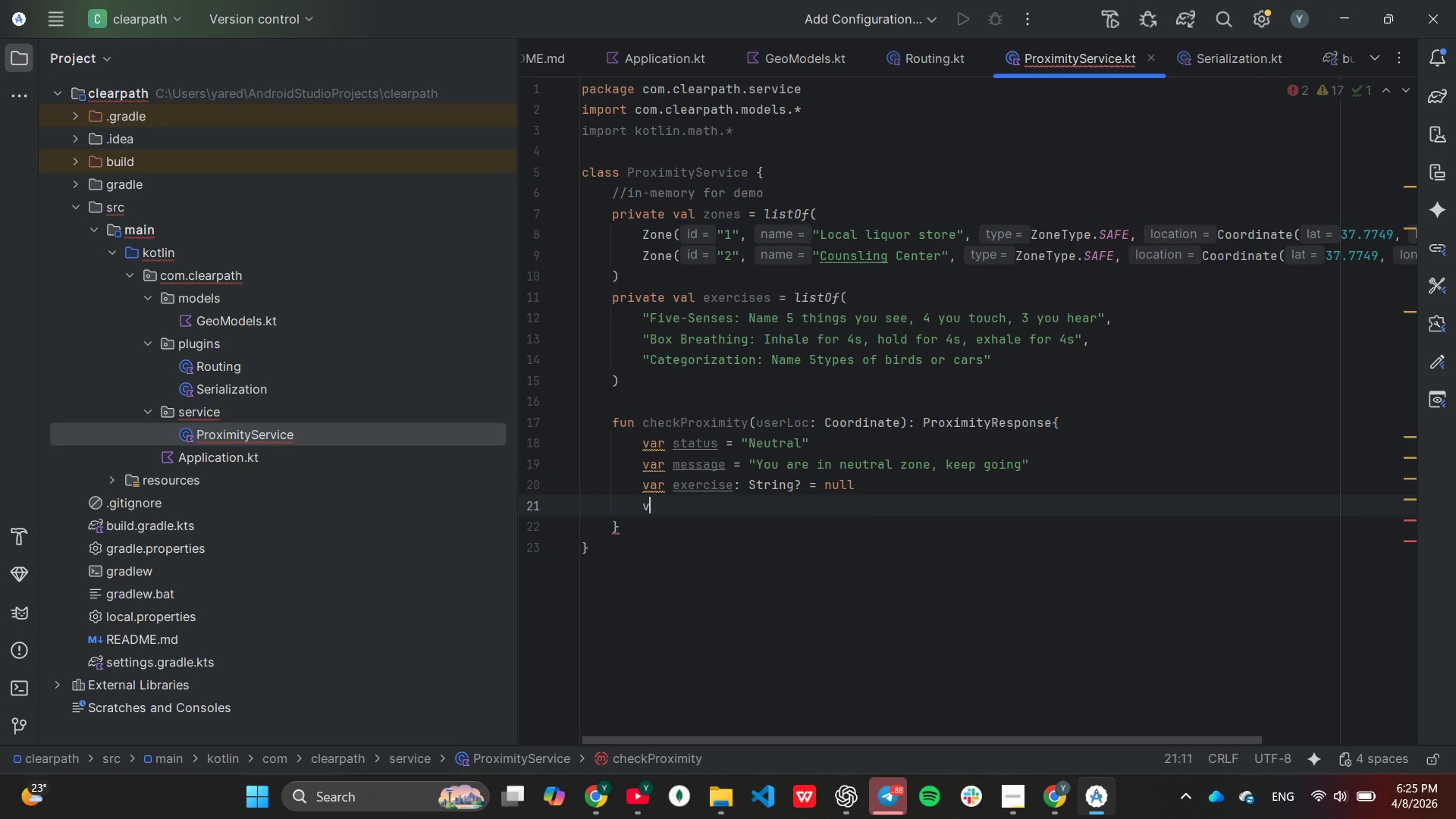 
key(Backspace)
 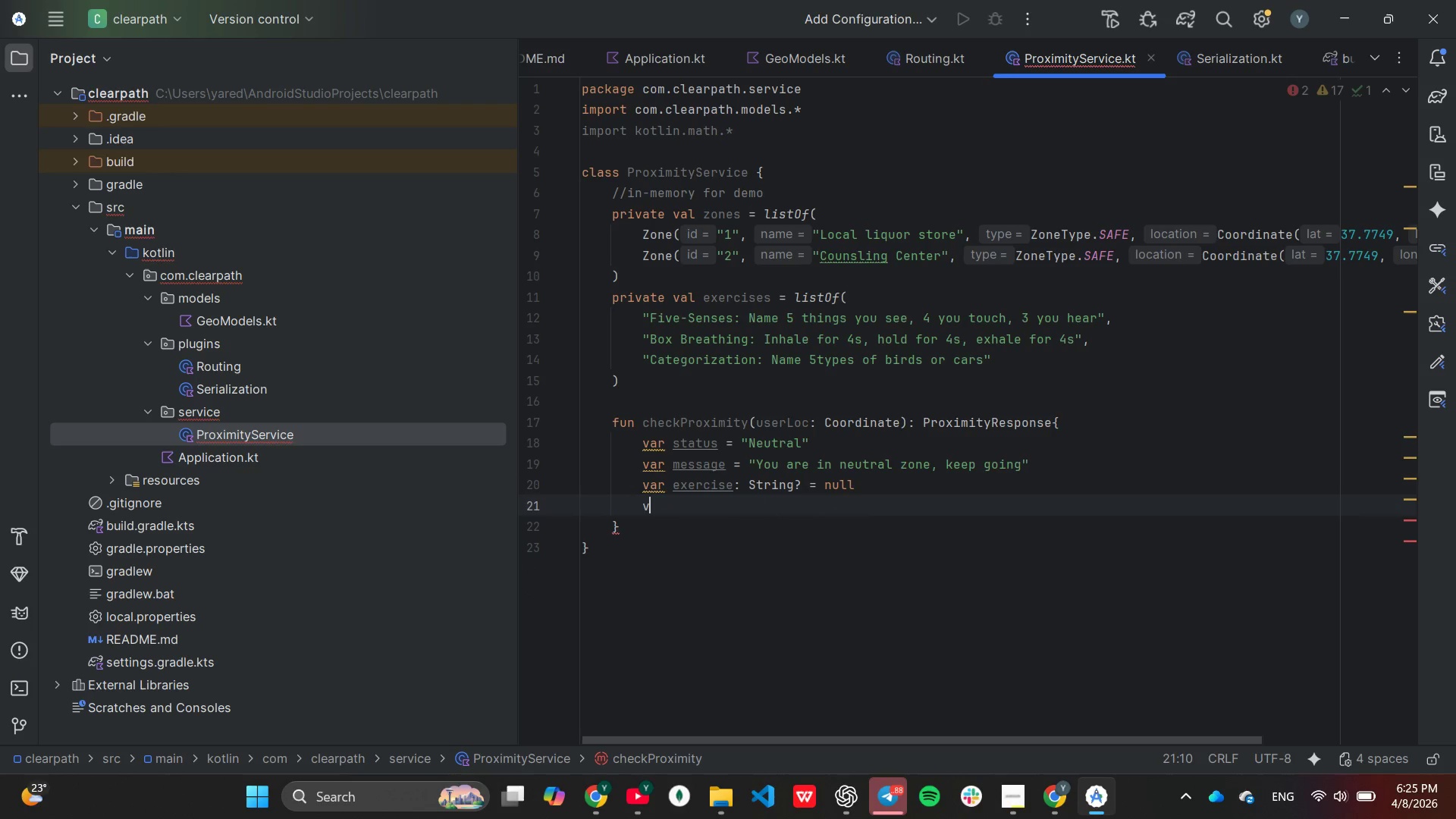 
key(Backspace)
 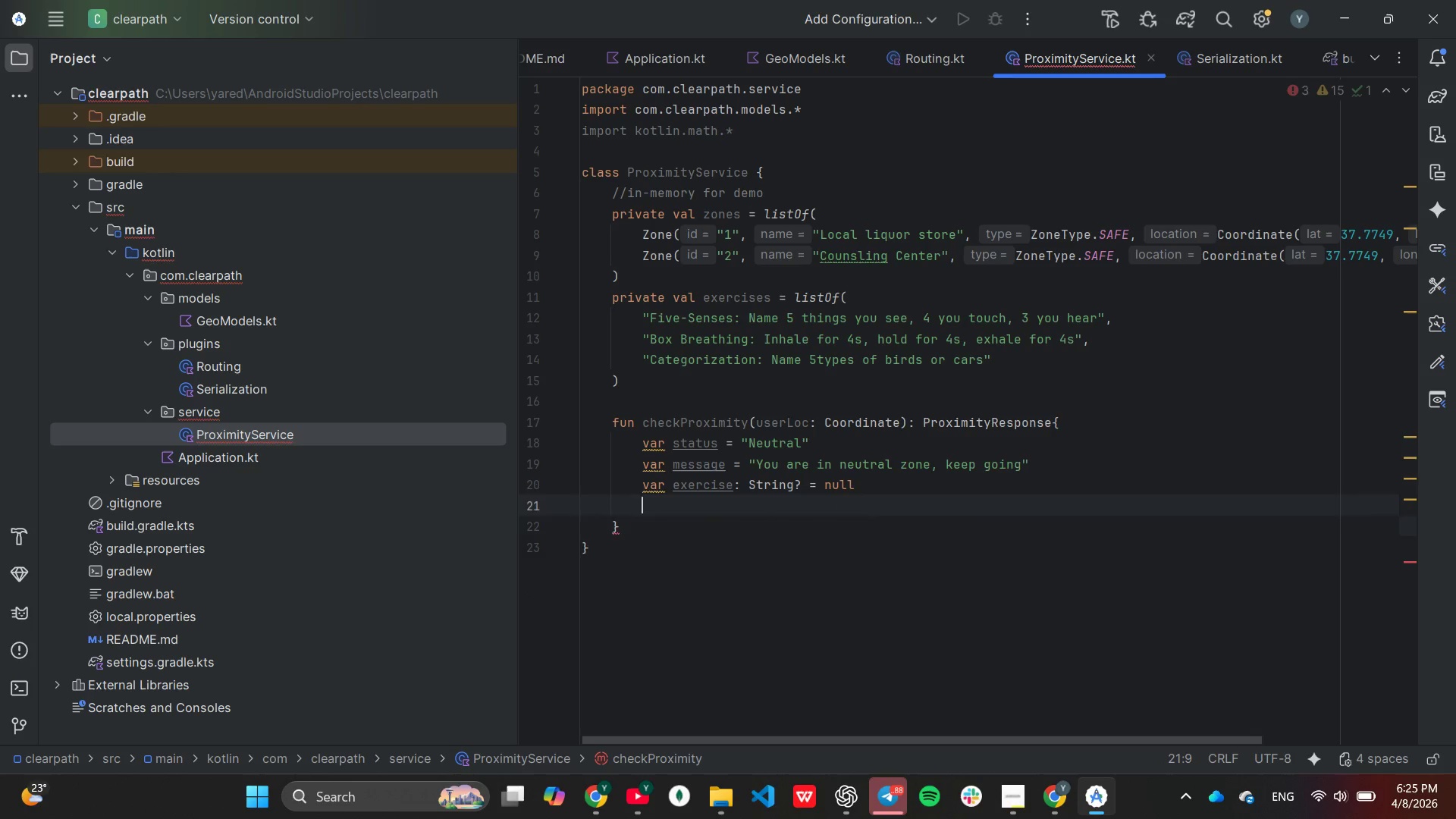 
key(Enter)
 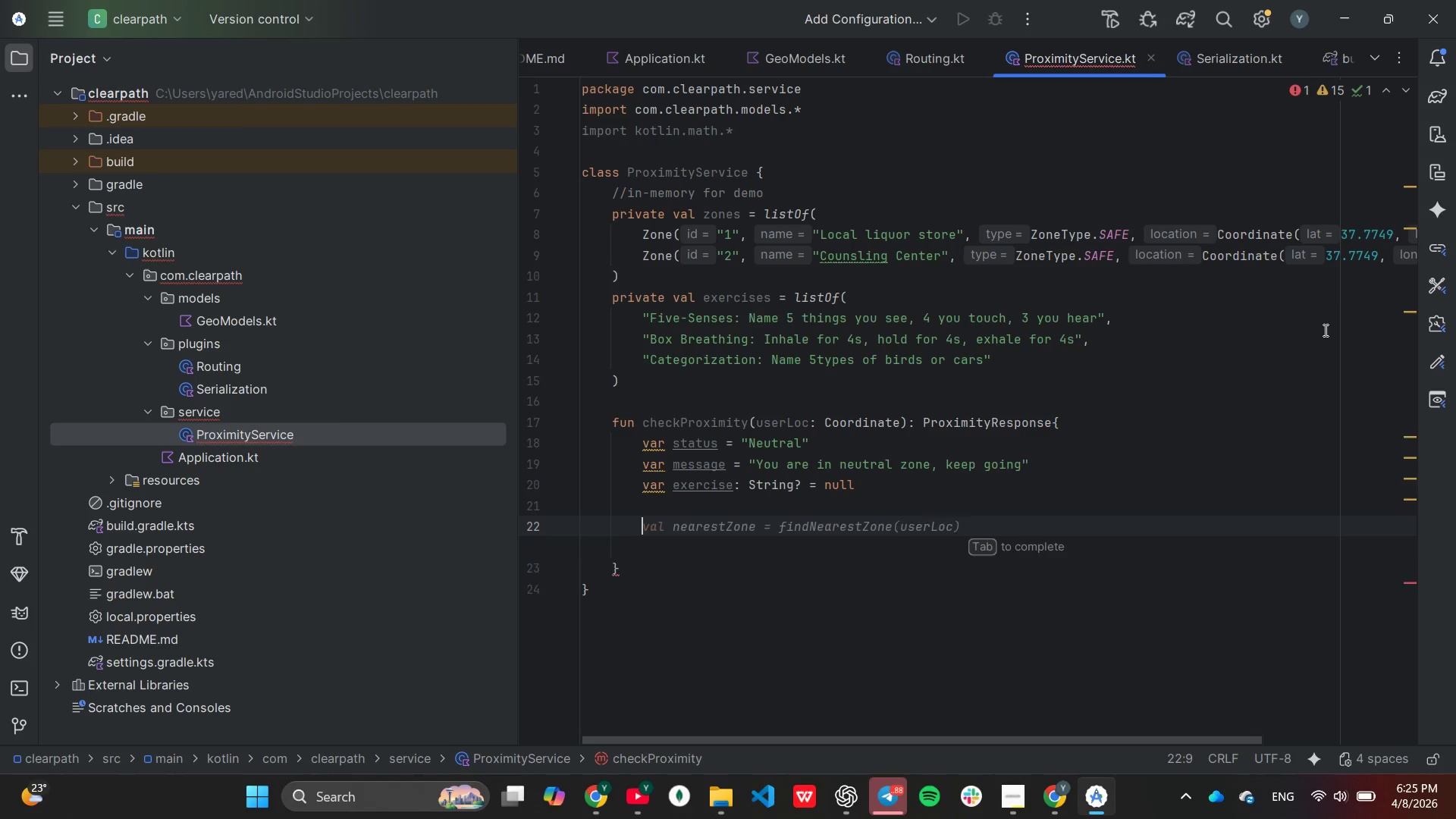 
type(for)
 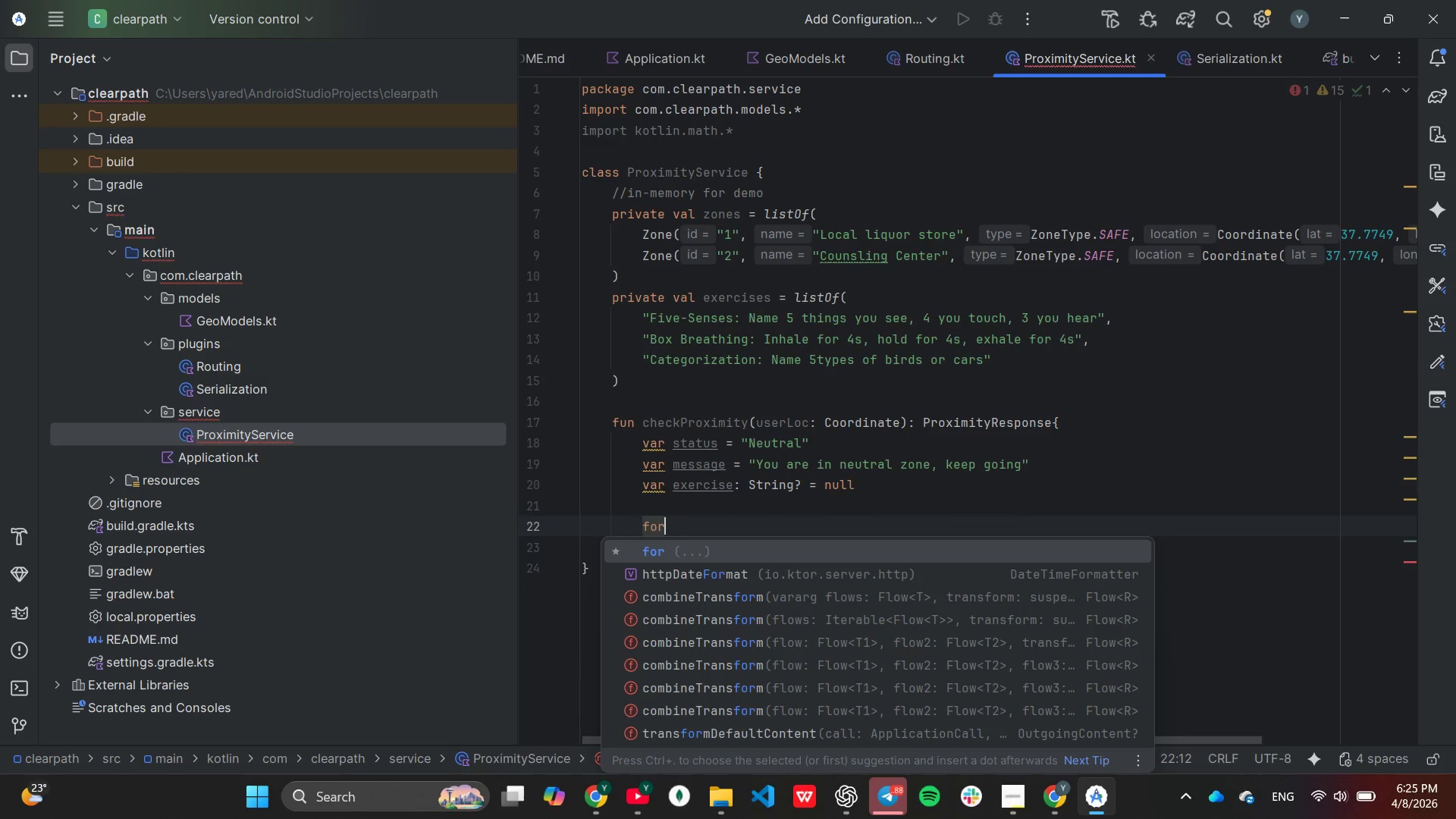 
key(Enter)
 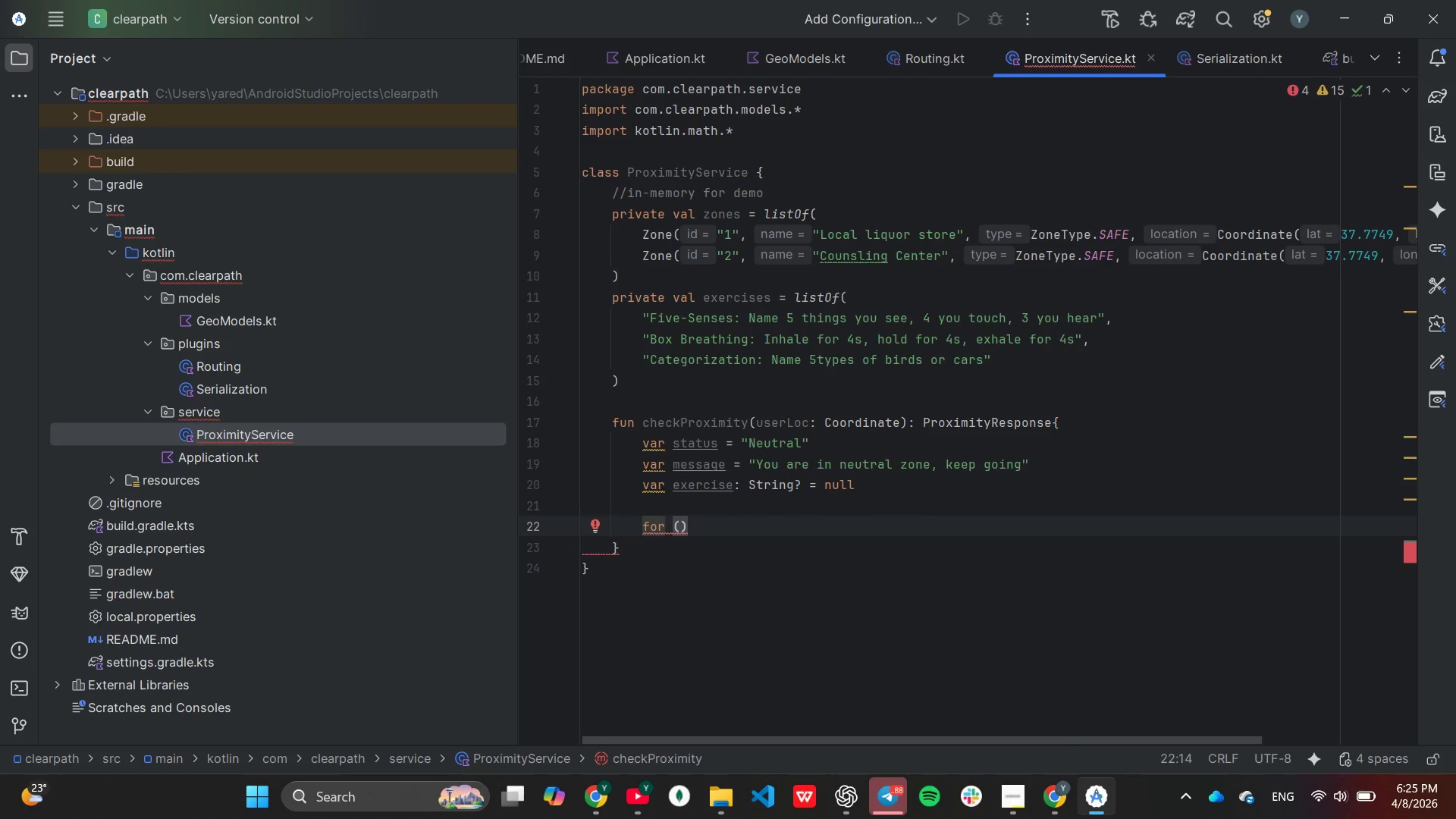 
type(zone in zomes)
key(Backspace)
key(Backspace)
key(Backspace)
type(nes)
 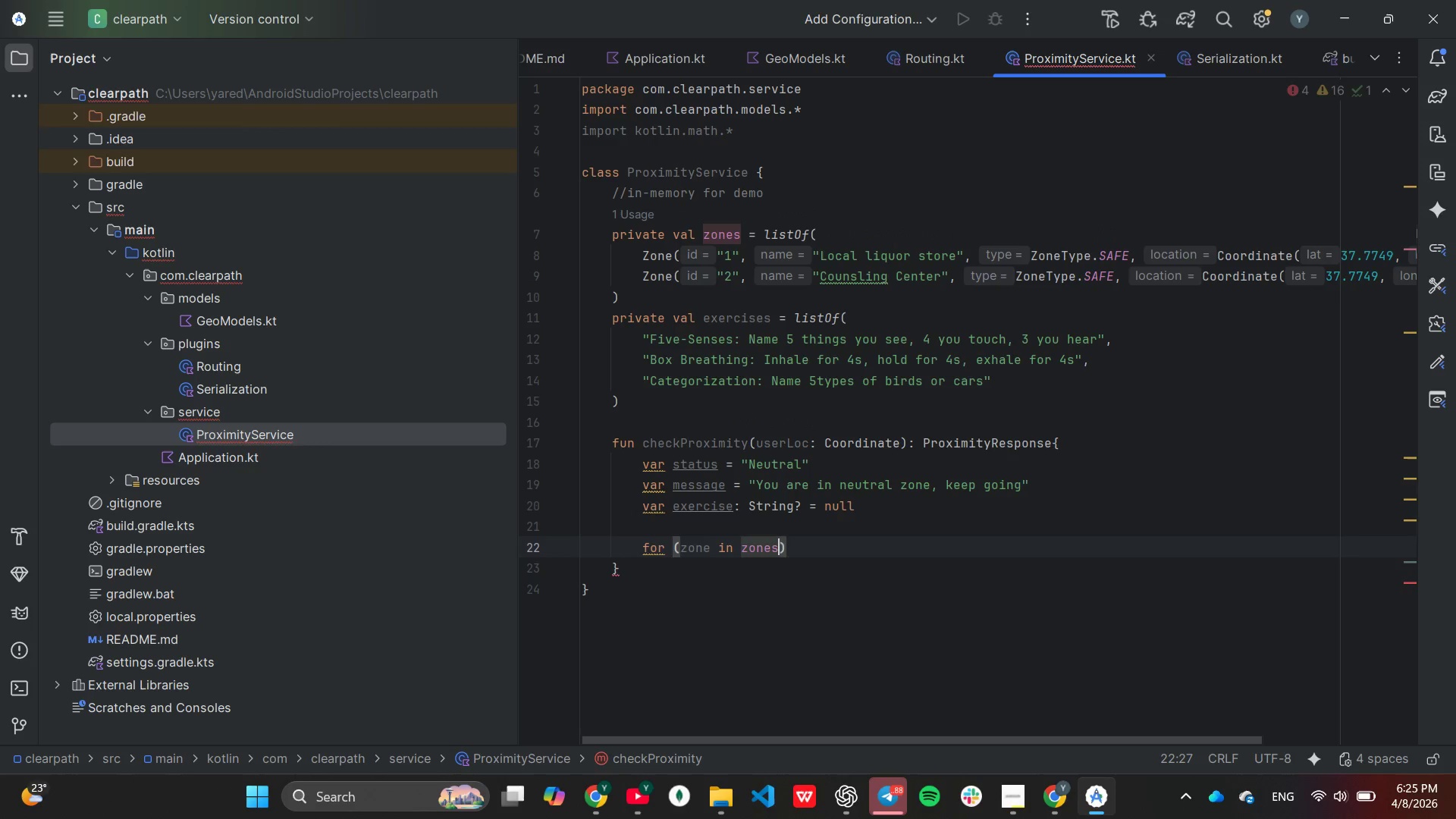 
key(ArrowRight)
 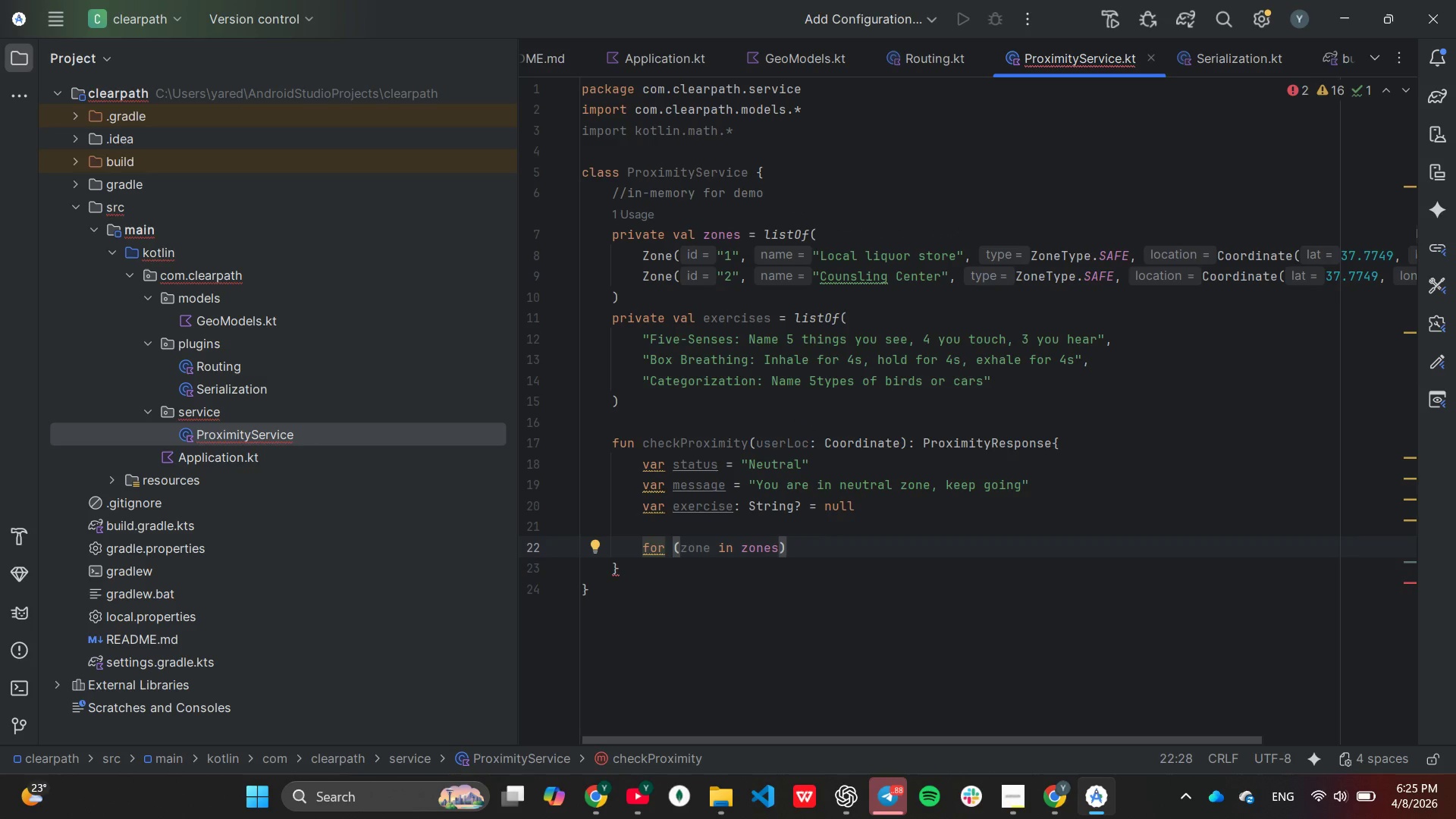 
key(Shift+BracketLeft)
 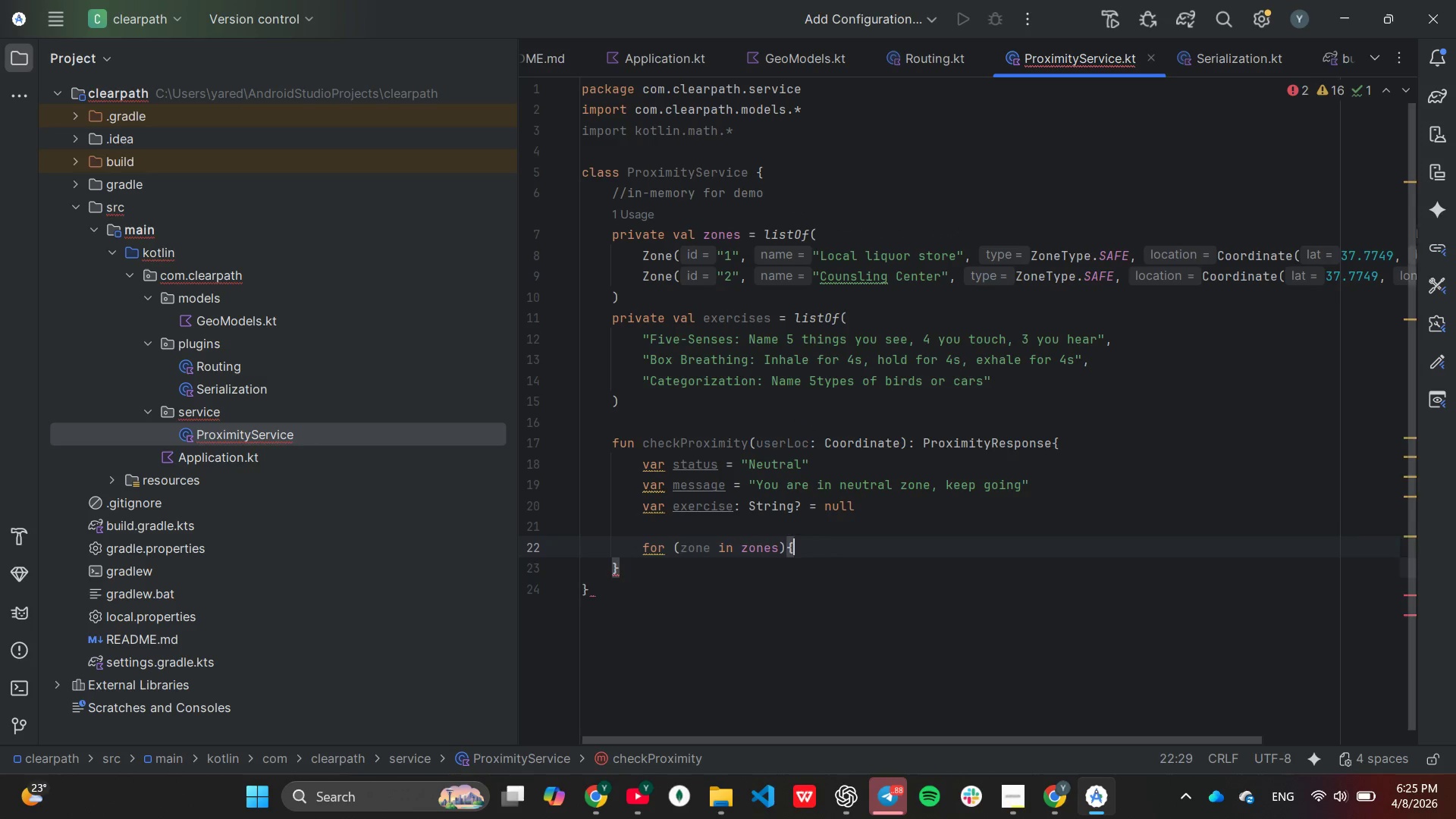 
key(Enter)
 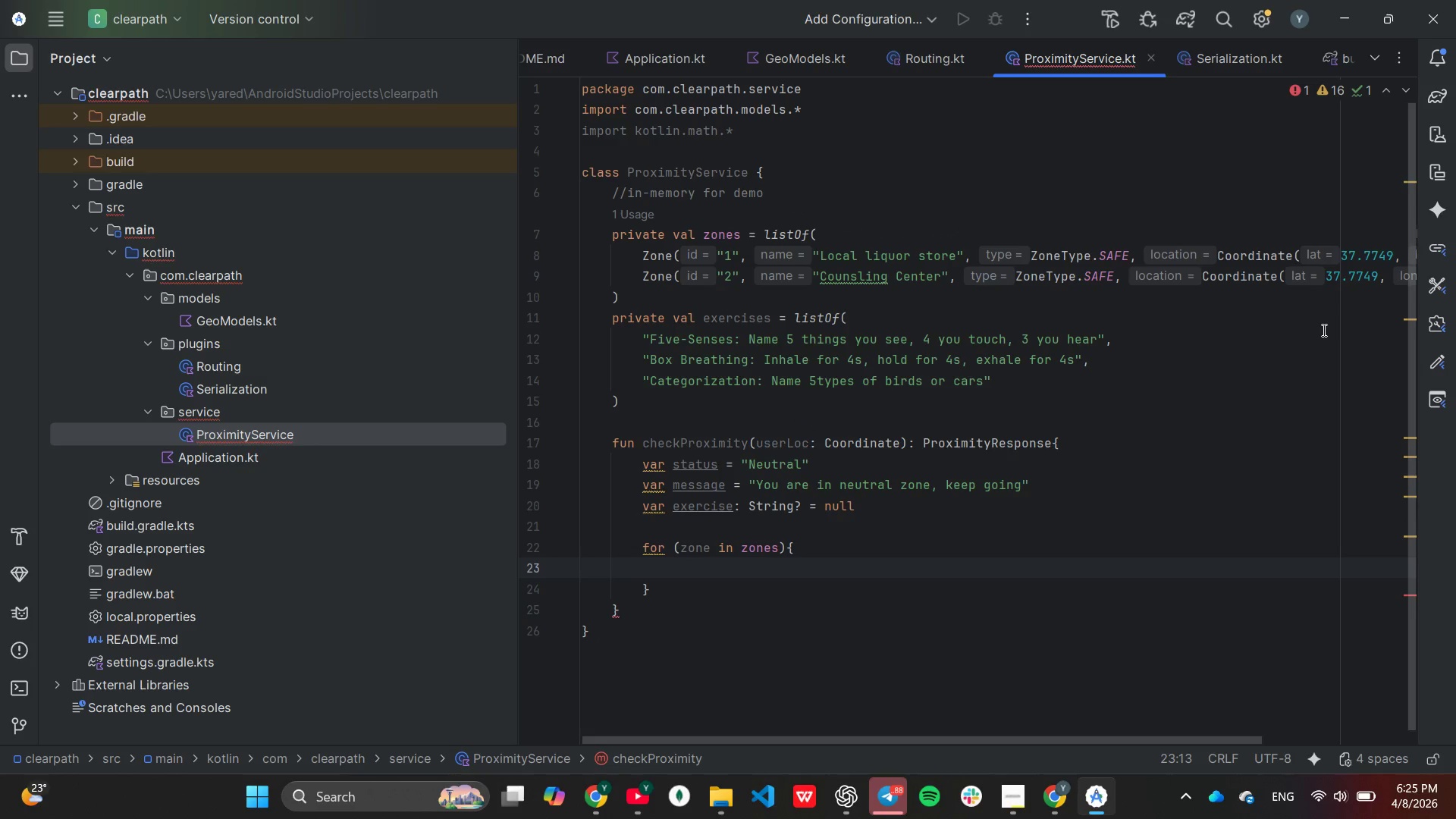 
type(val distand)
key(Backspace)
type(ce = cal)
key(Tab)
 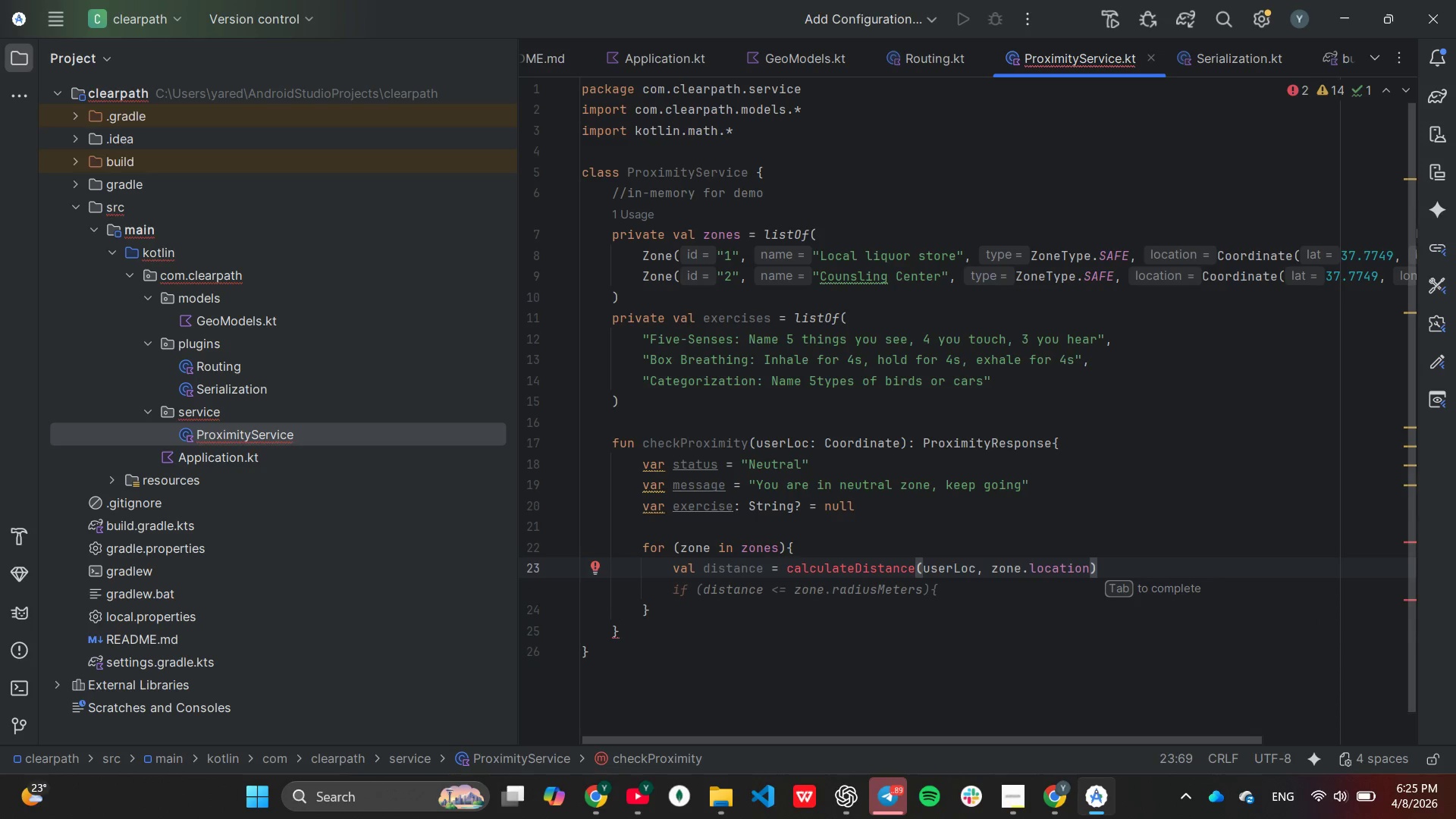 
wait(7.7)
 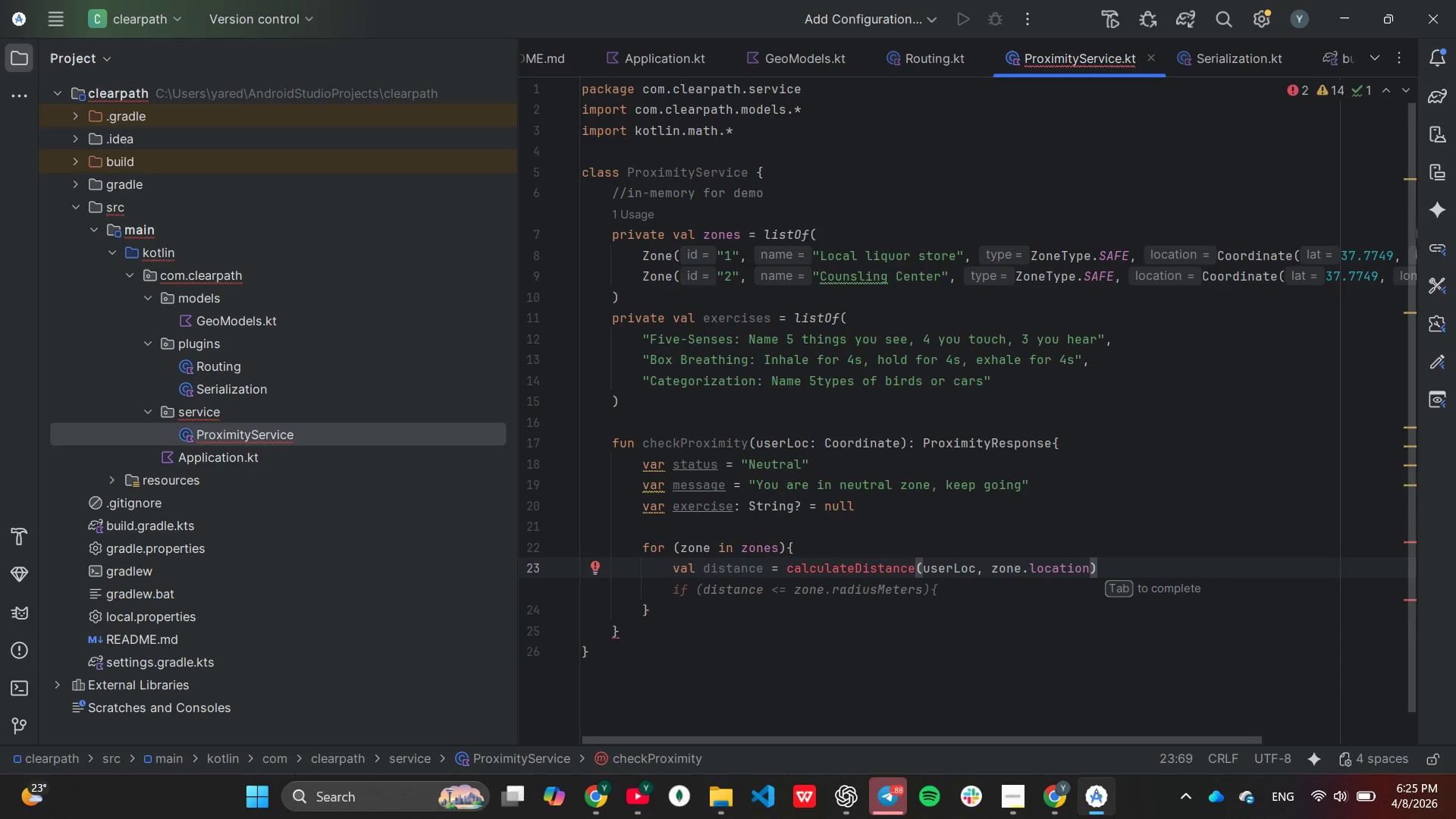 
key(Tab)
 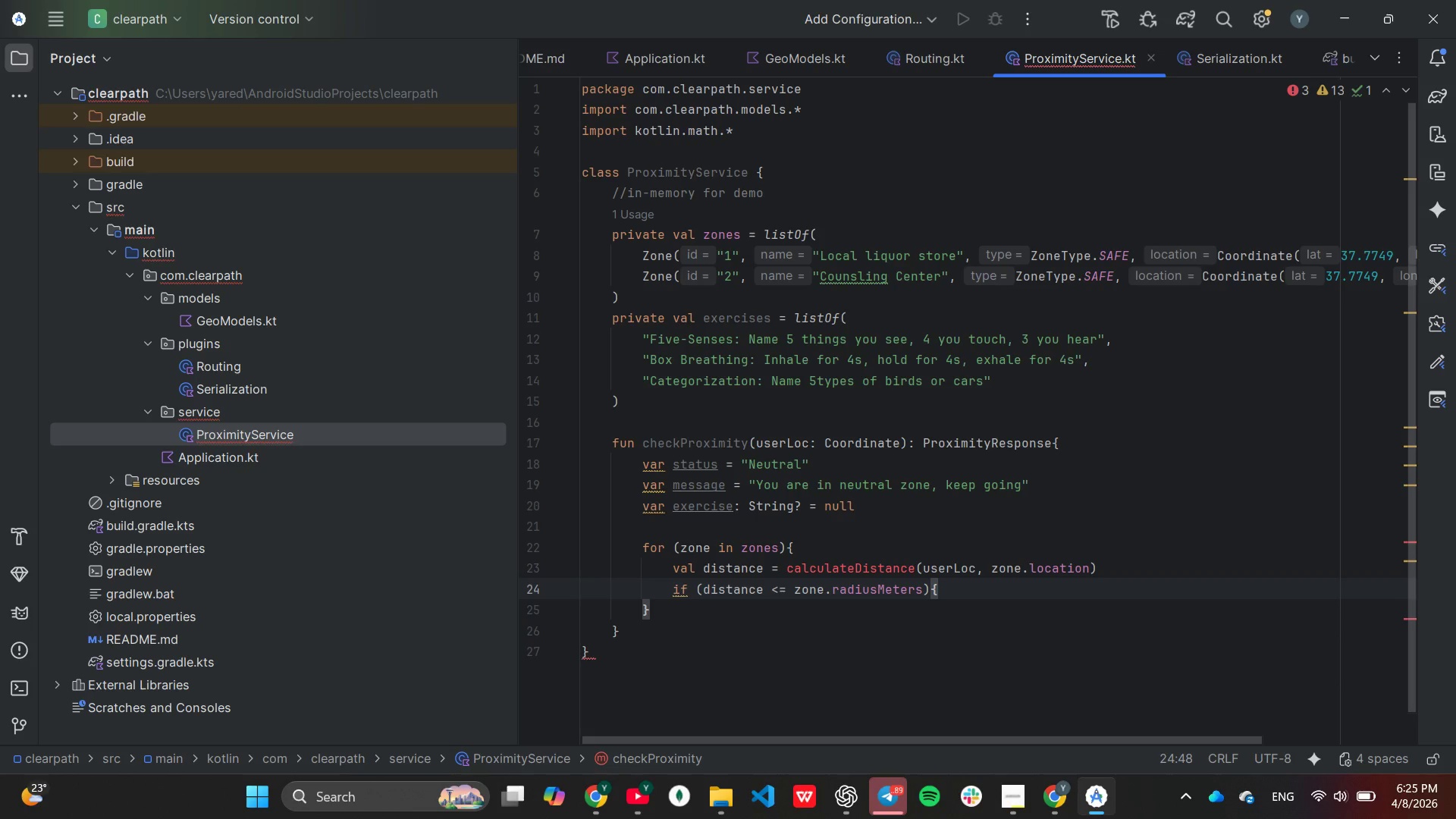 
wait(7.84)
 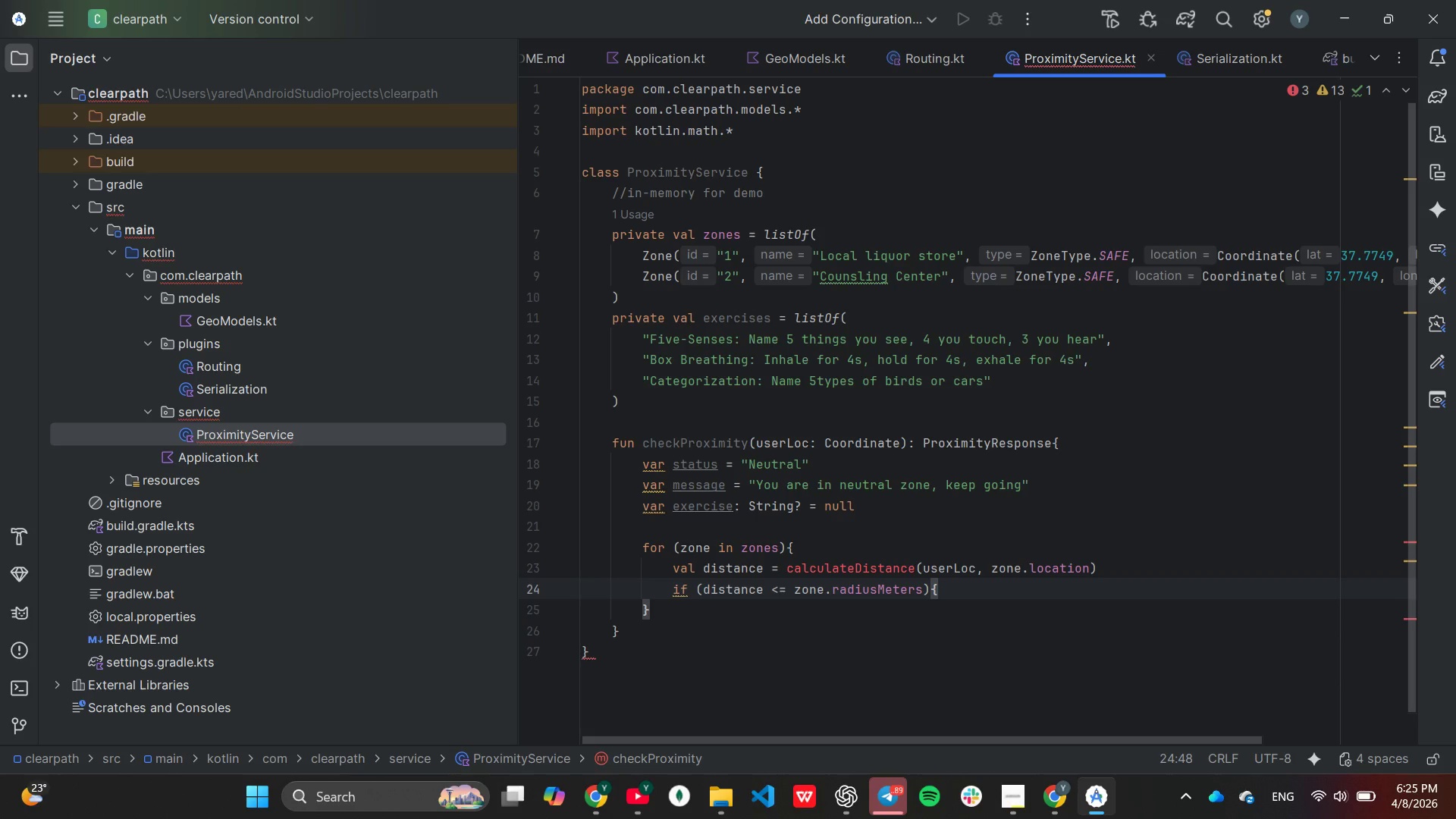 
key(Enter)
 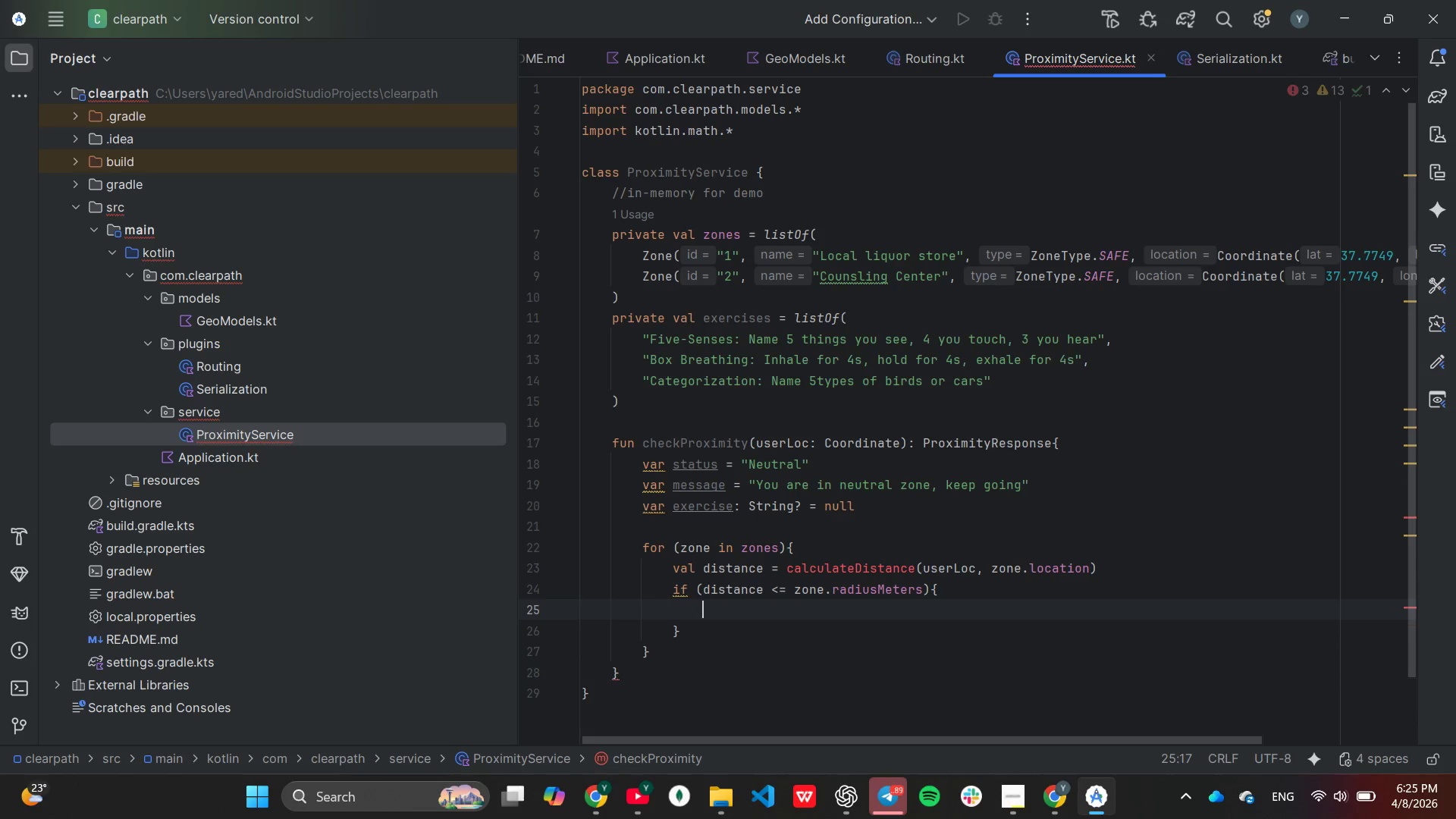 
type(if)
 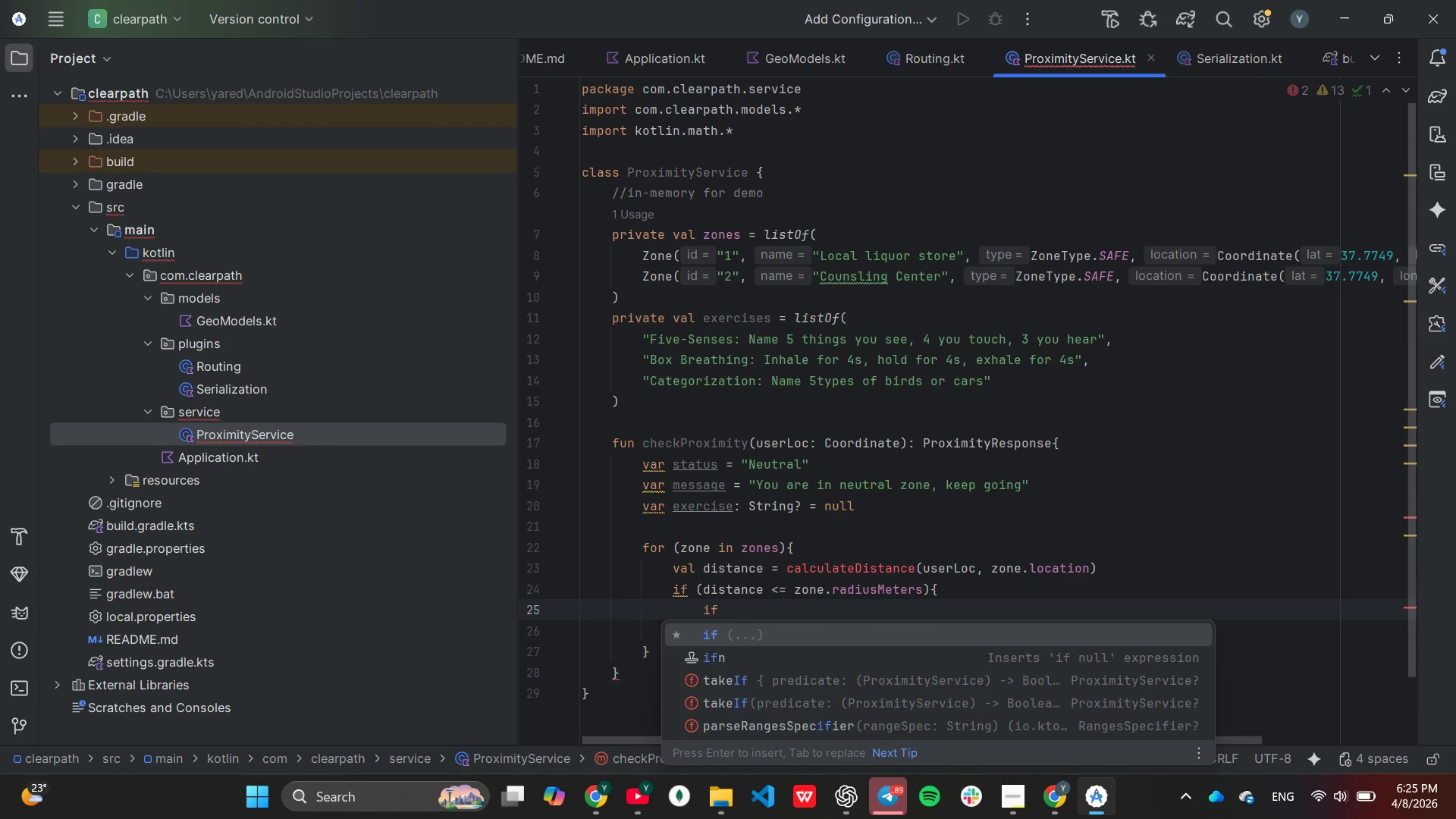 
key(Enter)
 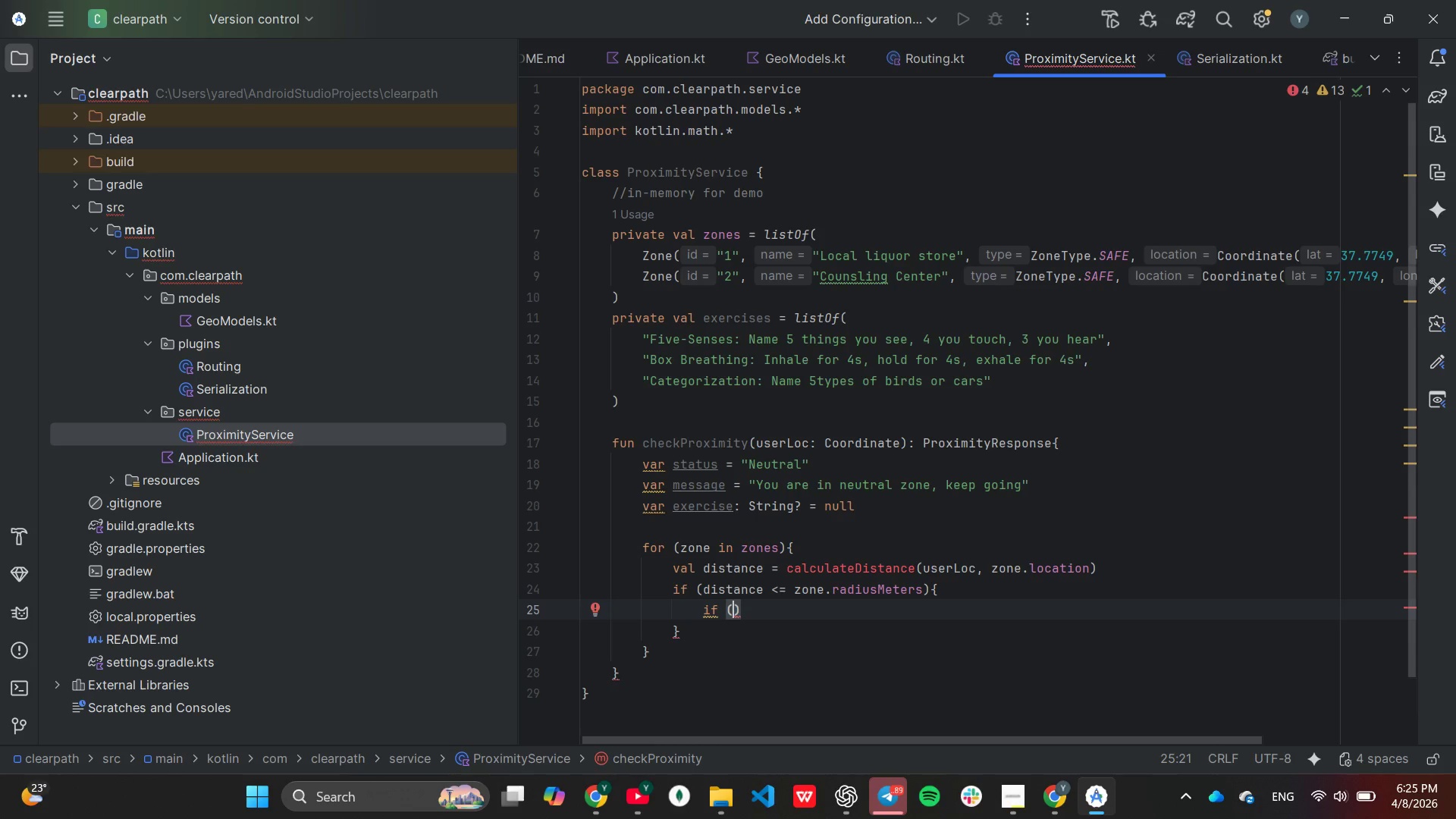 
type(zone.type)
 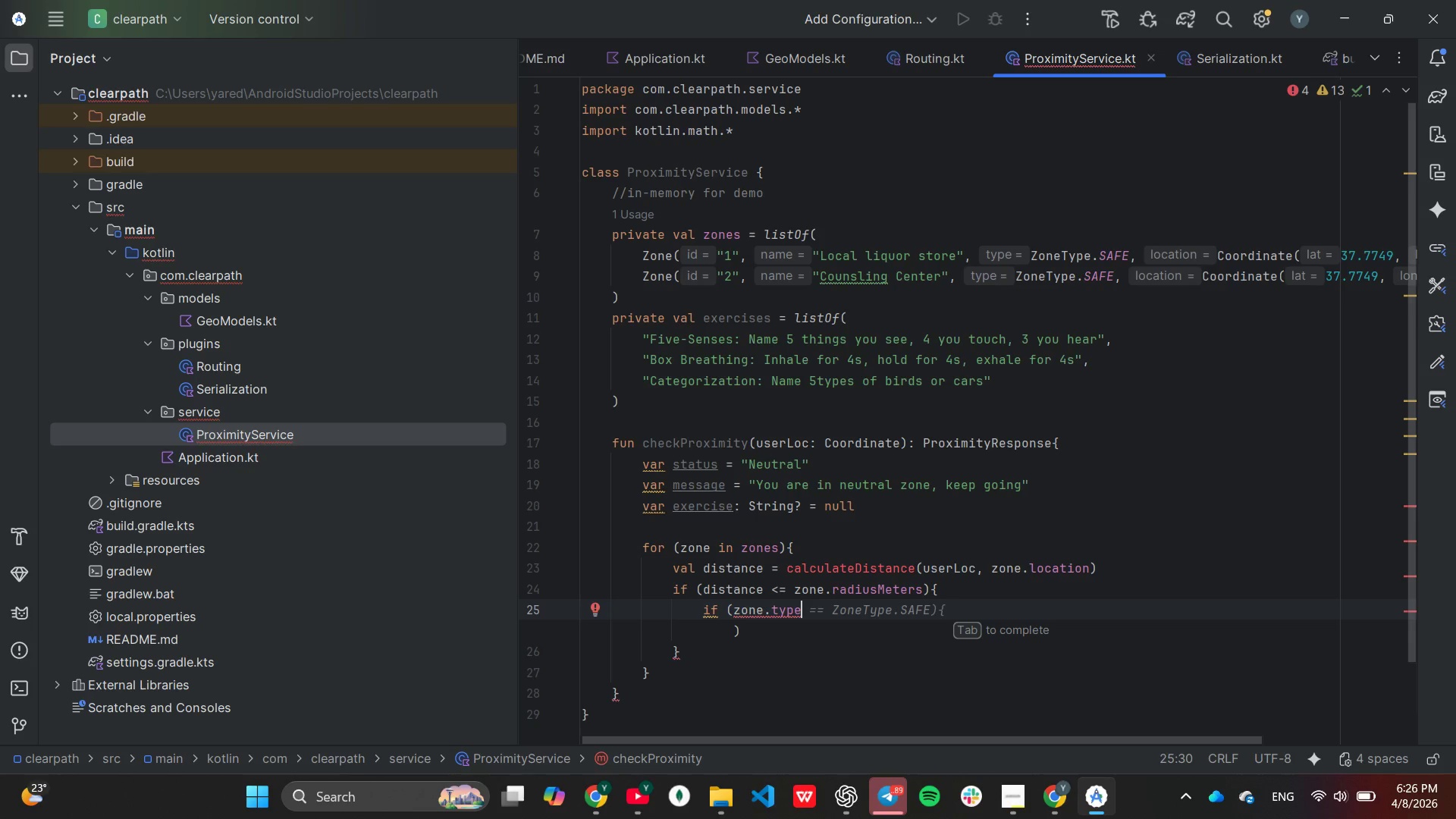 
wait(5.55)
 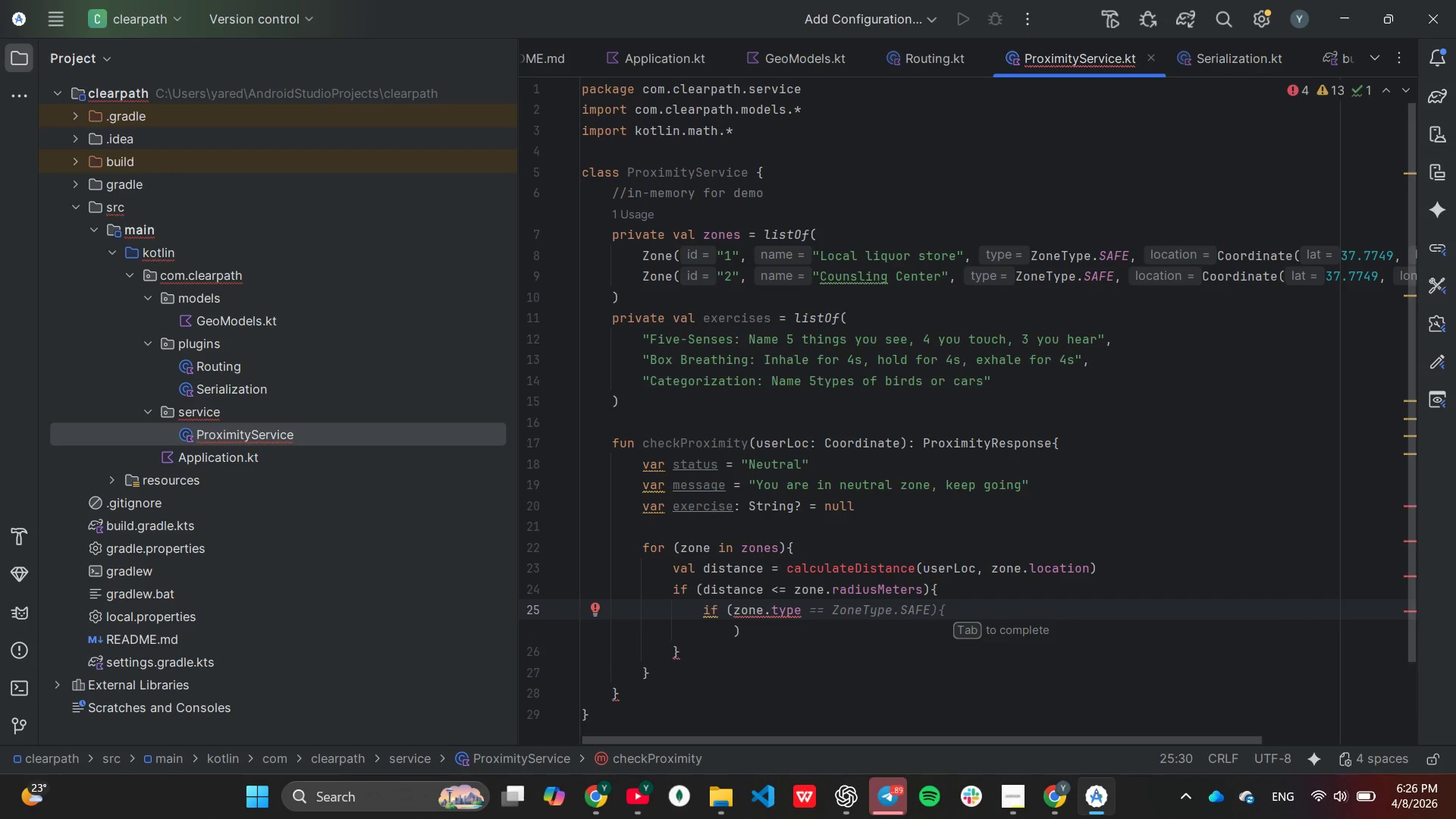 
type( == zone)
 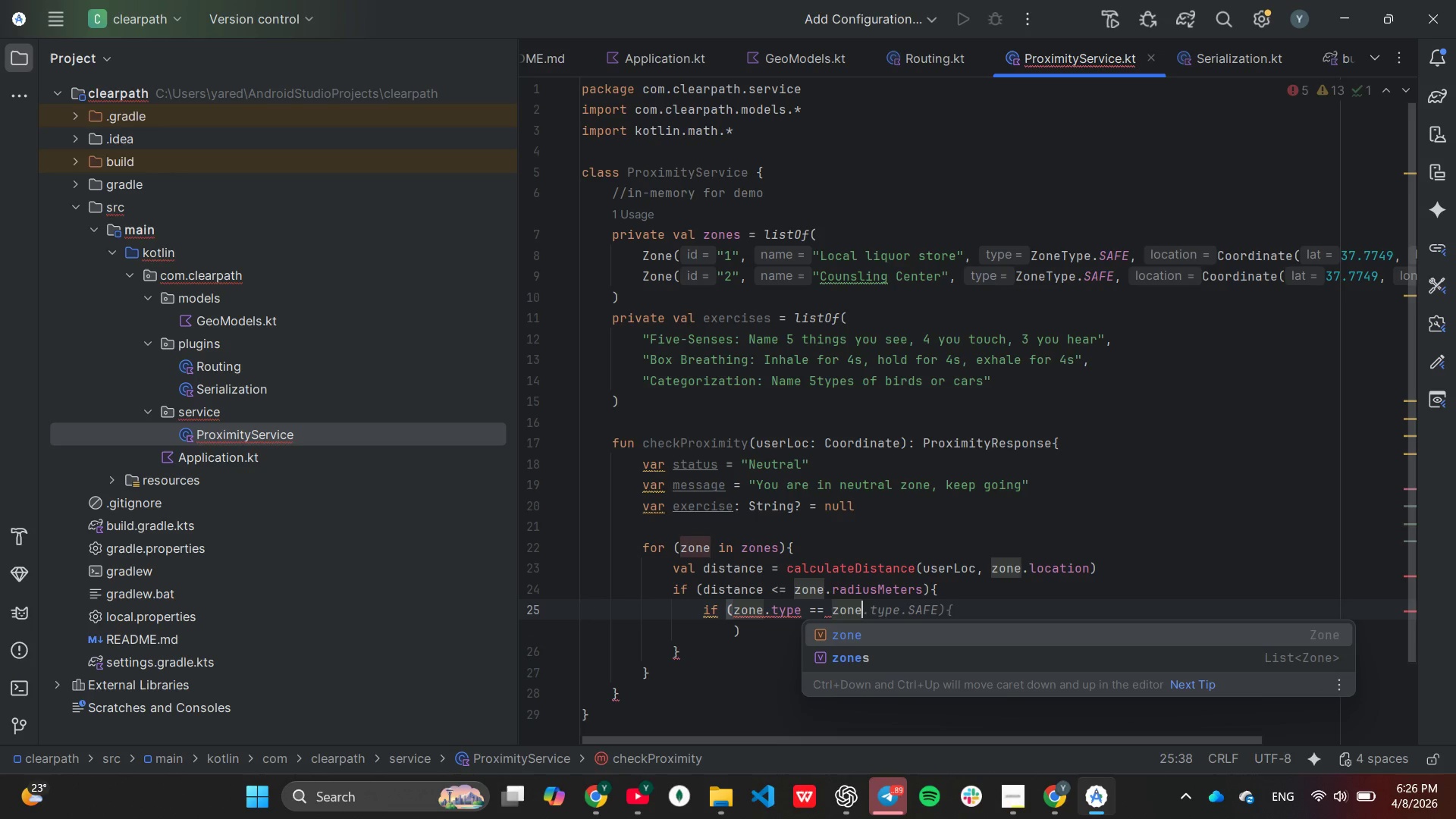 
type(Type.TRIGGER)
 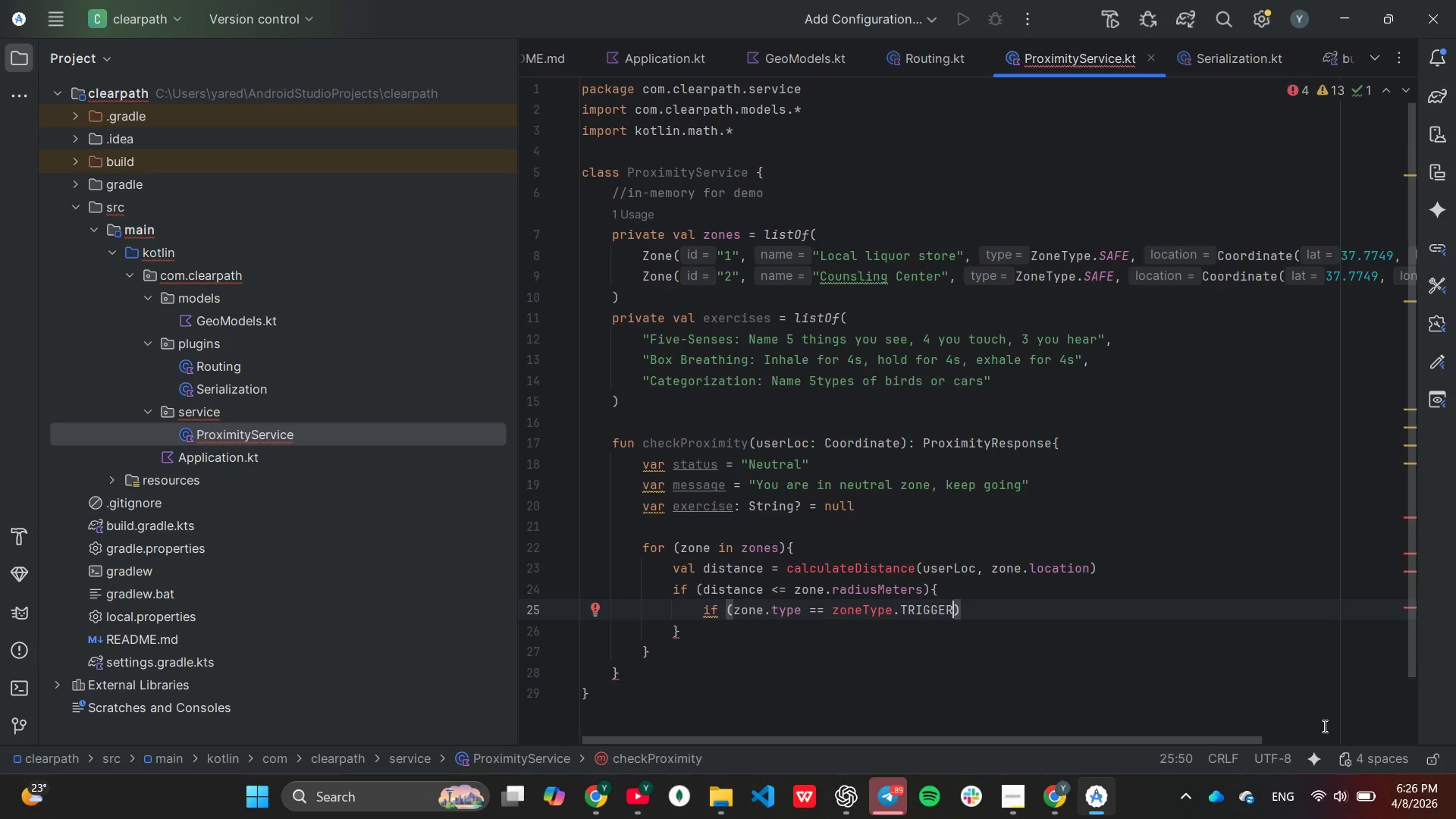 
left_click([1320, 800])
 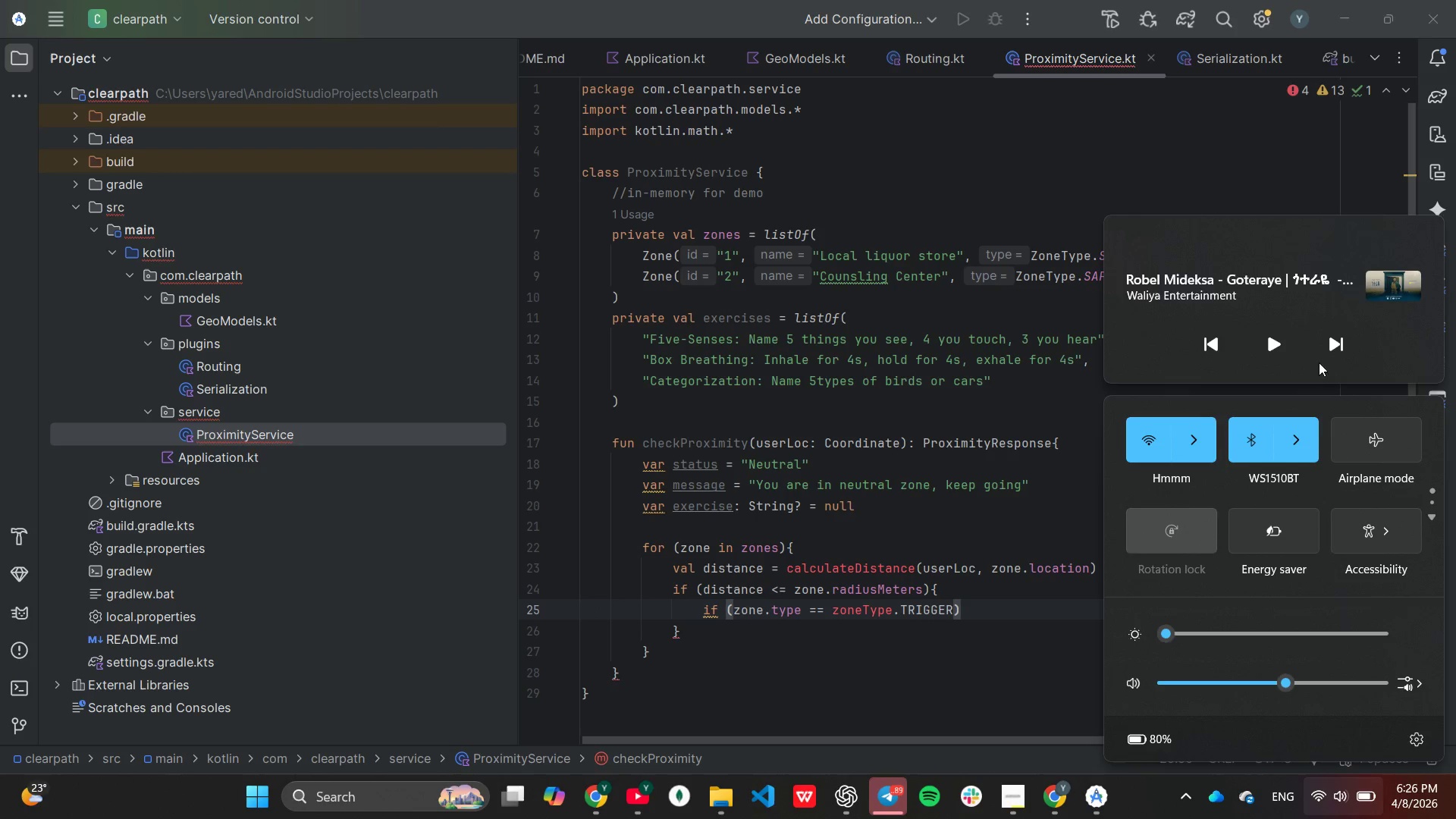 
left_click([1278, 346])
 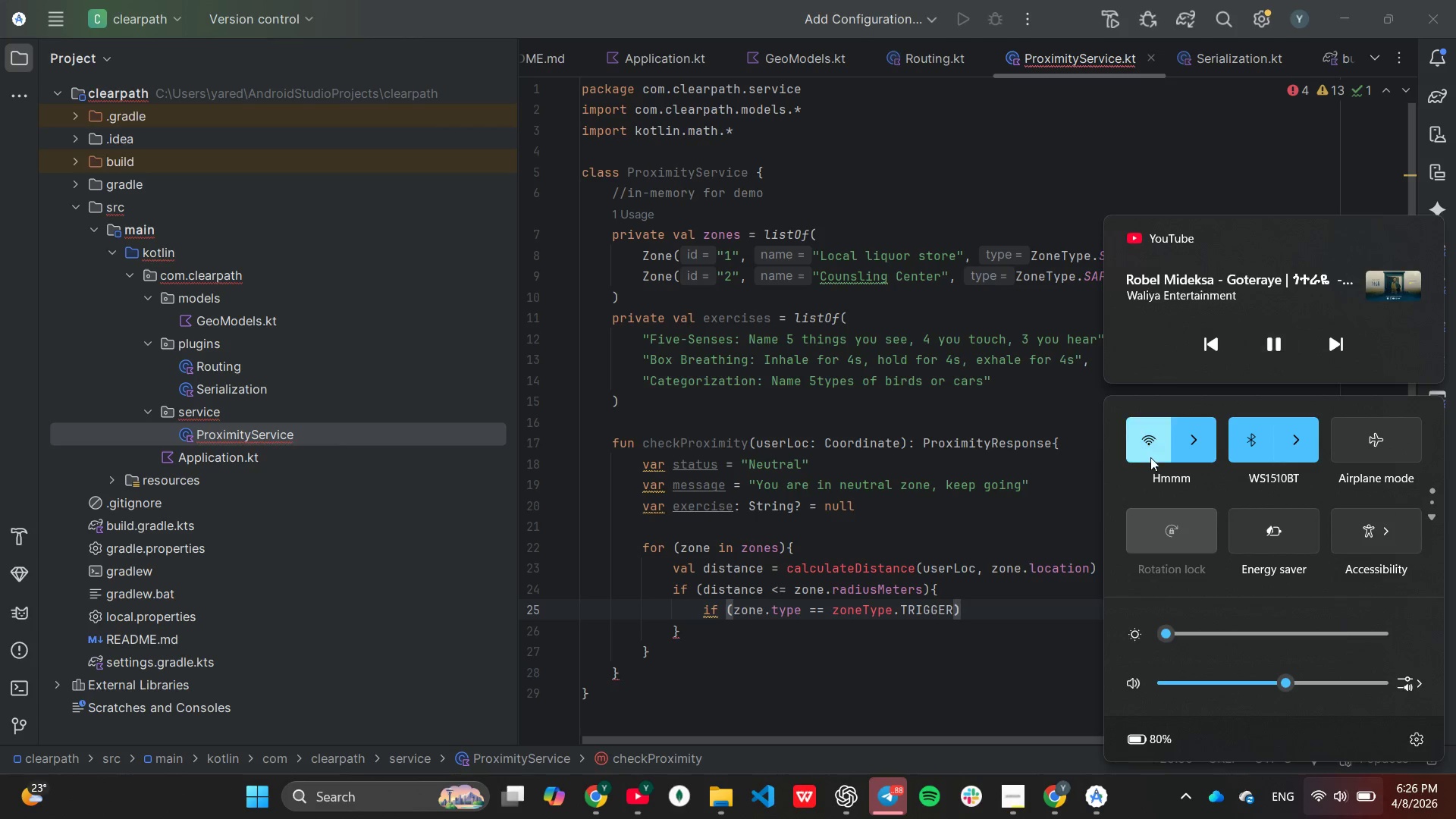 
mouse_move([1058, 613])
 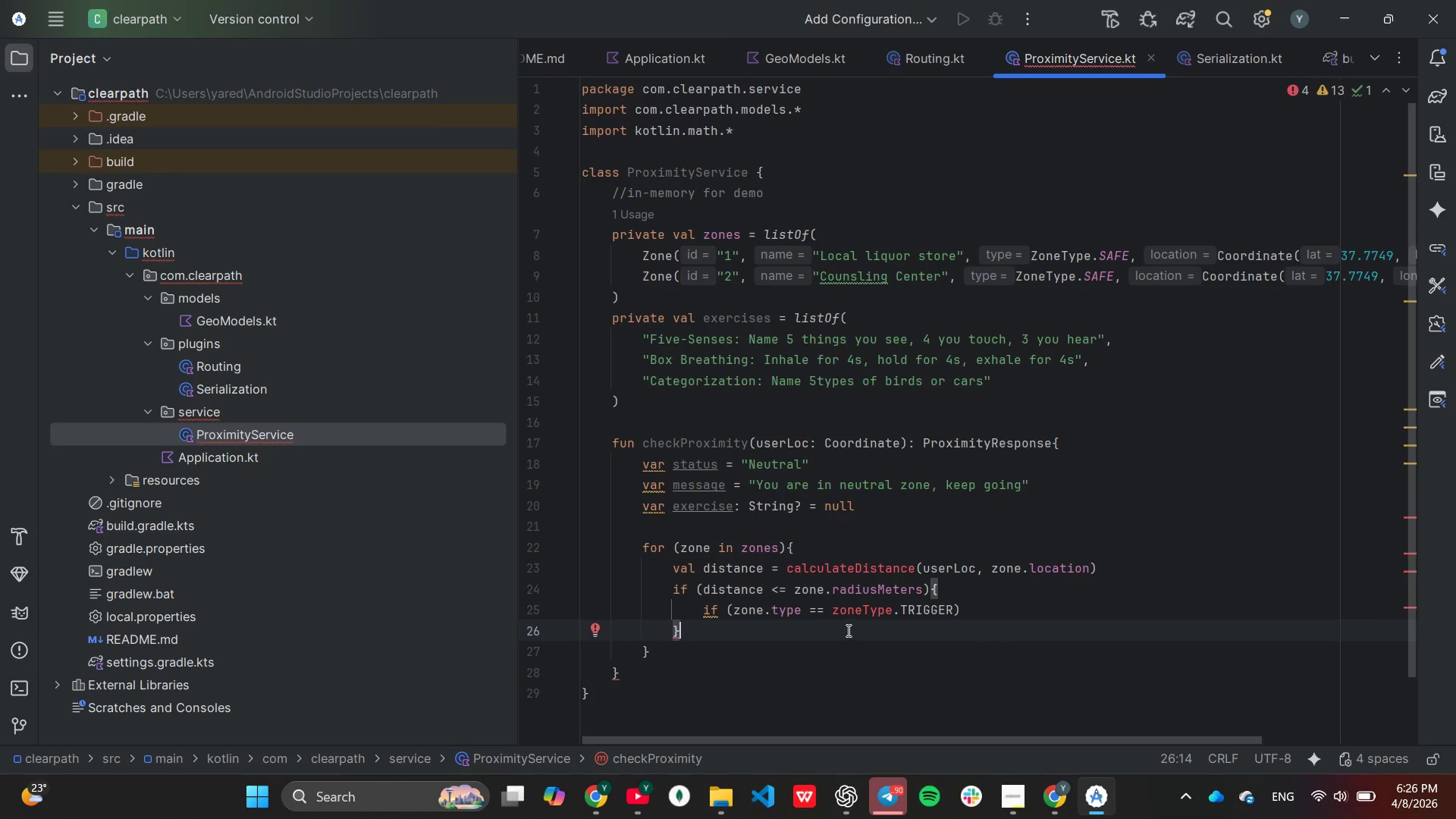 
left_click([839, 612])
 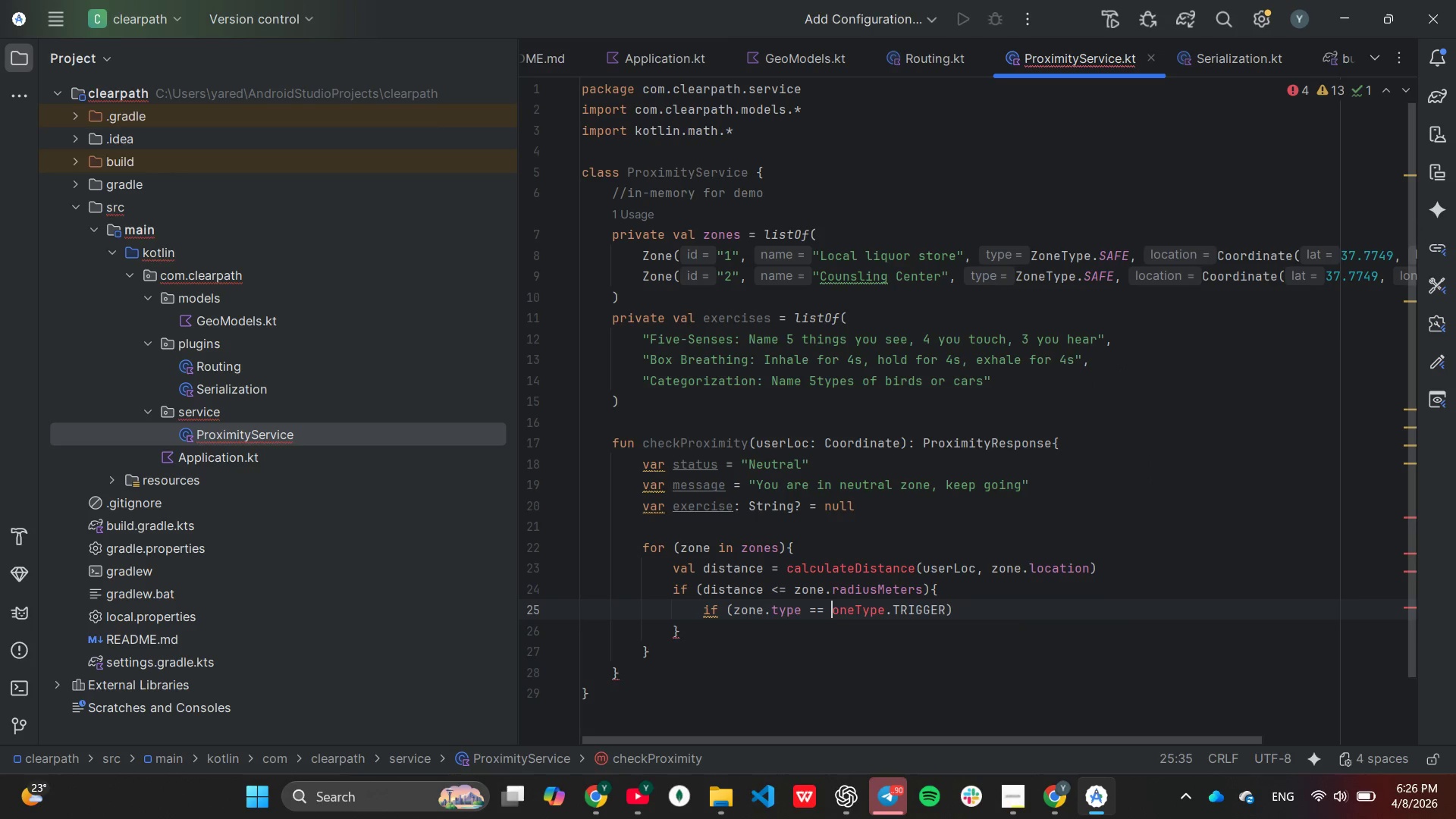 
key(Backspace)
 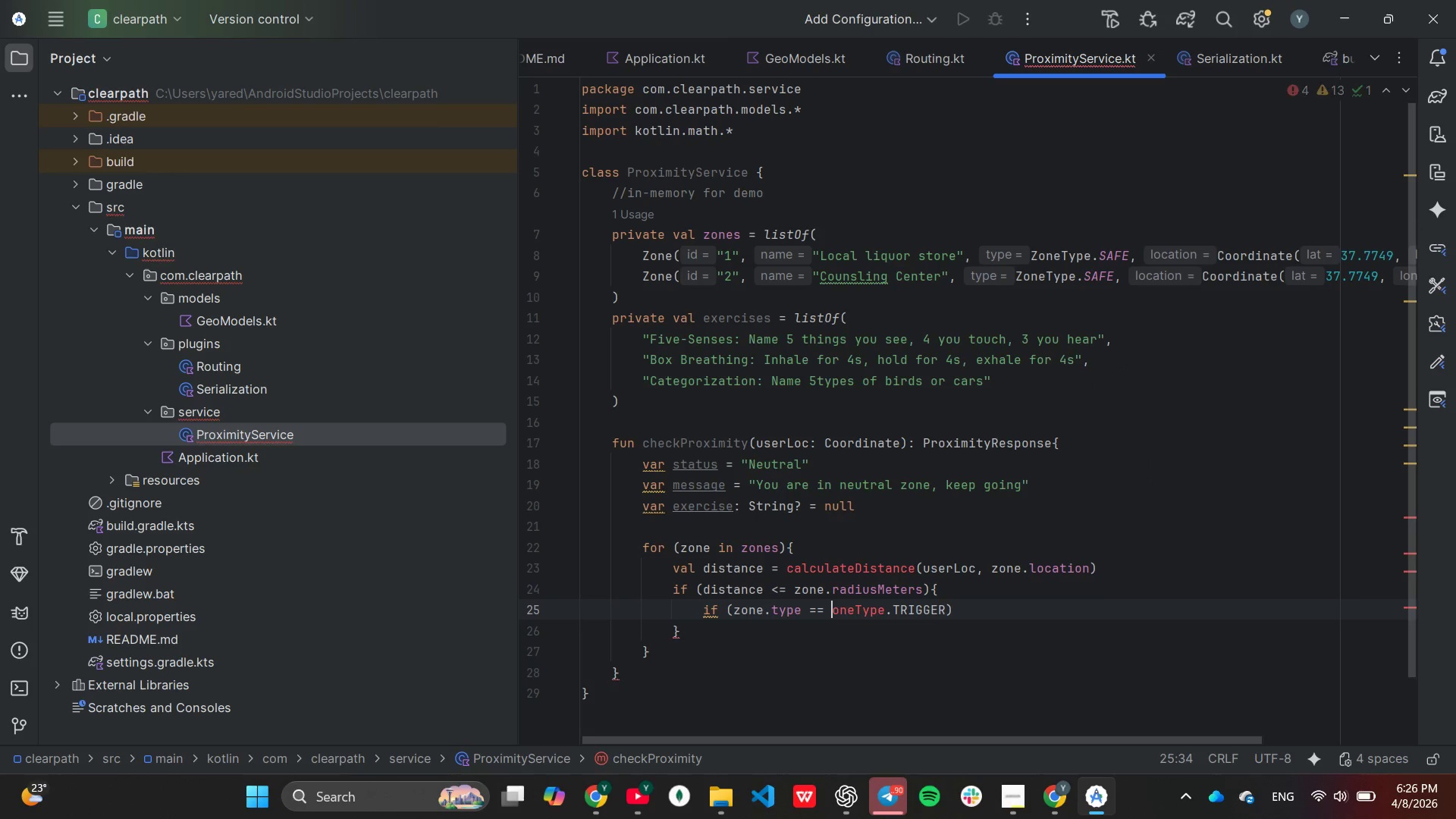 
key(Shift+ShiftLeft)
 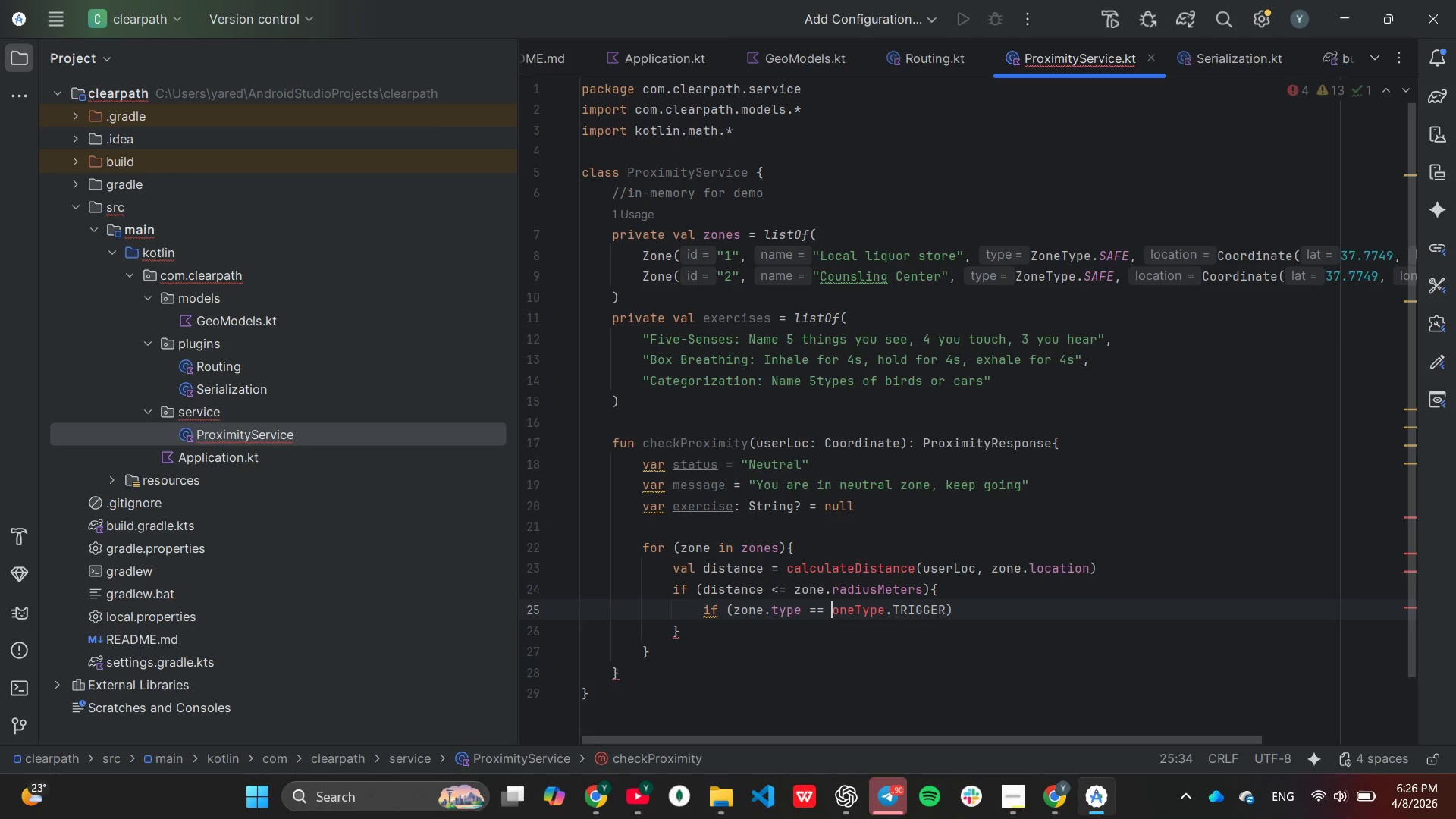 
key(Shift+ShiftLeft)
 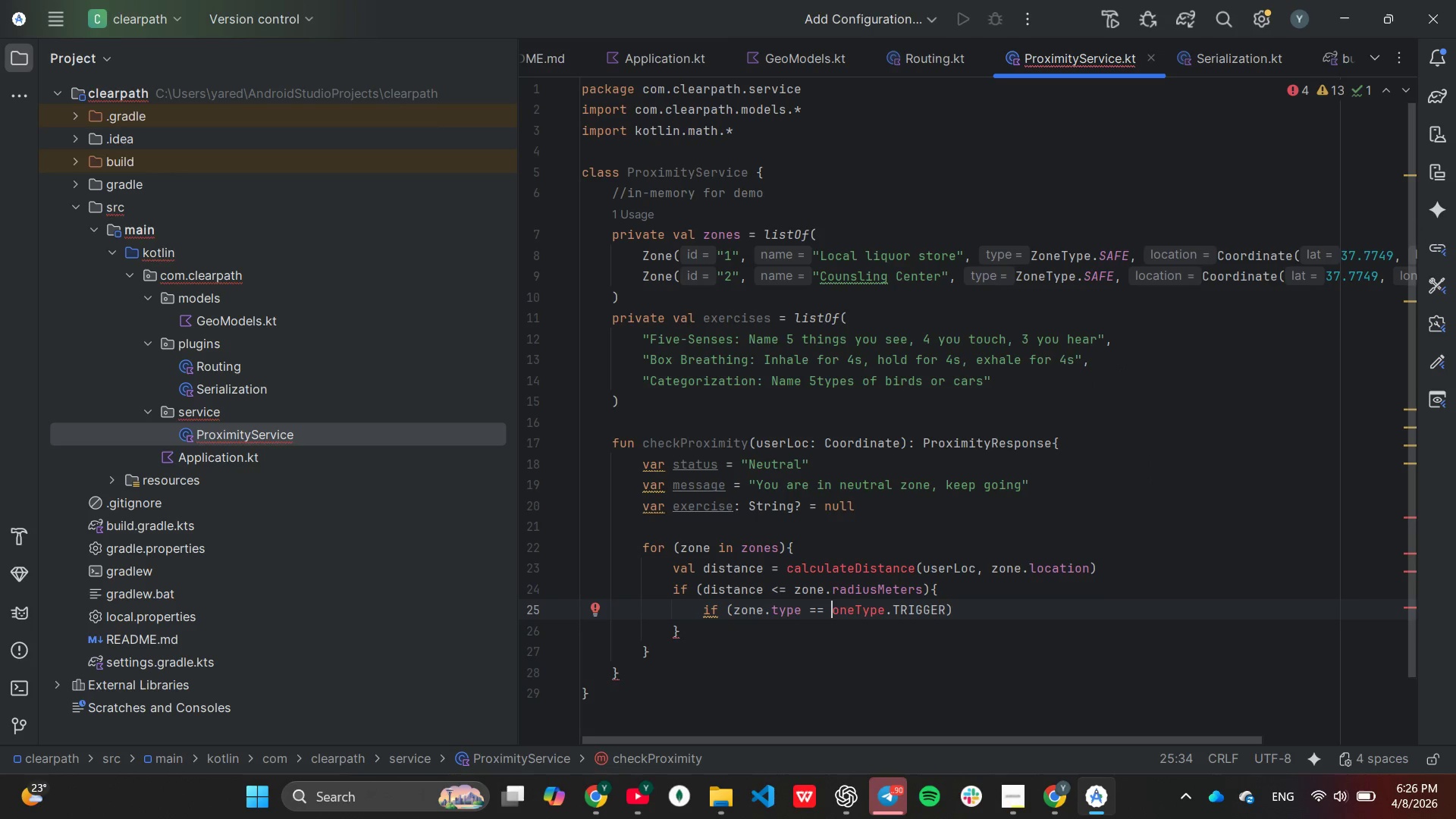 
key(Shift+ShiftLeft)
 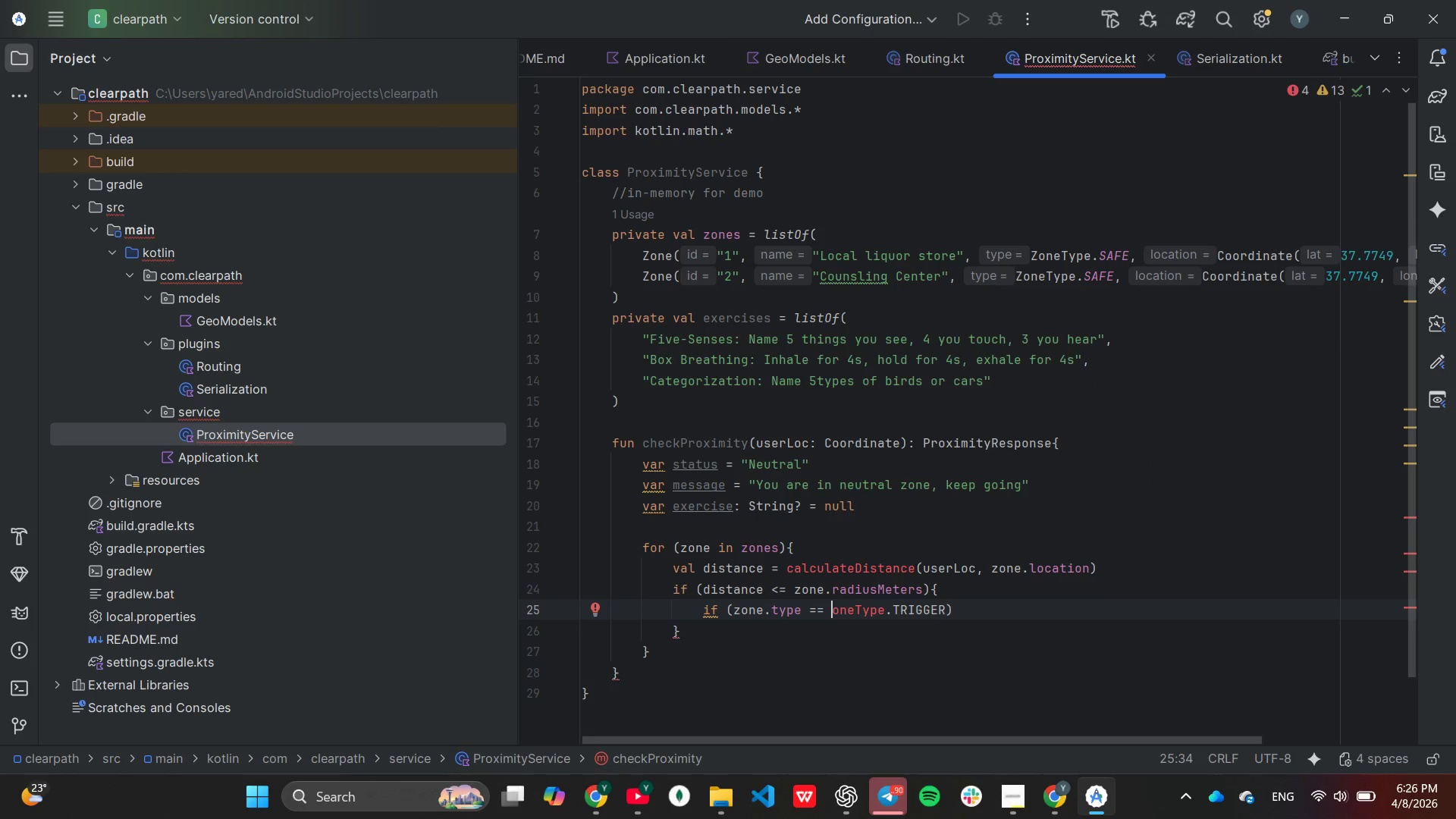 
key(Shift+Z)
 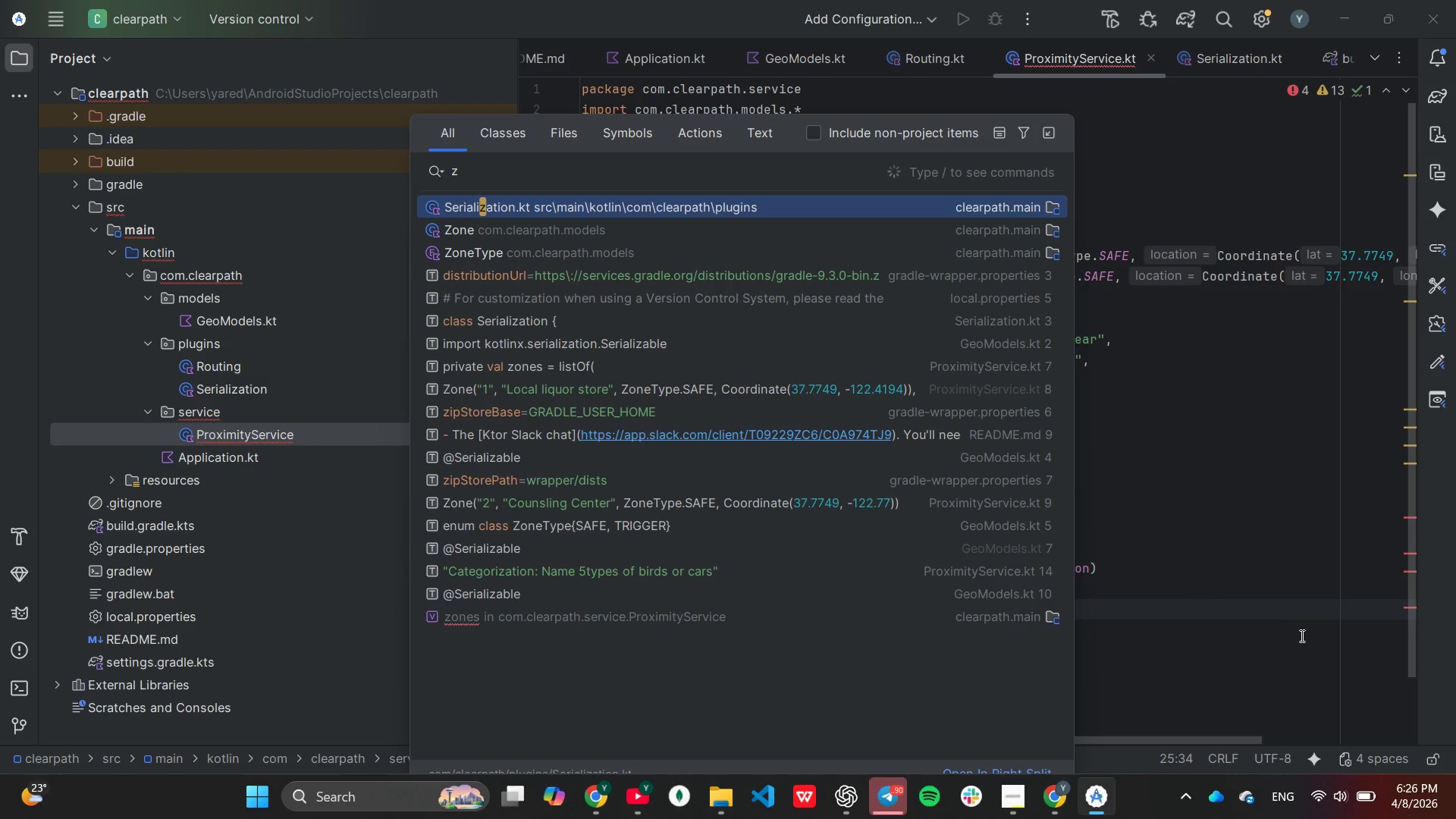 
left_click([1277, 629])
 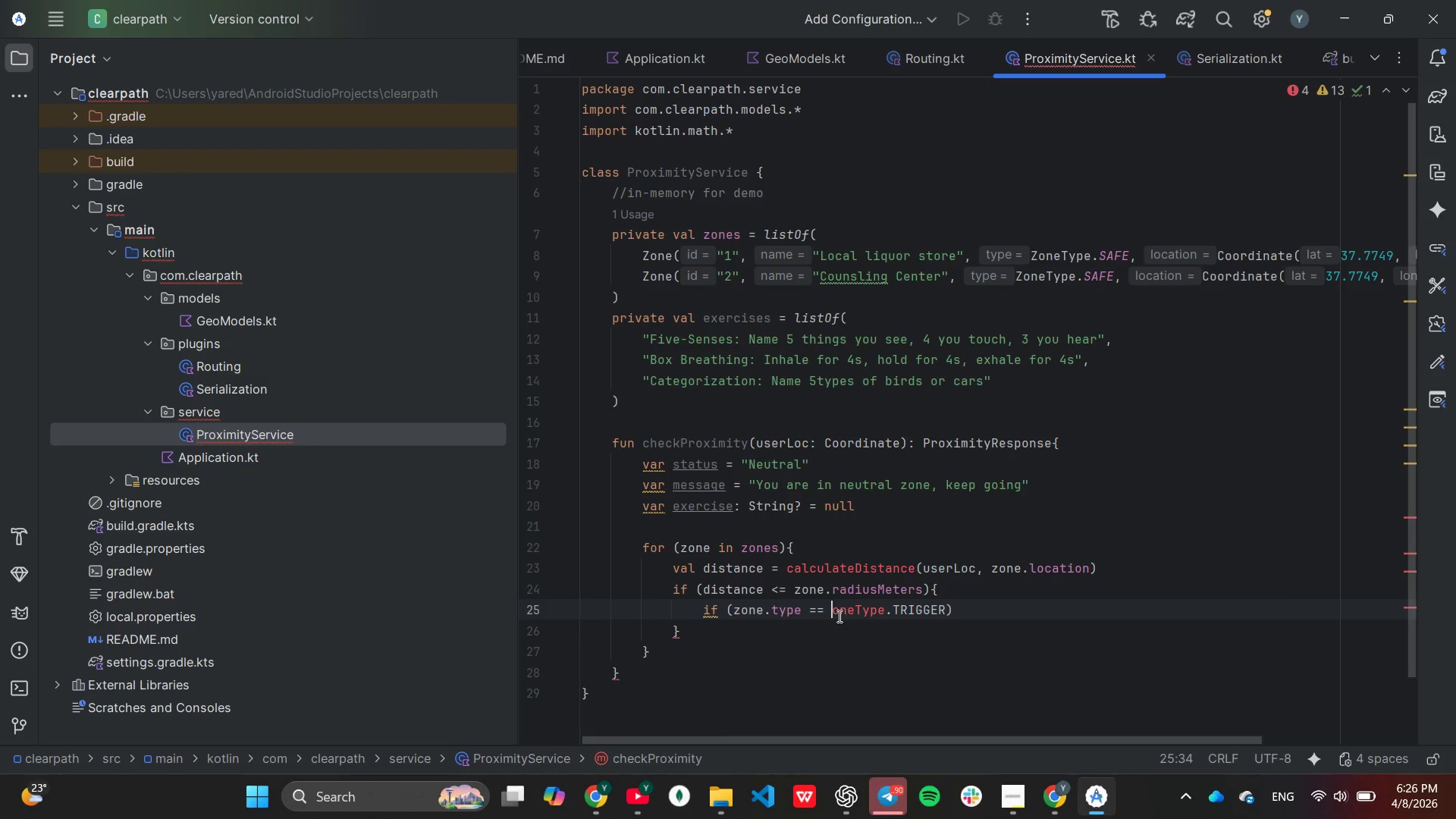 
key(Control+ControlLeft)
 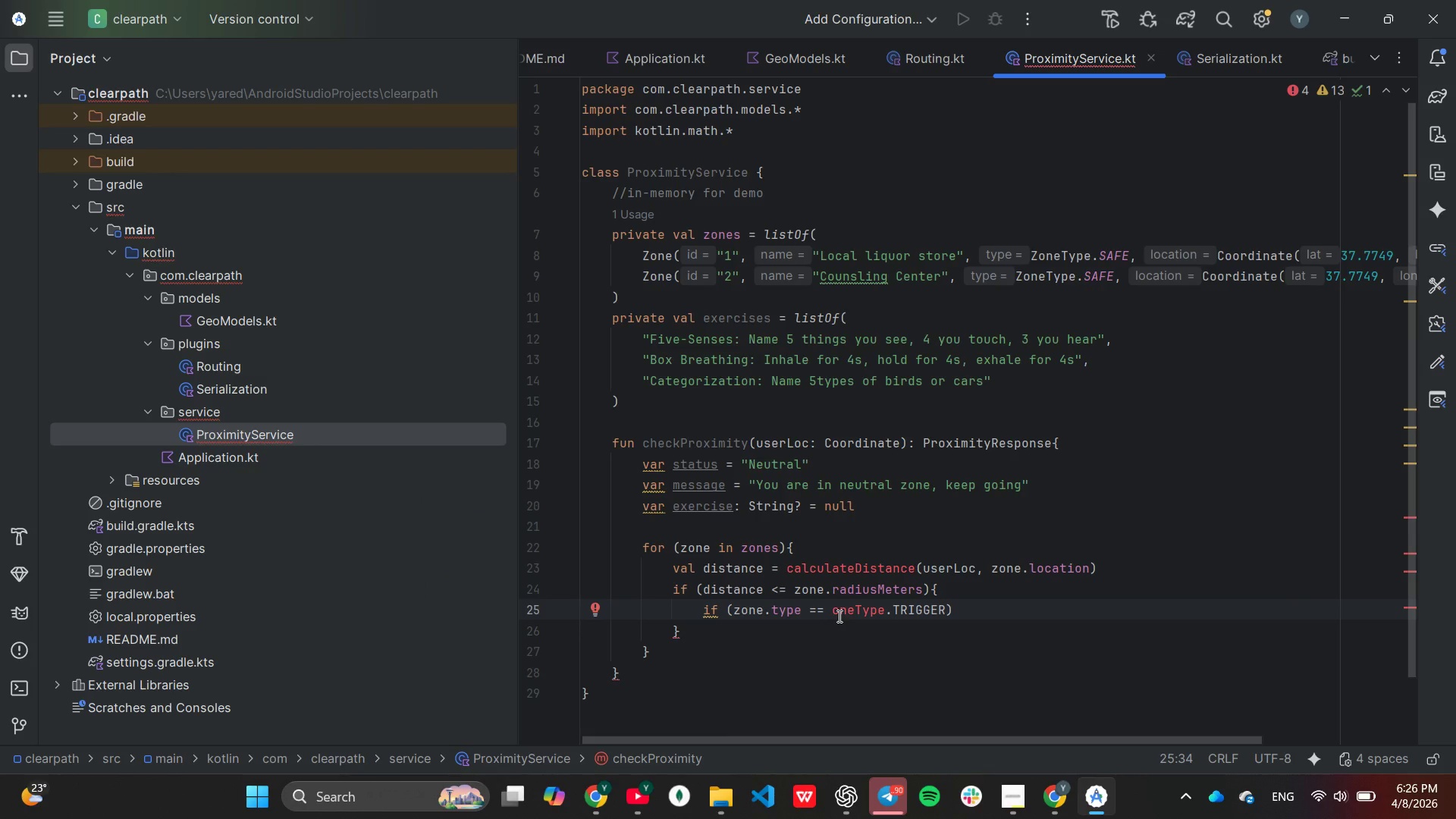 
key(Control+Z)
 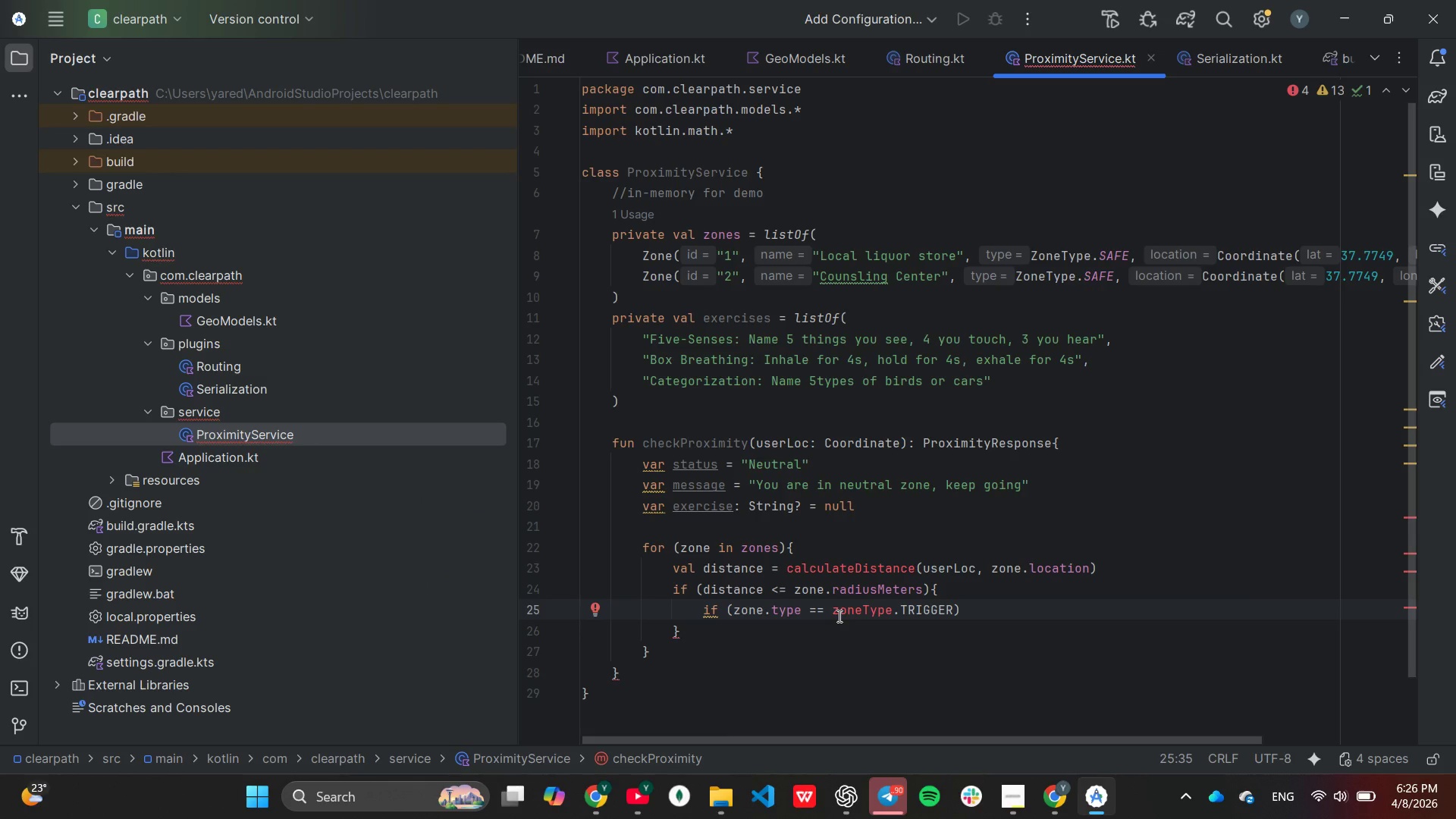 
key(Backspace)
 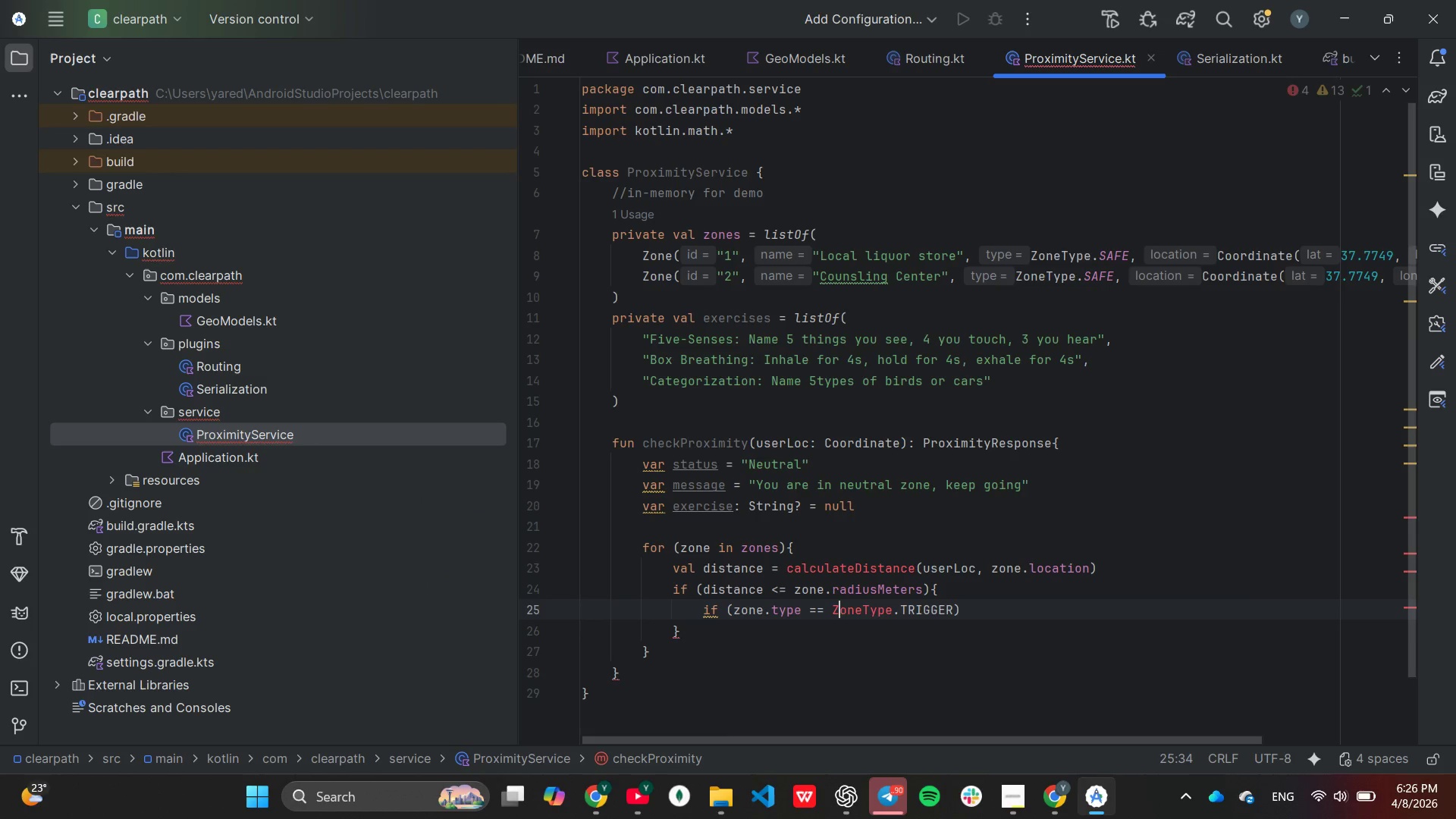 
key(Z)
 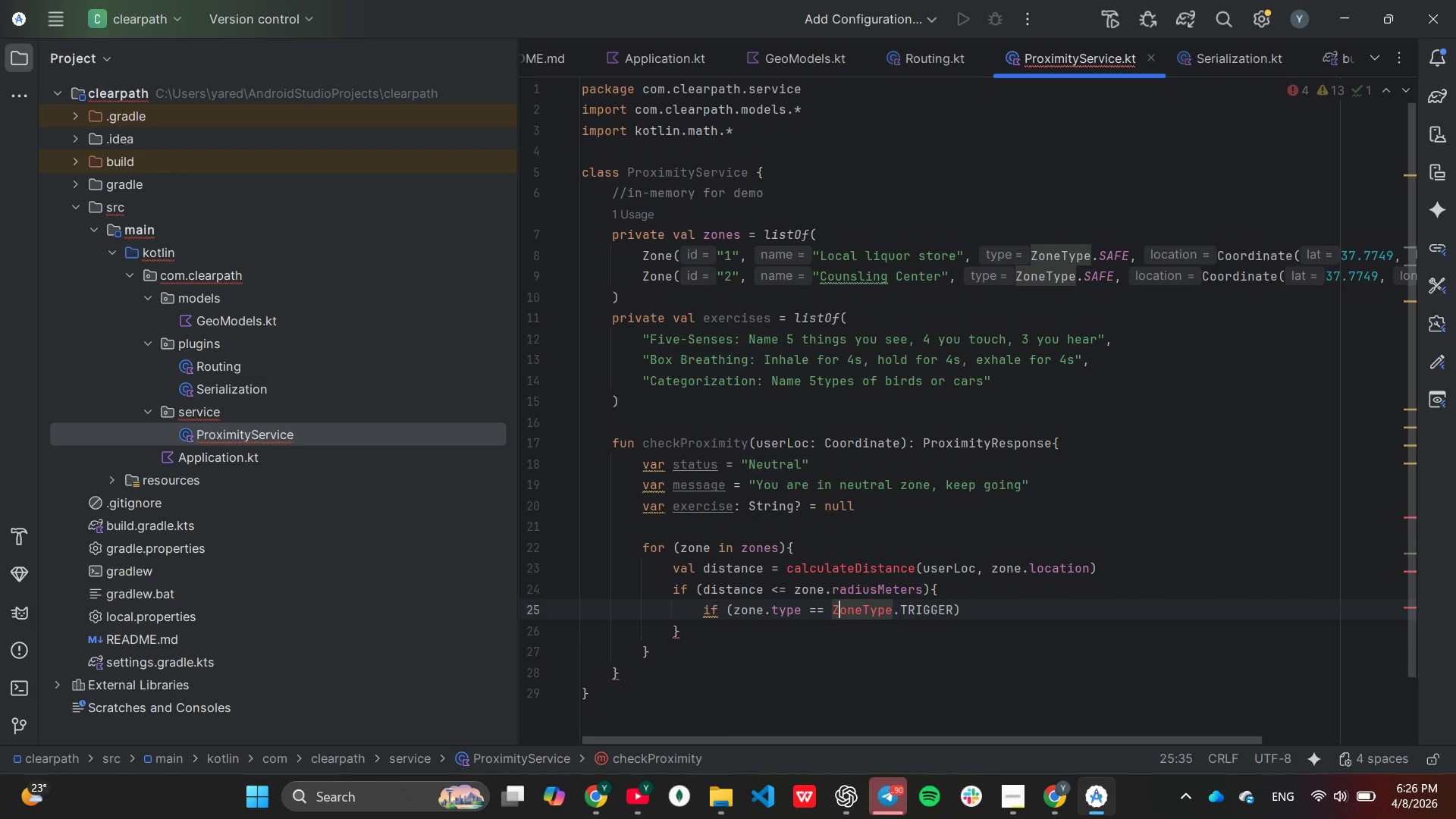 
key(CapsLock)
 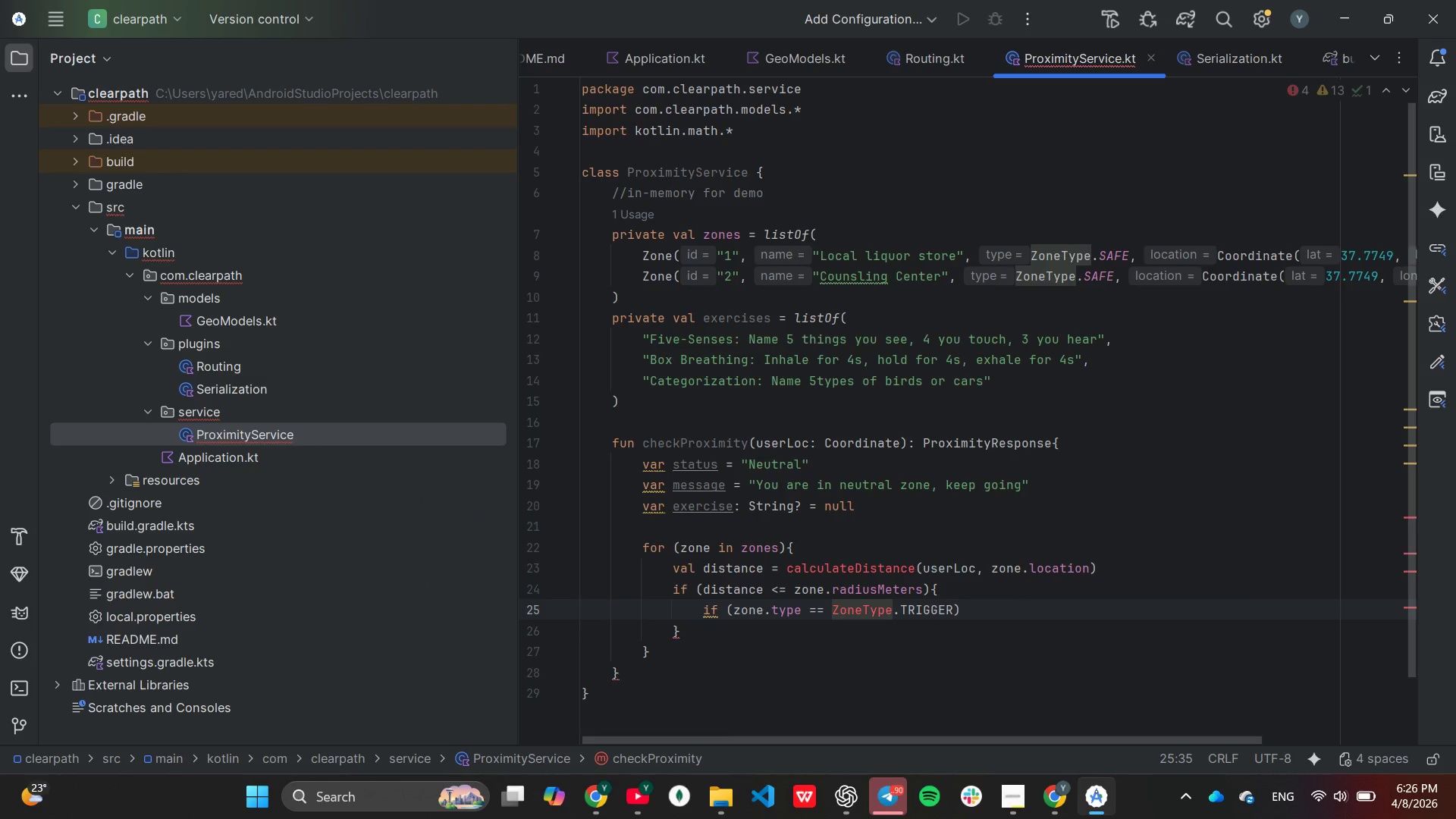 
key(End)
 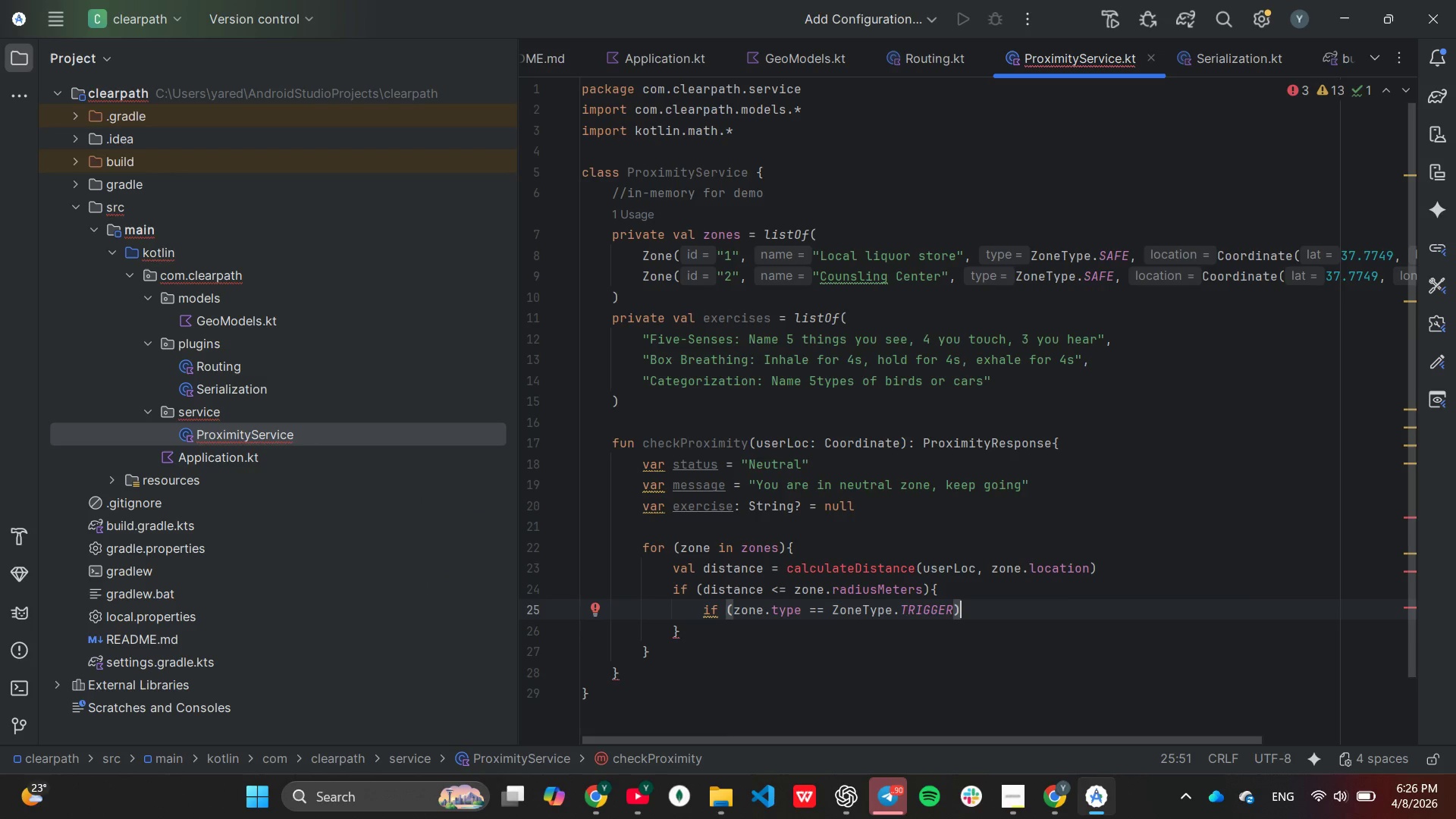 
key(Shift+BracketLeft)
 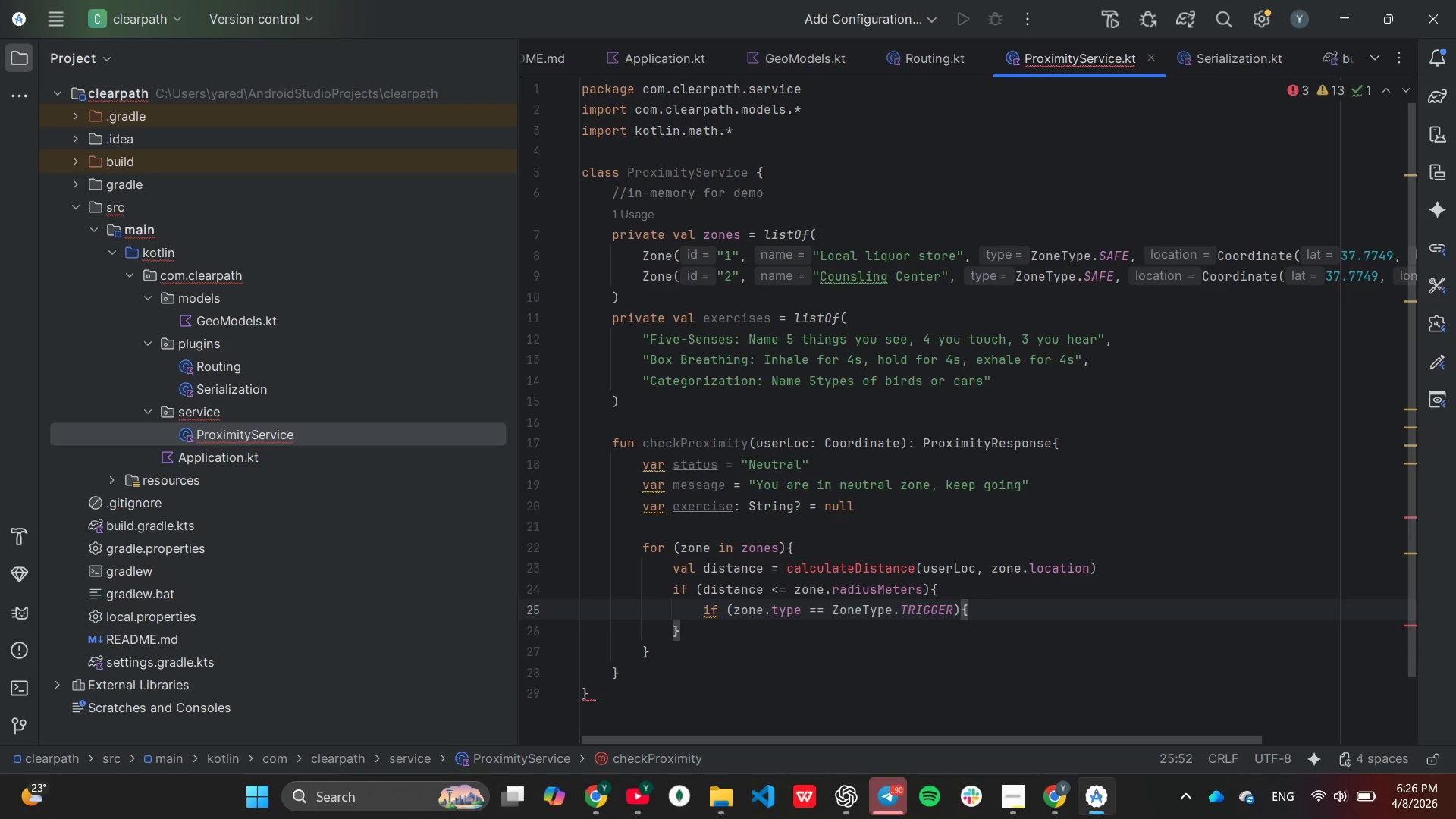 
wait(6.95)
 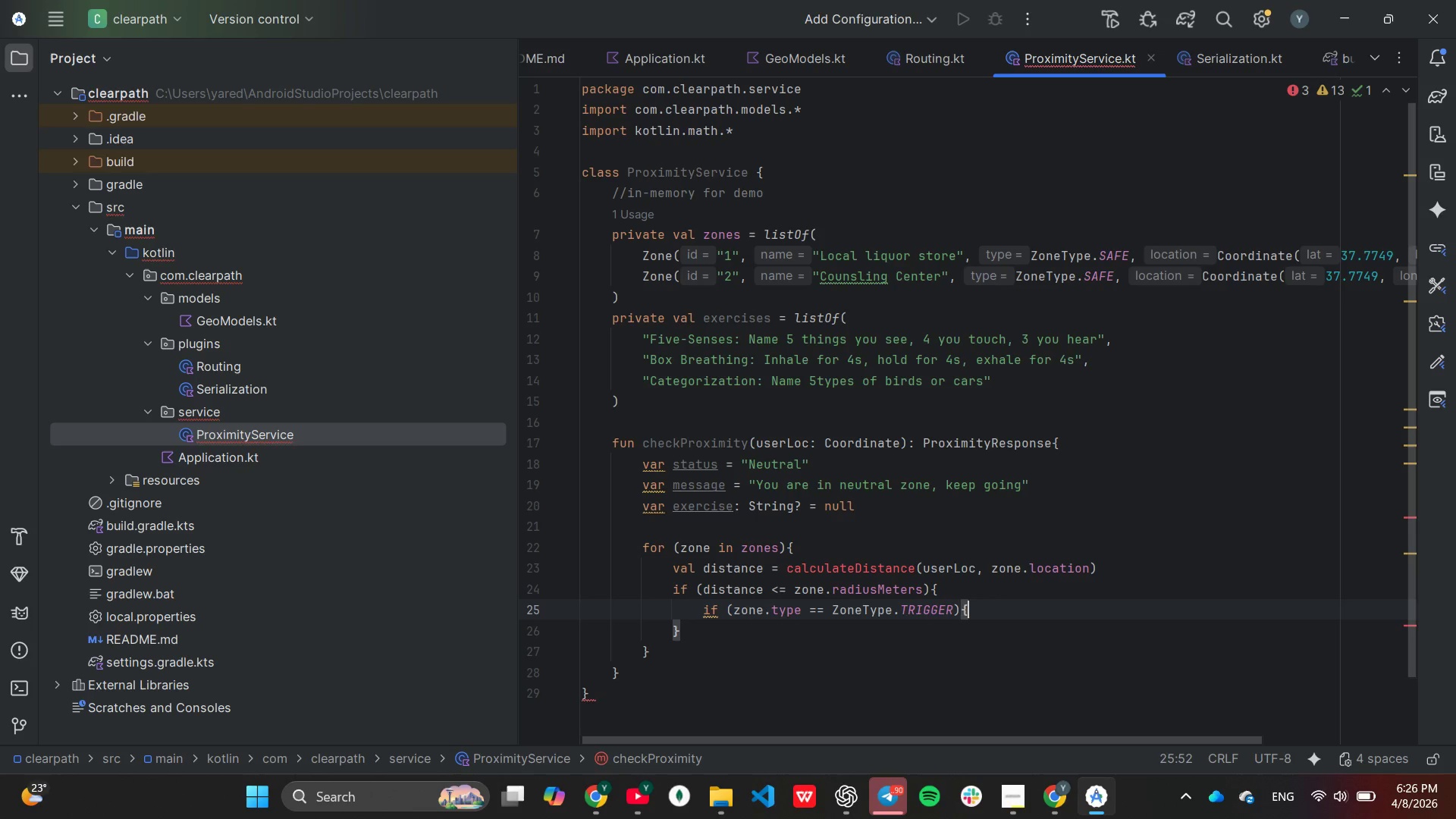 
key(Backspace)
 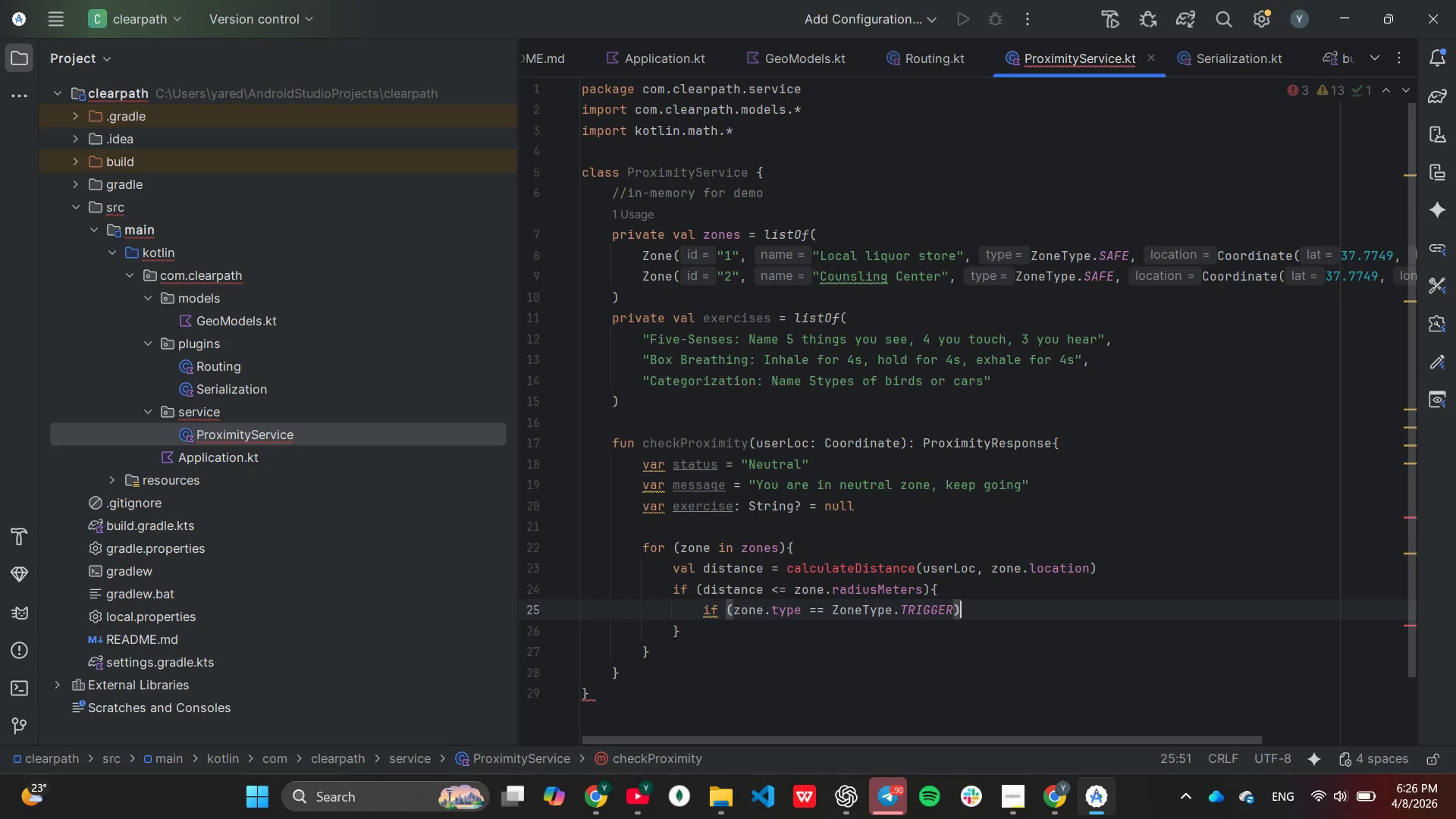 
key(Shift+BracketLeft)
 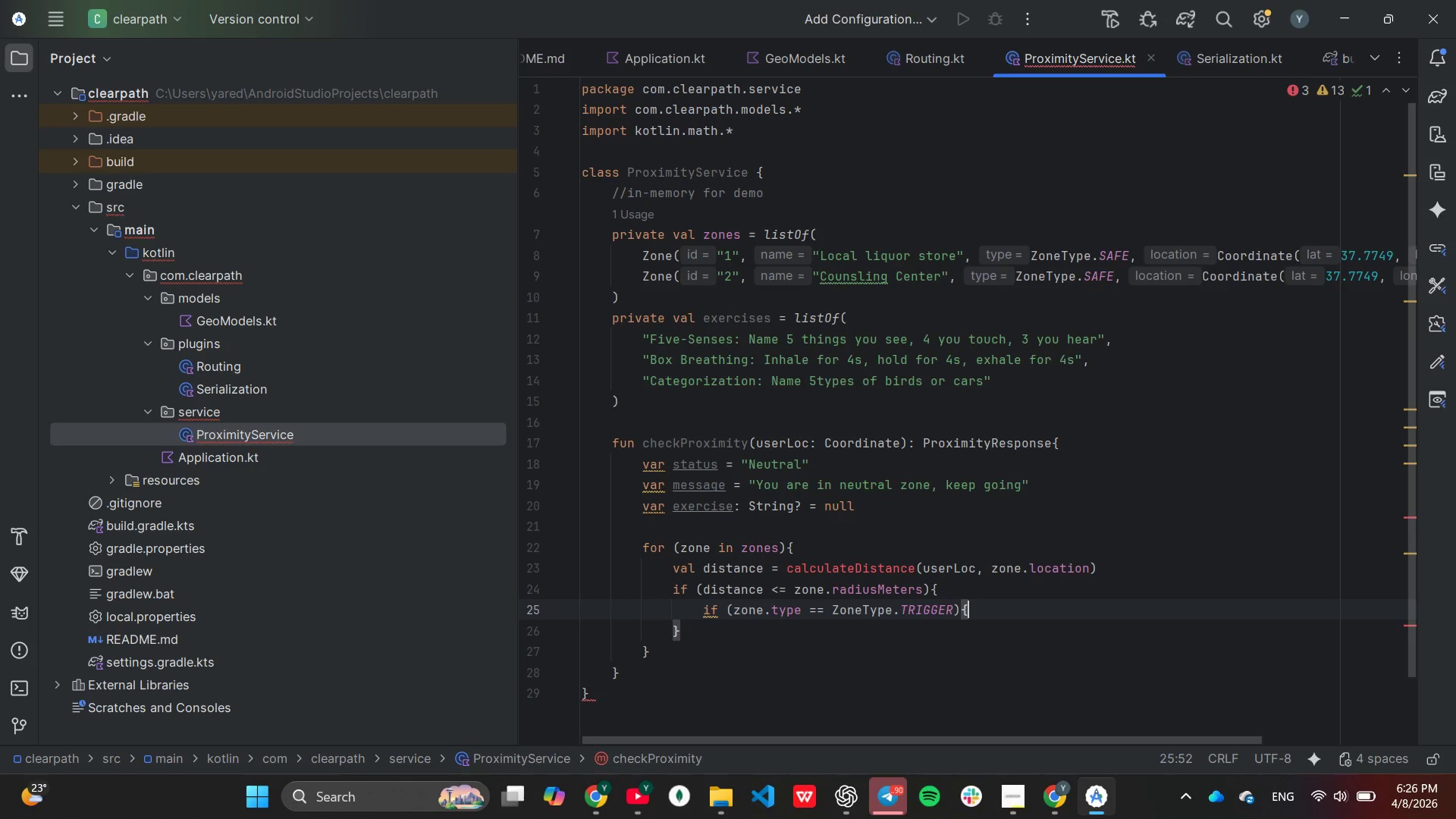 
key(Enter)
 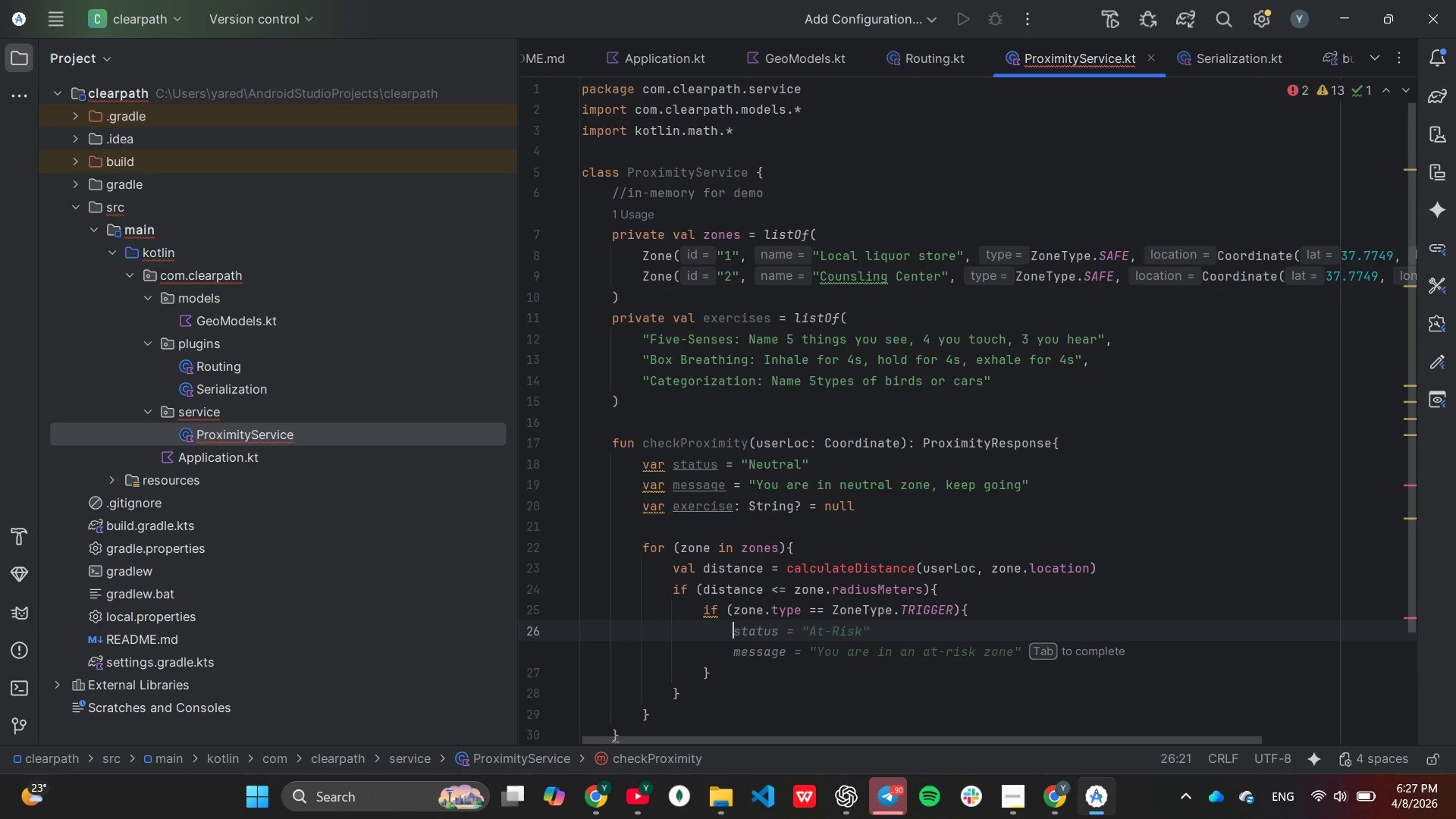 
key(Tab)
 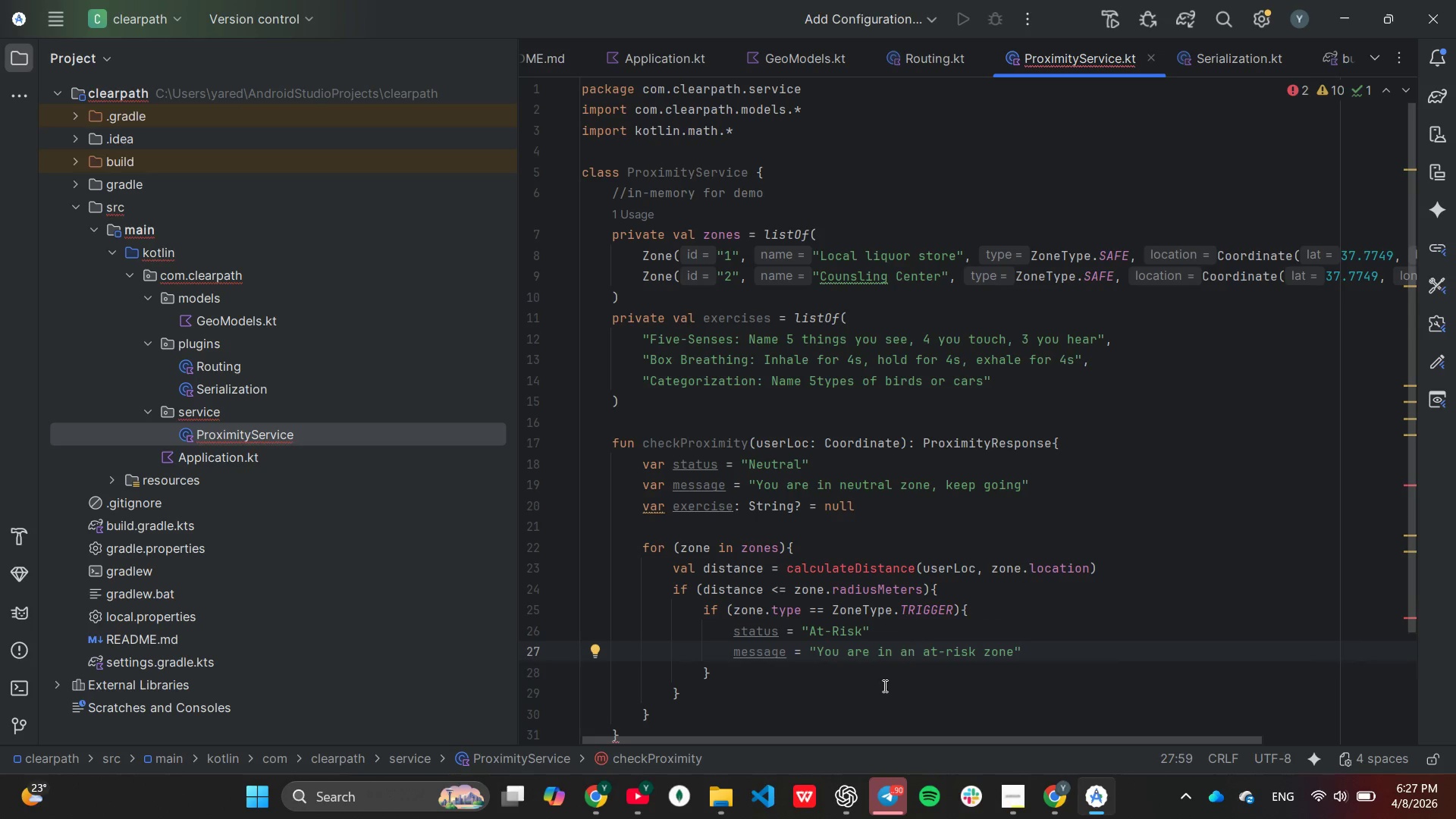 
wait(5.05)
 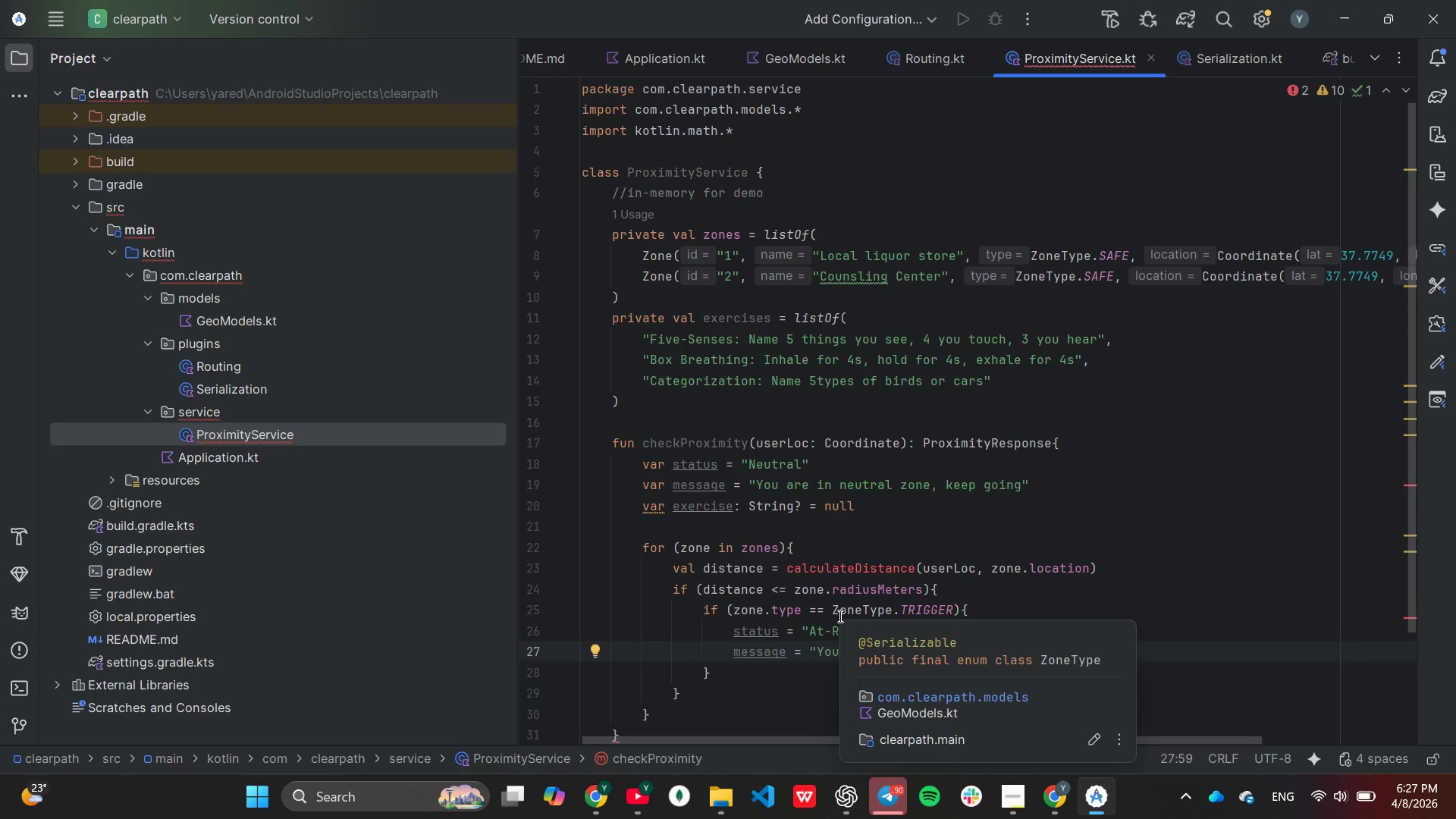 
left_click([816, 643])
 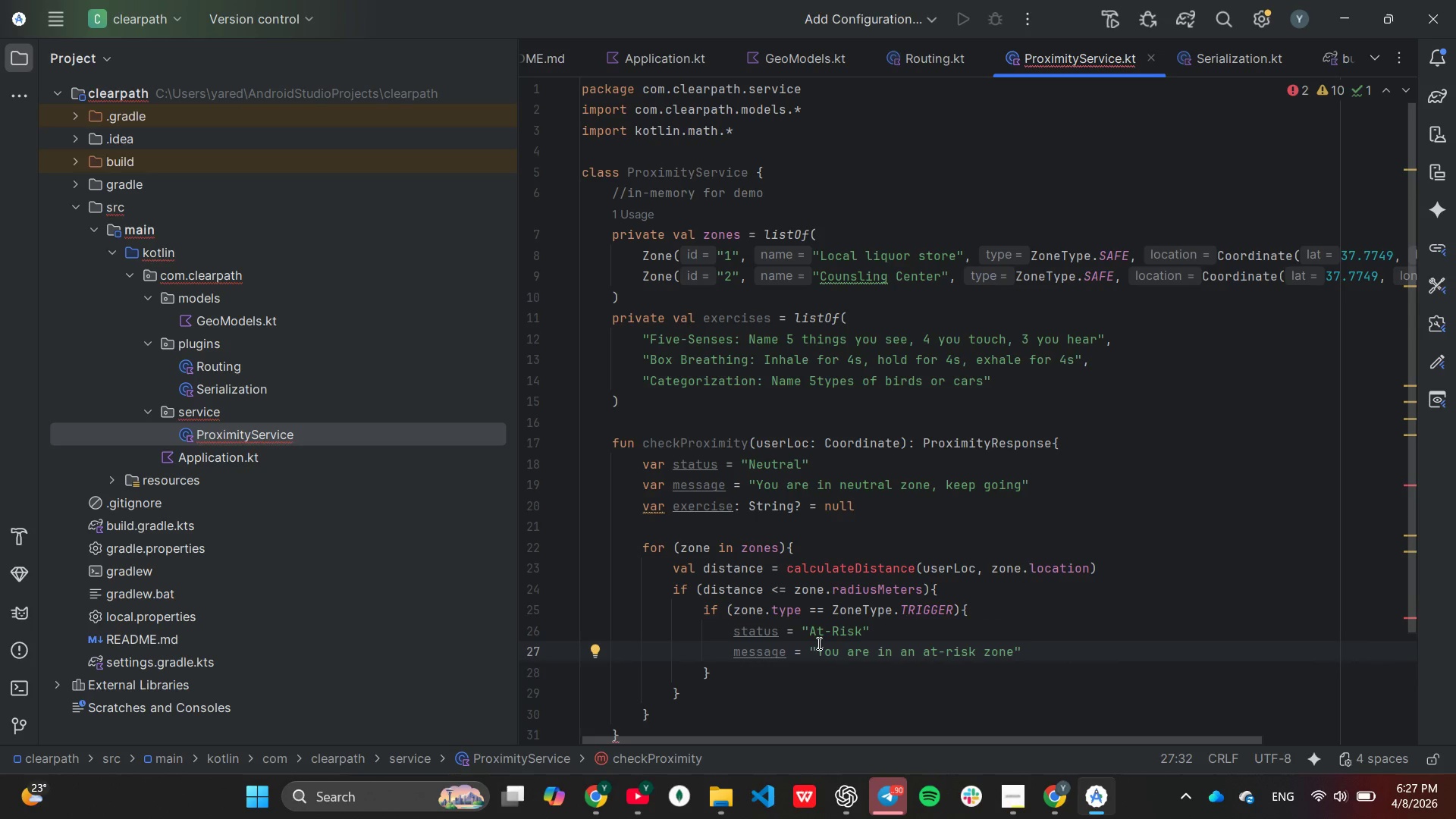 
type(Warning, )
 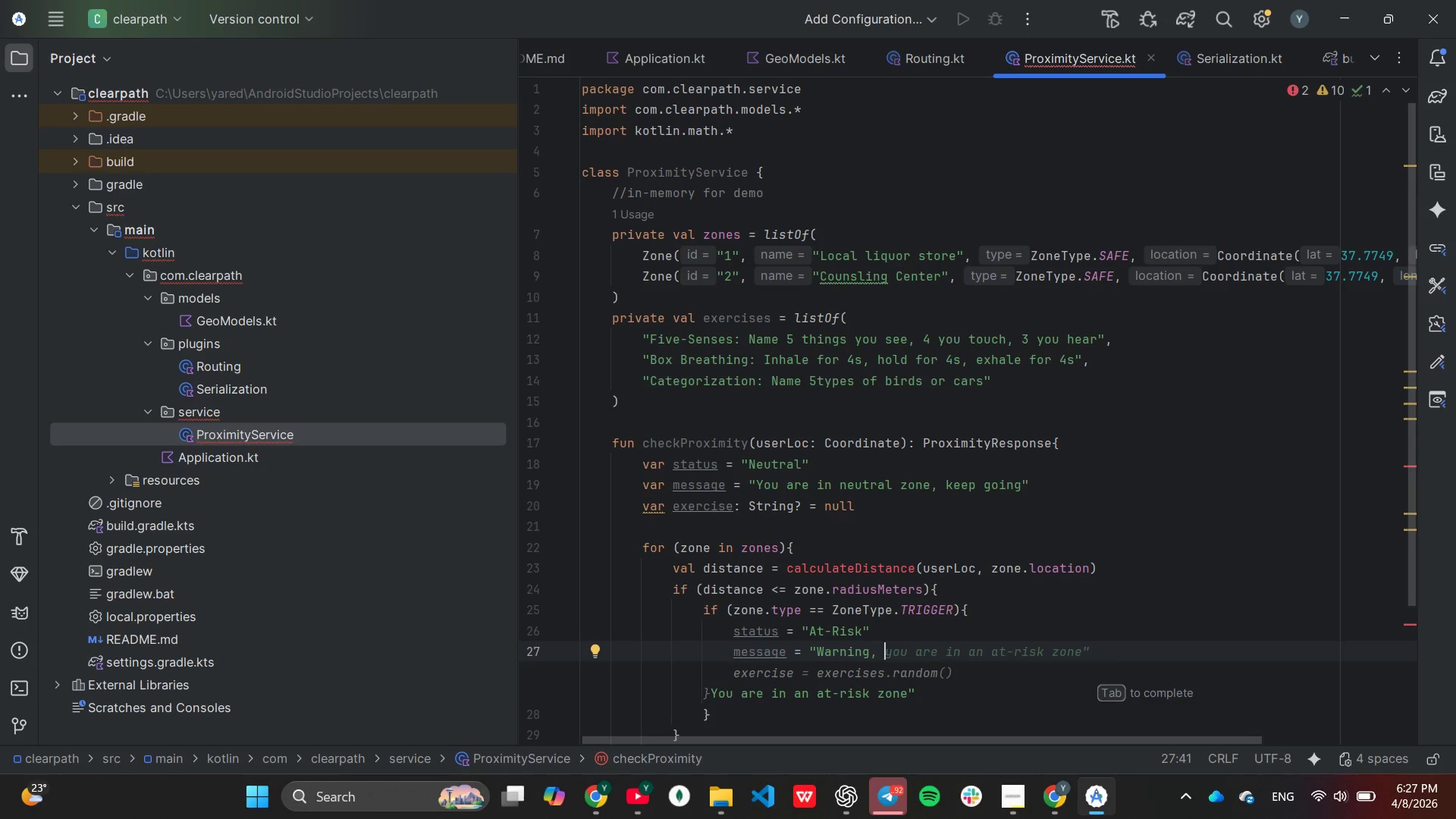 
wait(22.92)
 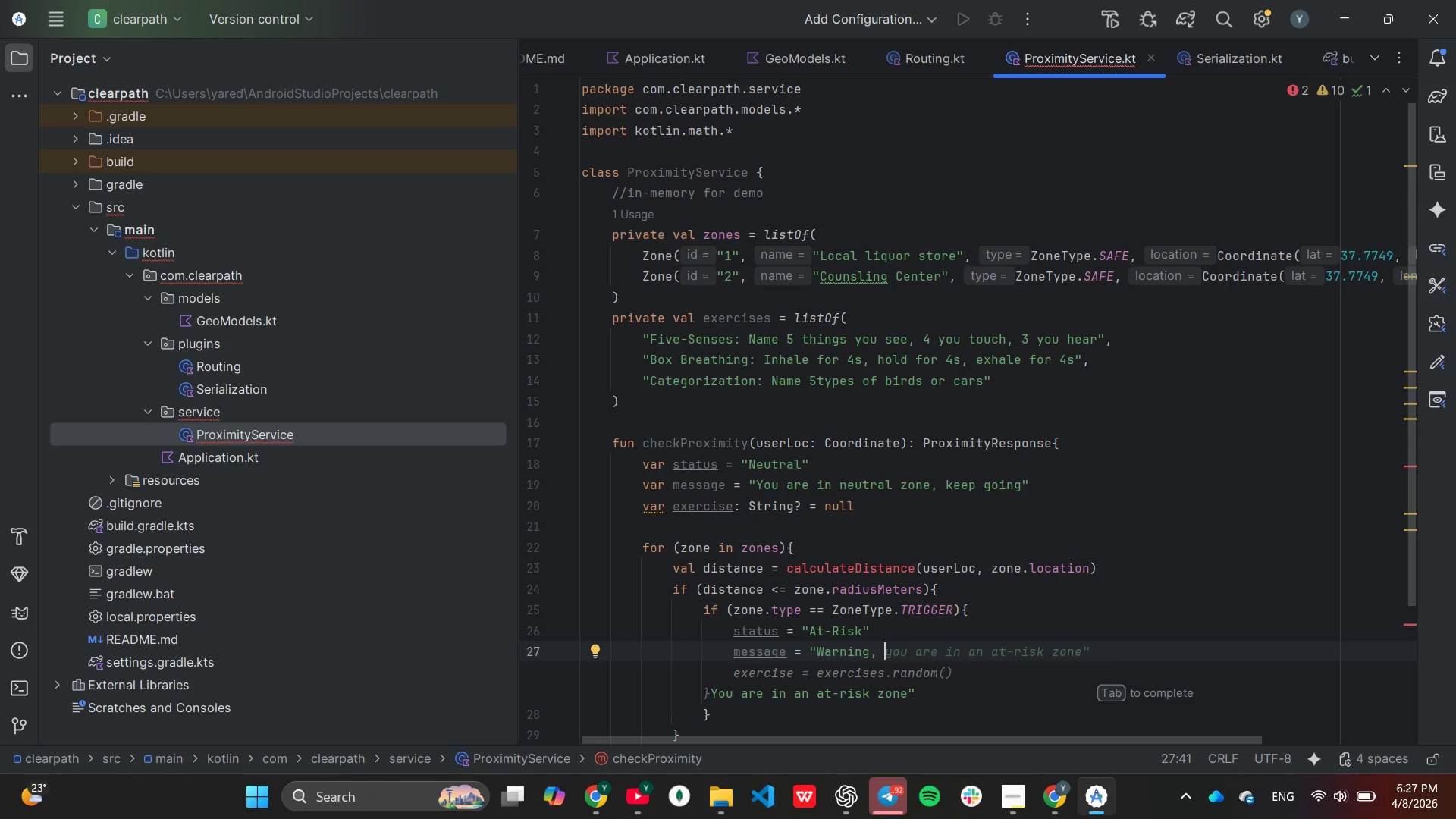 
scroll: coordinate [846, 537], scroll_direction: none, amount: 0.0
 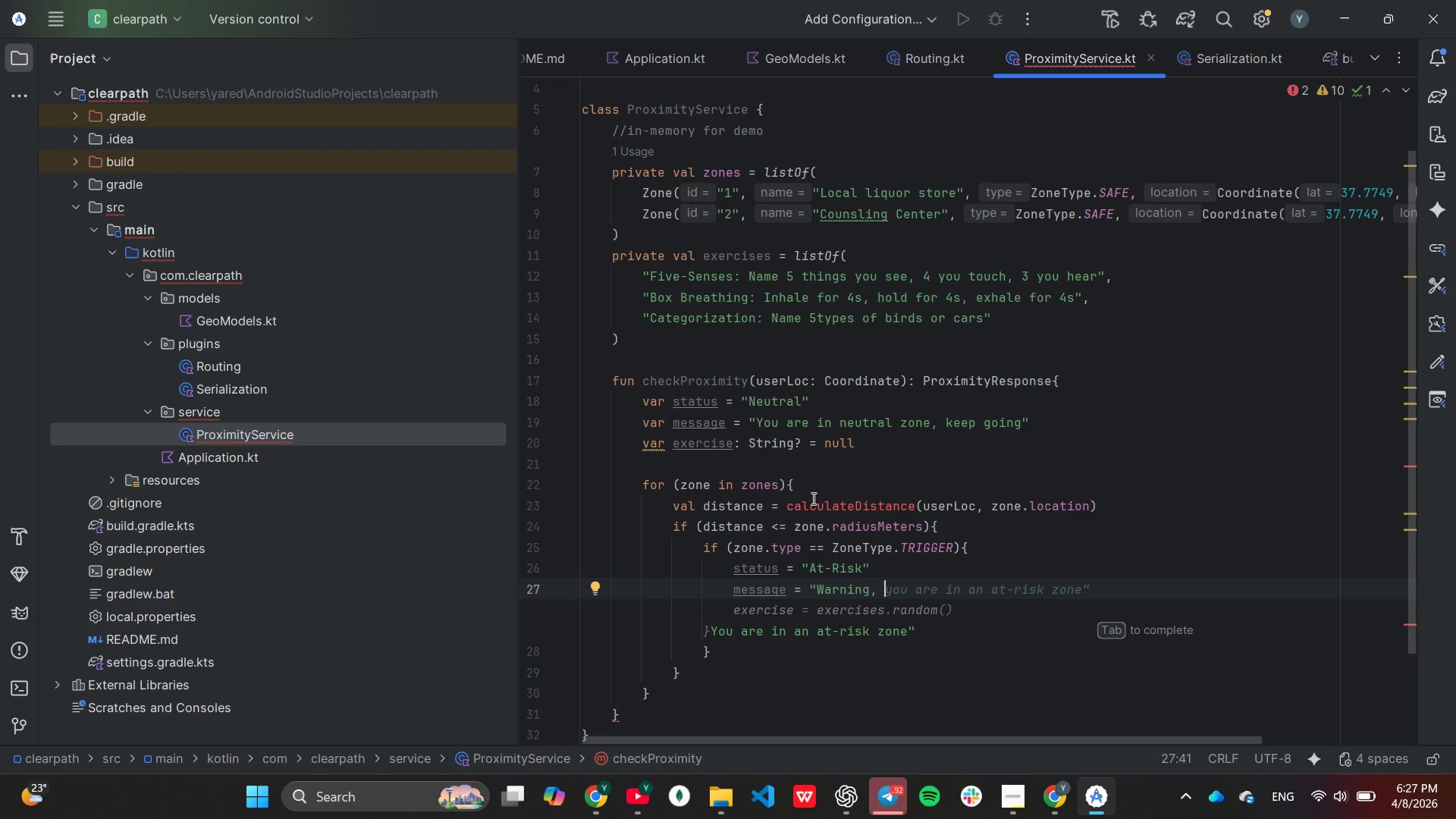 
mouse_move([908, 526])
 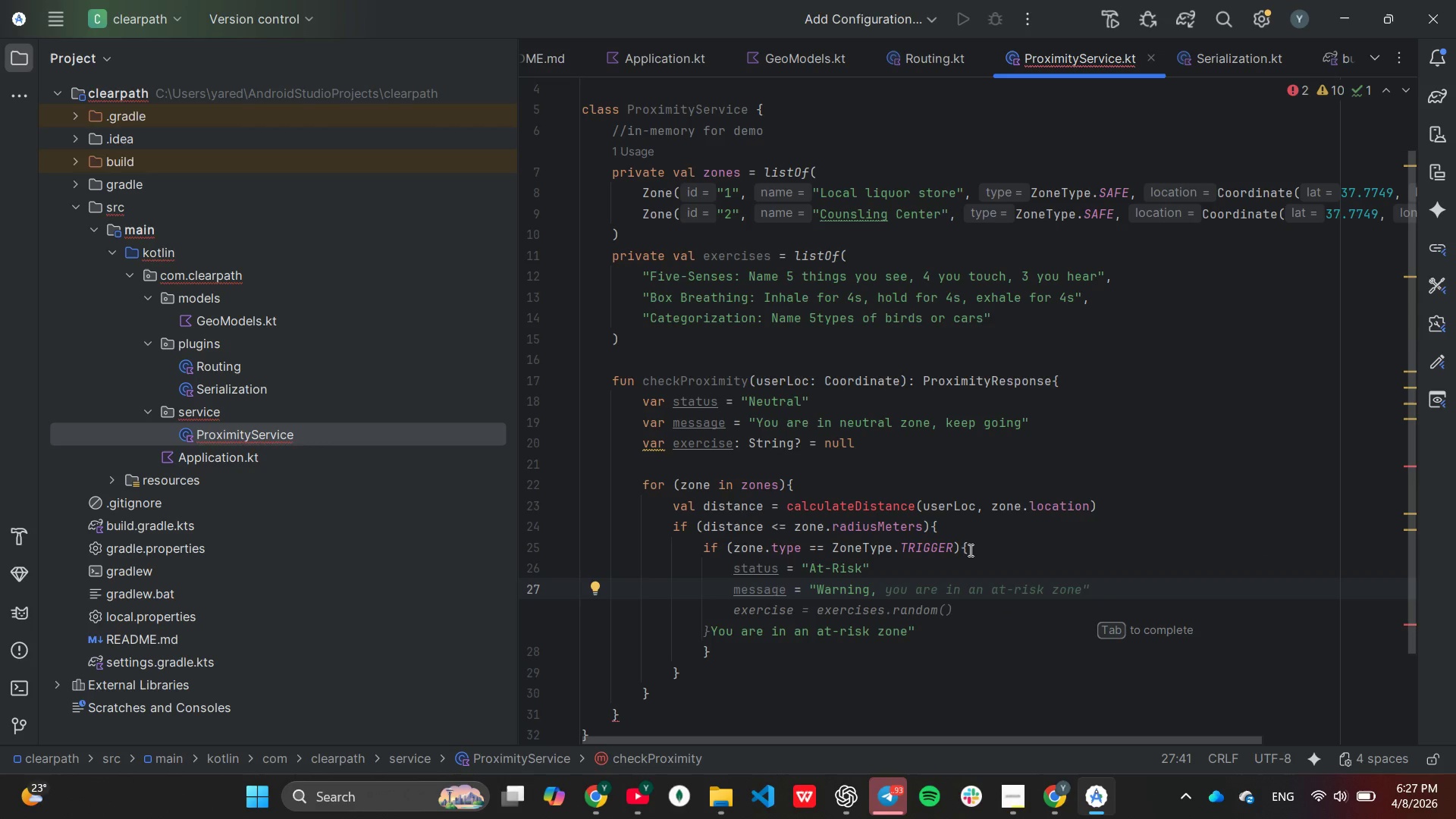 
left_click([984, 550])
 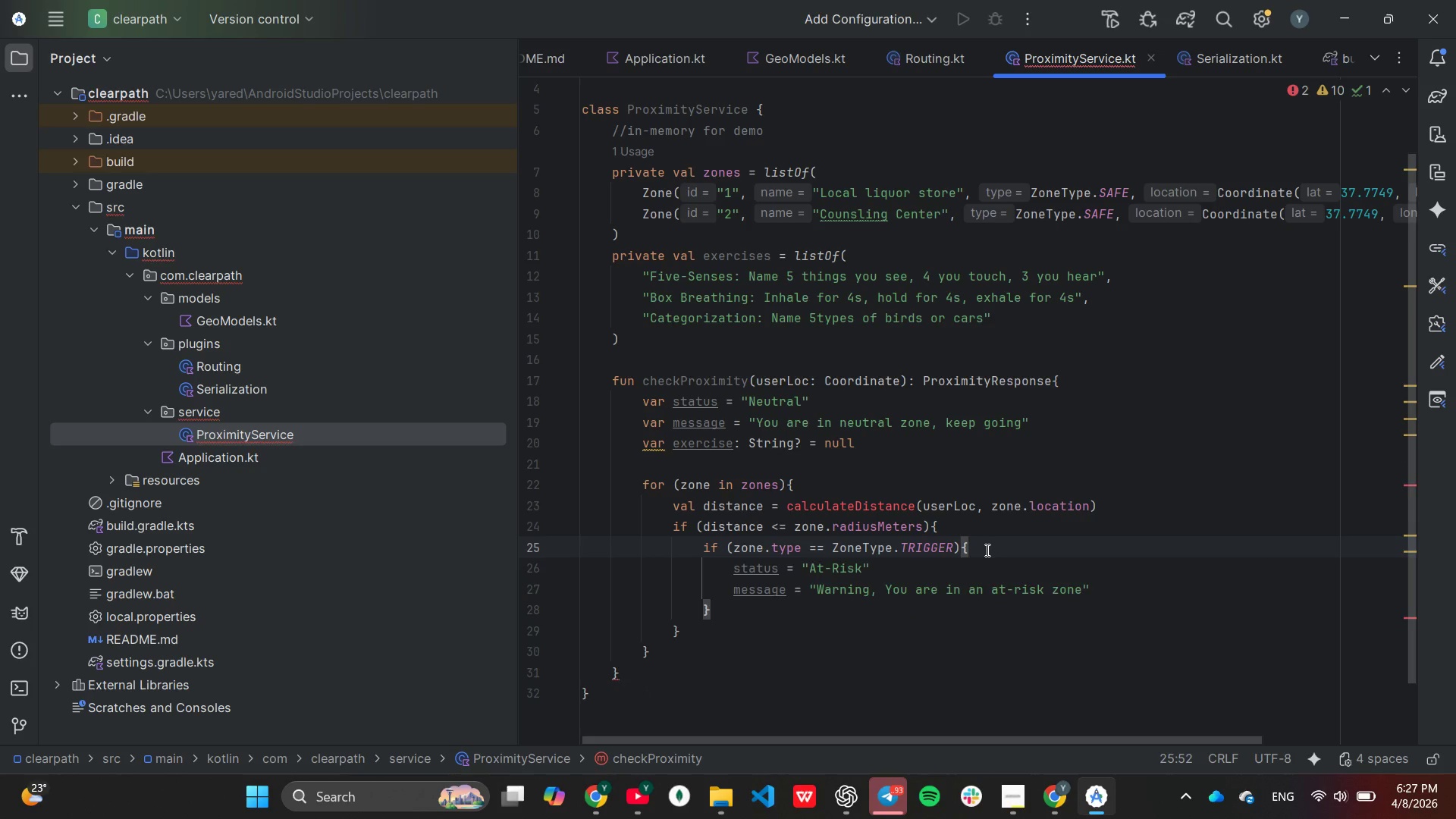 
key(Enter)
 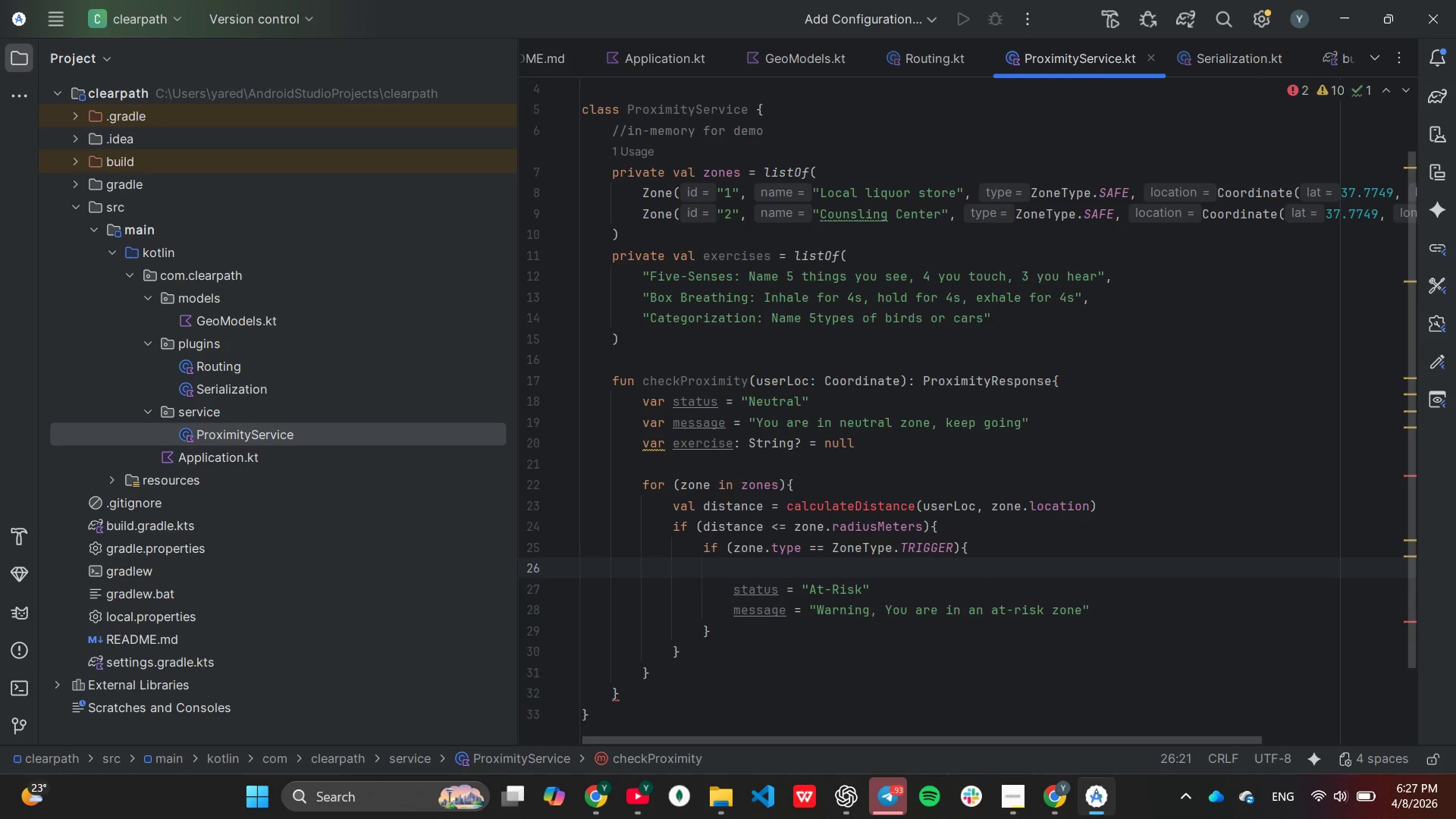 
type(re)
 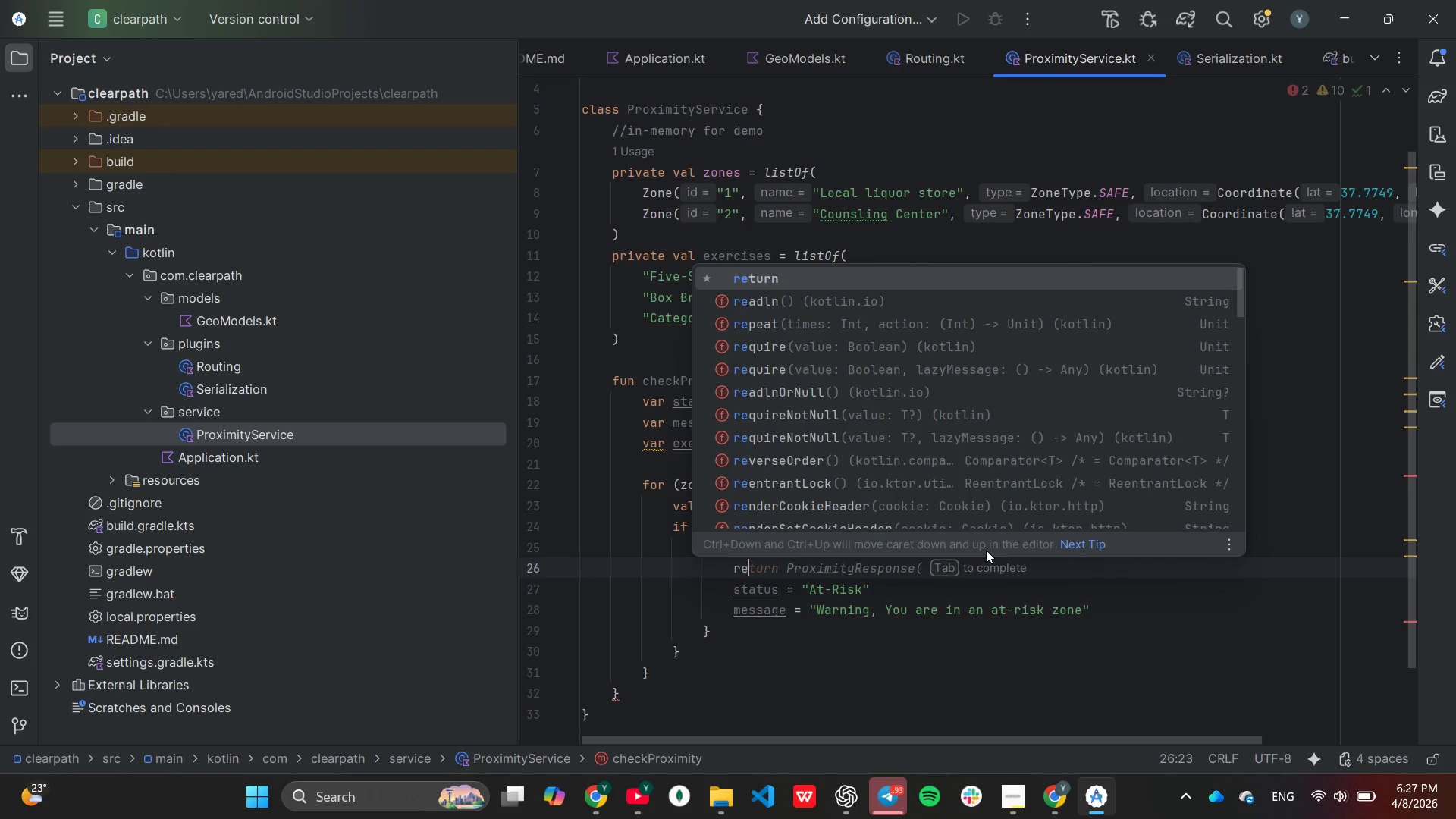 
key(Enter)
 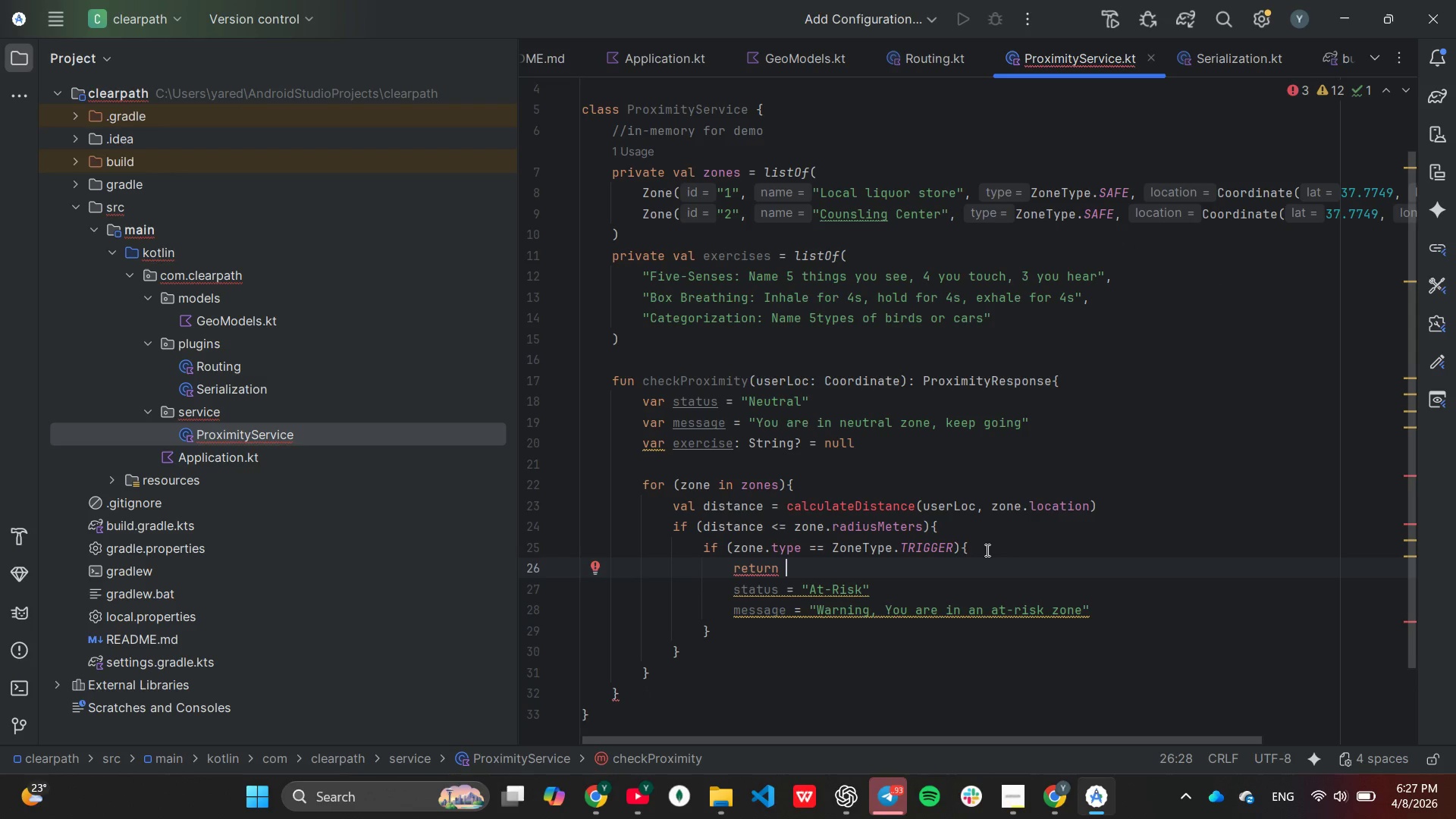 
key(Shift+ShiftRight)
 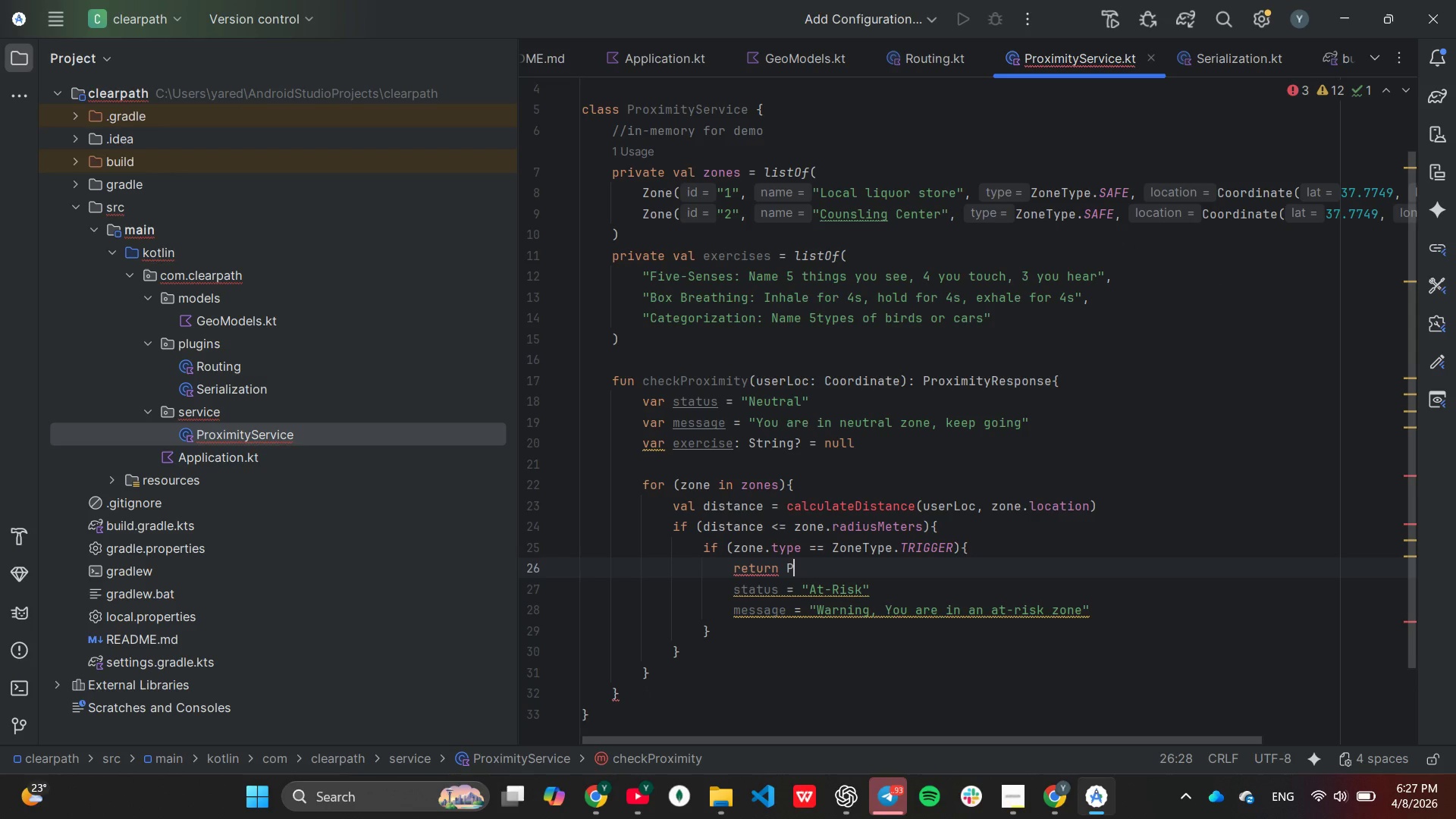 
key(Shift+P)
 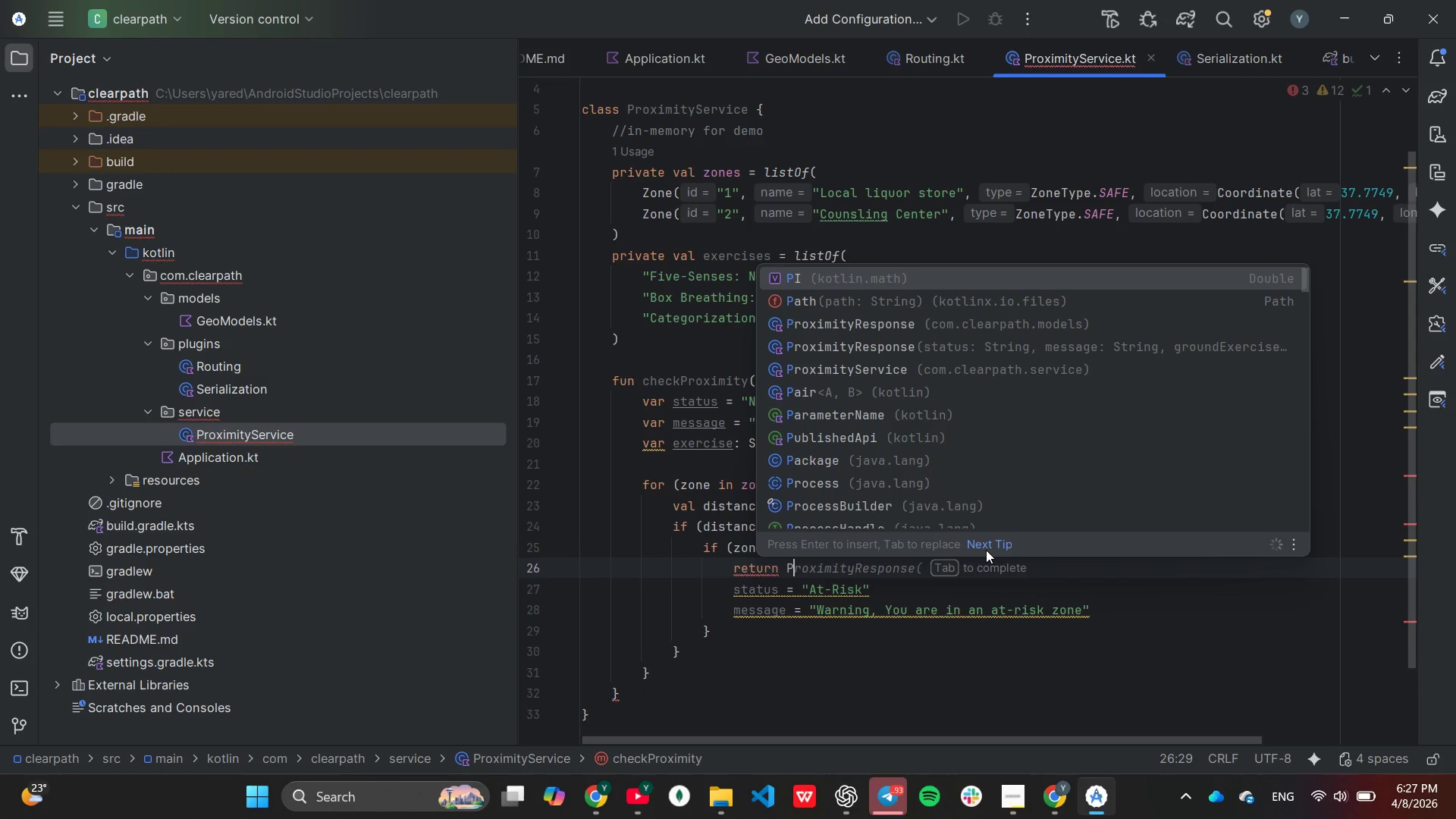 
key(ArrowDown)
 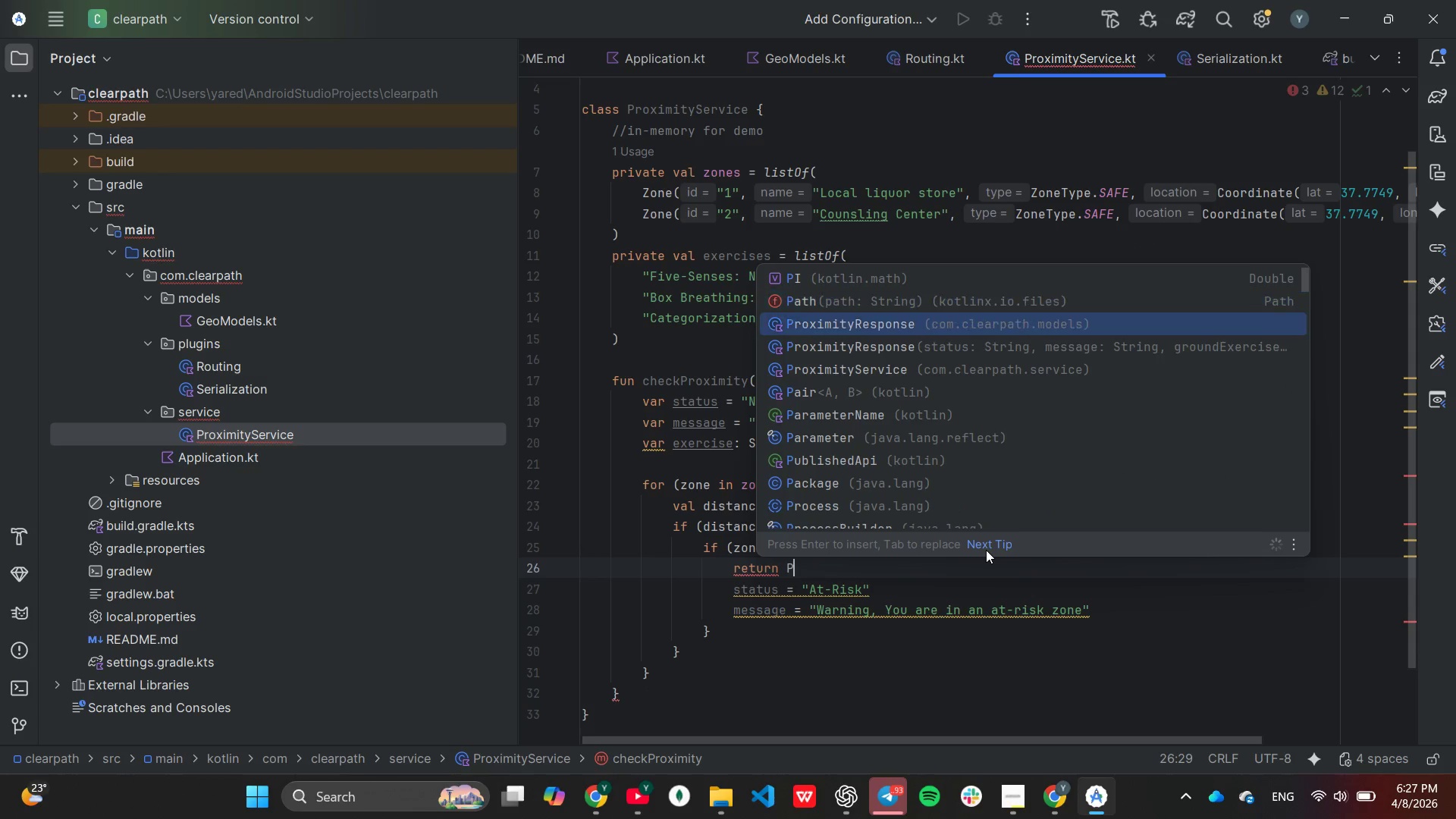 
key(ArrowDown)
 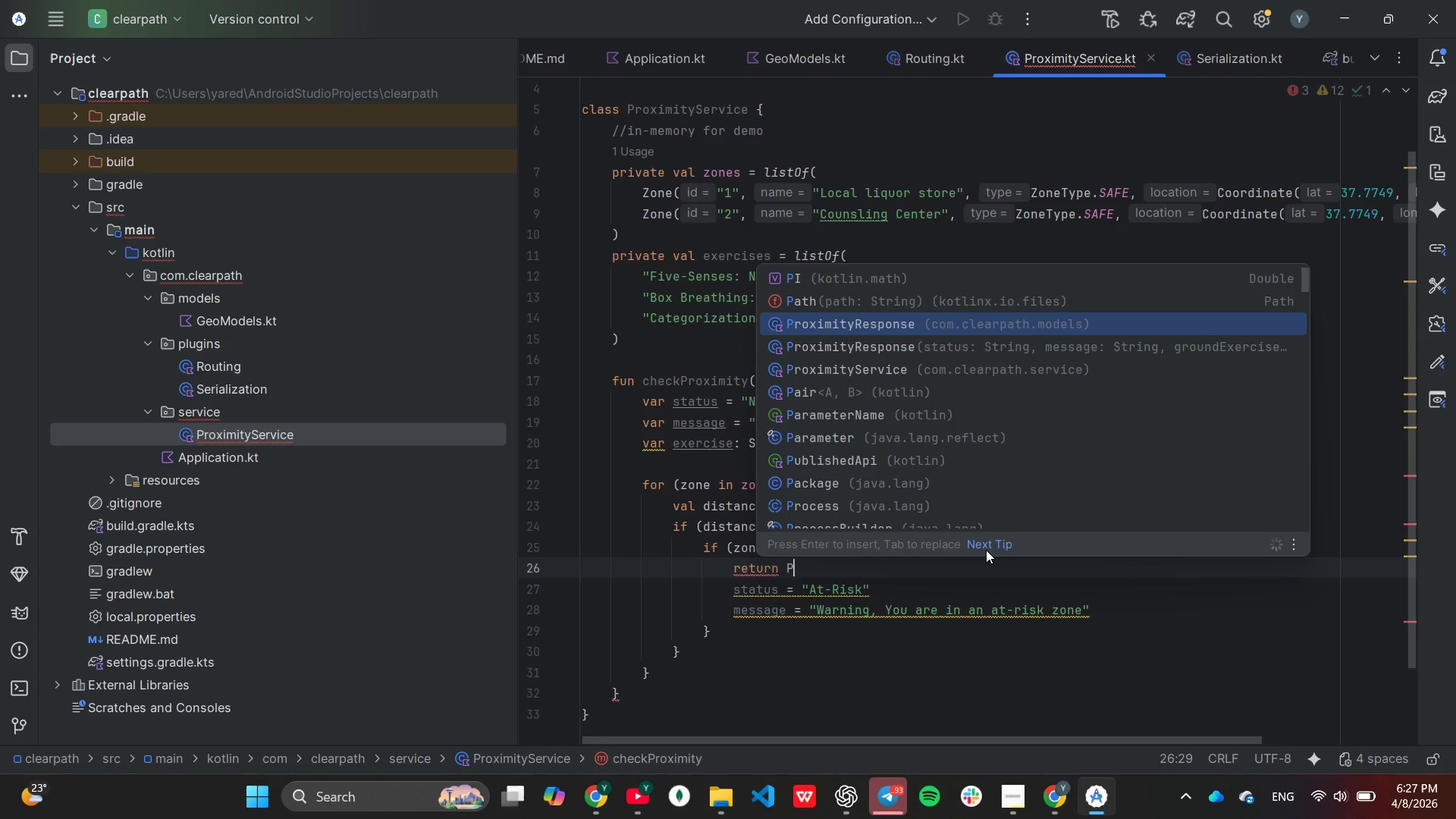 
key(Enter)
 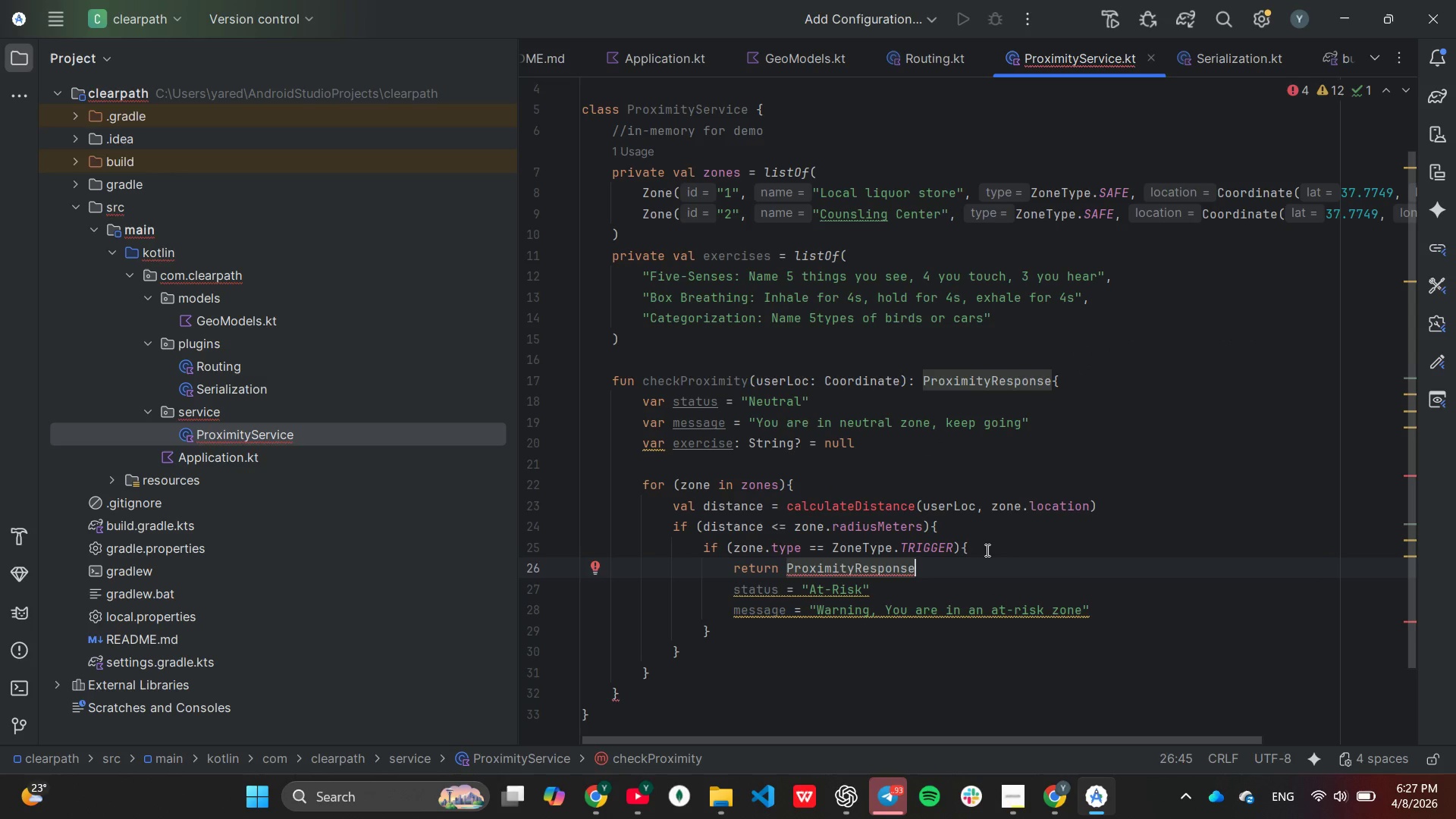 
key(Shift+9)
 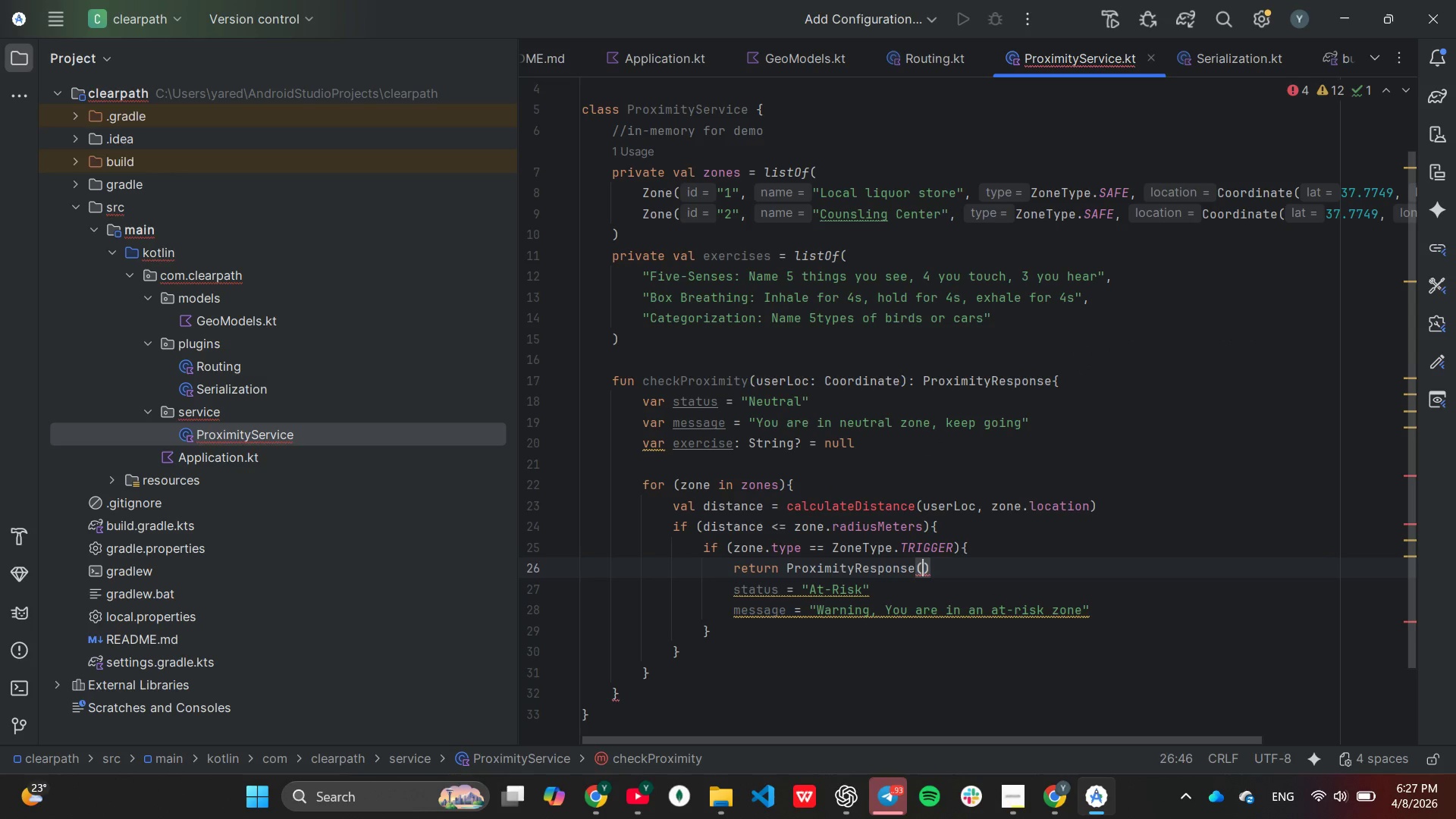 
key(ArrowRight)
 